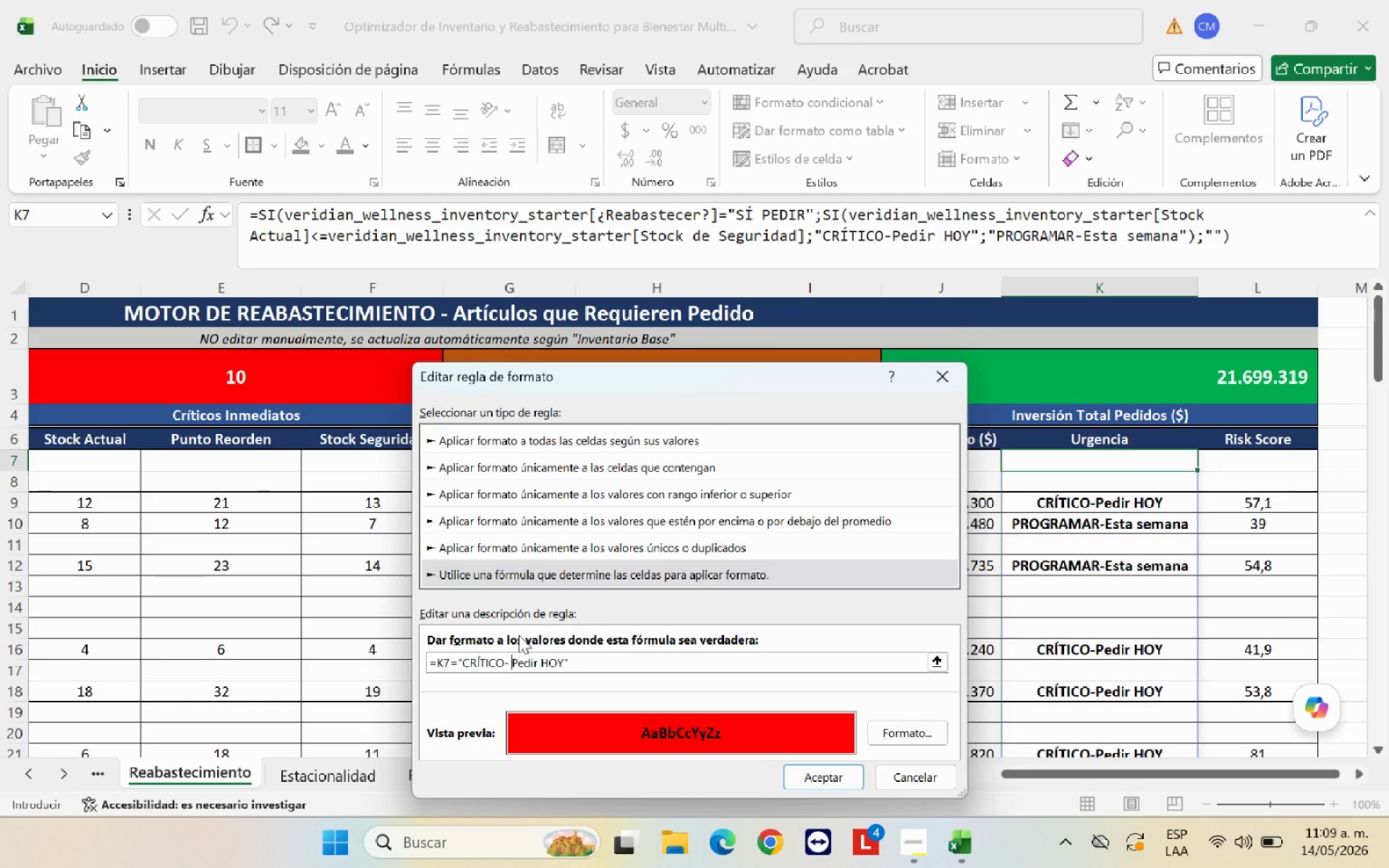 
key(Backspace)
 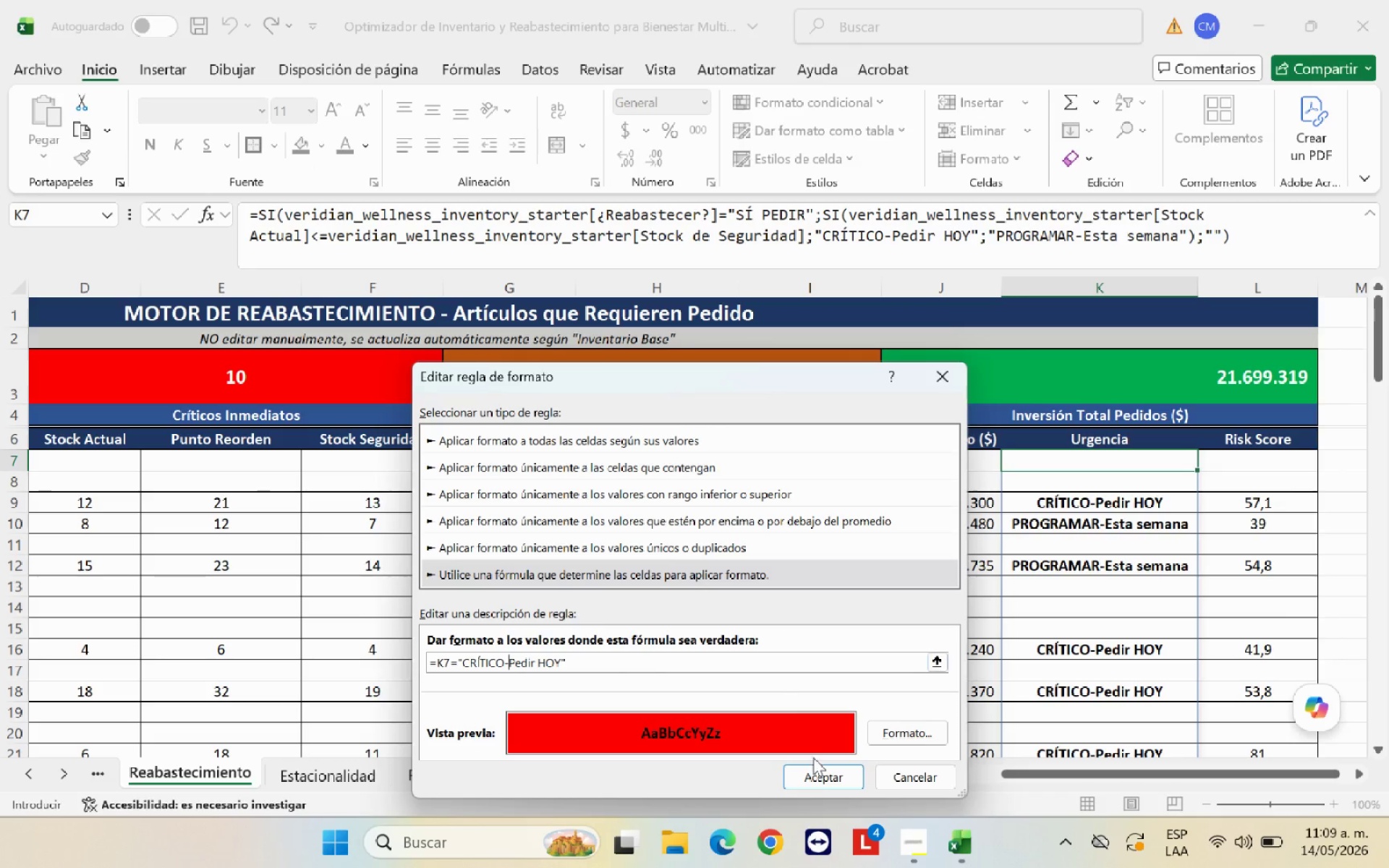 
left_click([823, 778])
 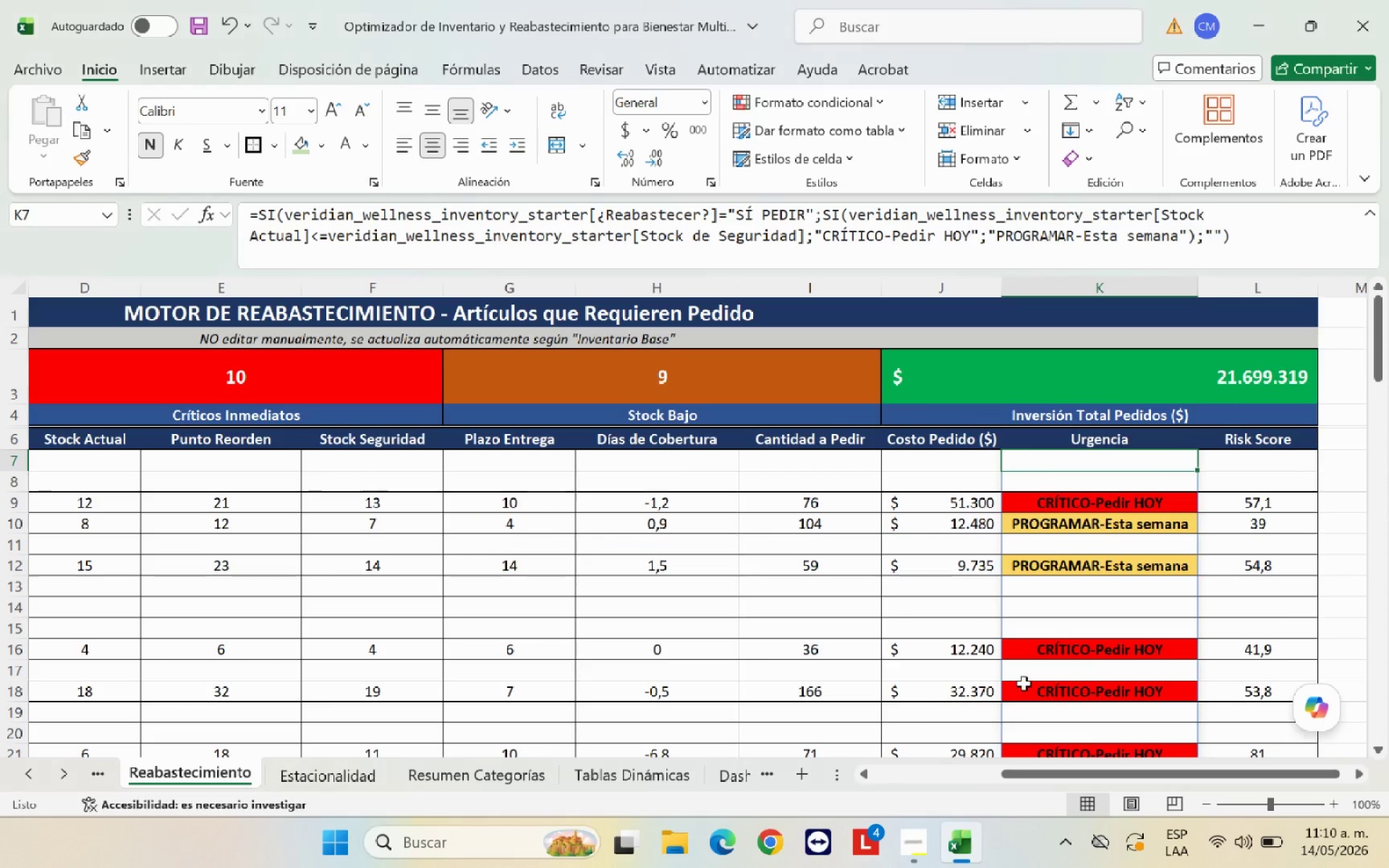 
scroll: coordinate [1132, 610], scroll_direction: up, amount: 6.0
 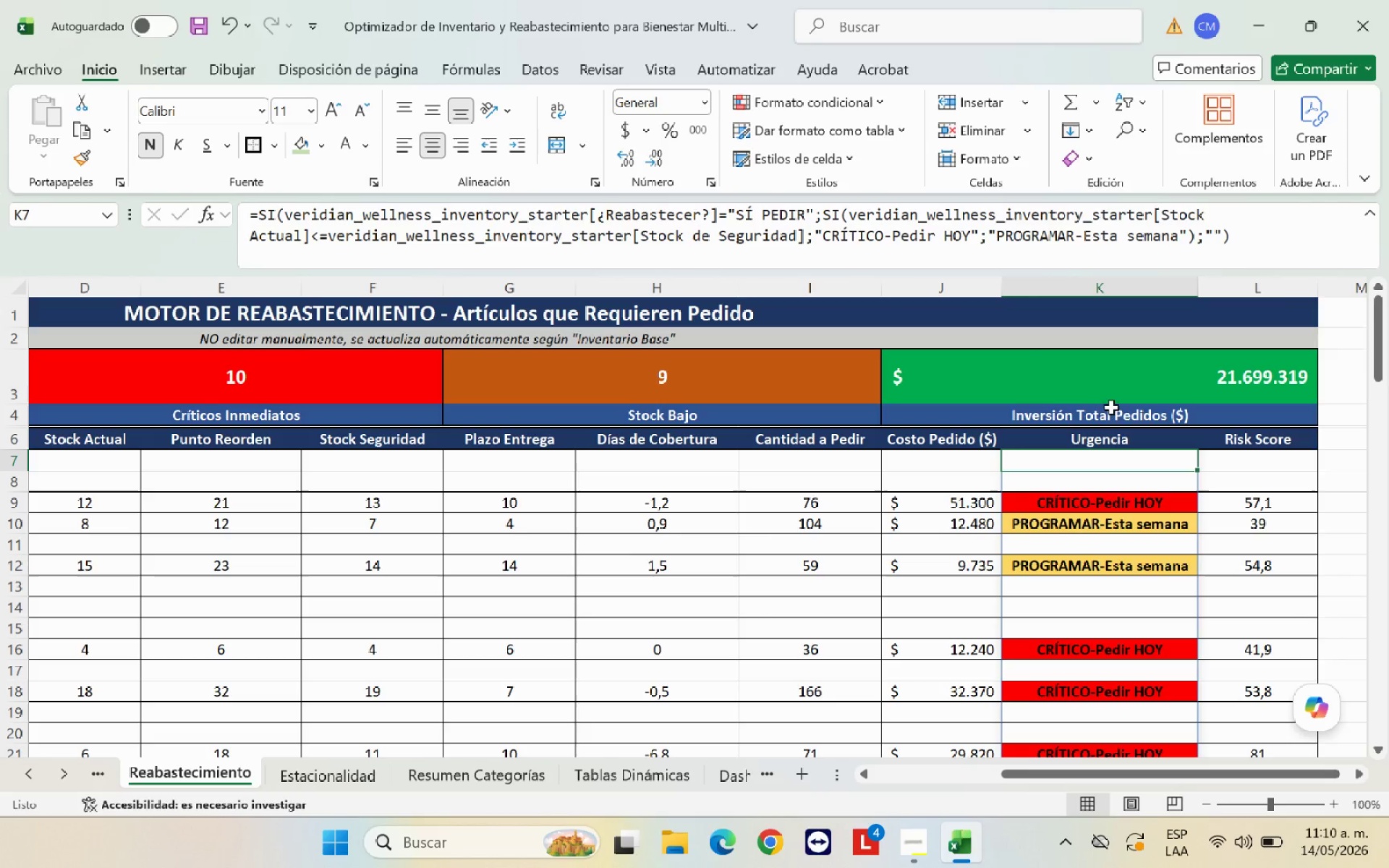 
left_click([1111, 393])
 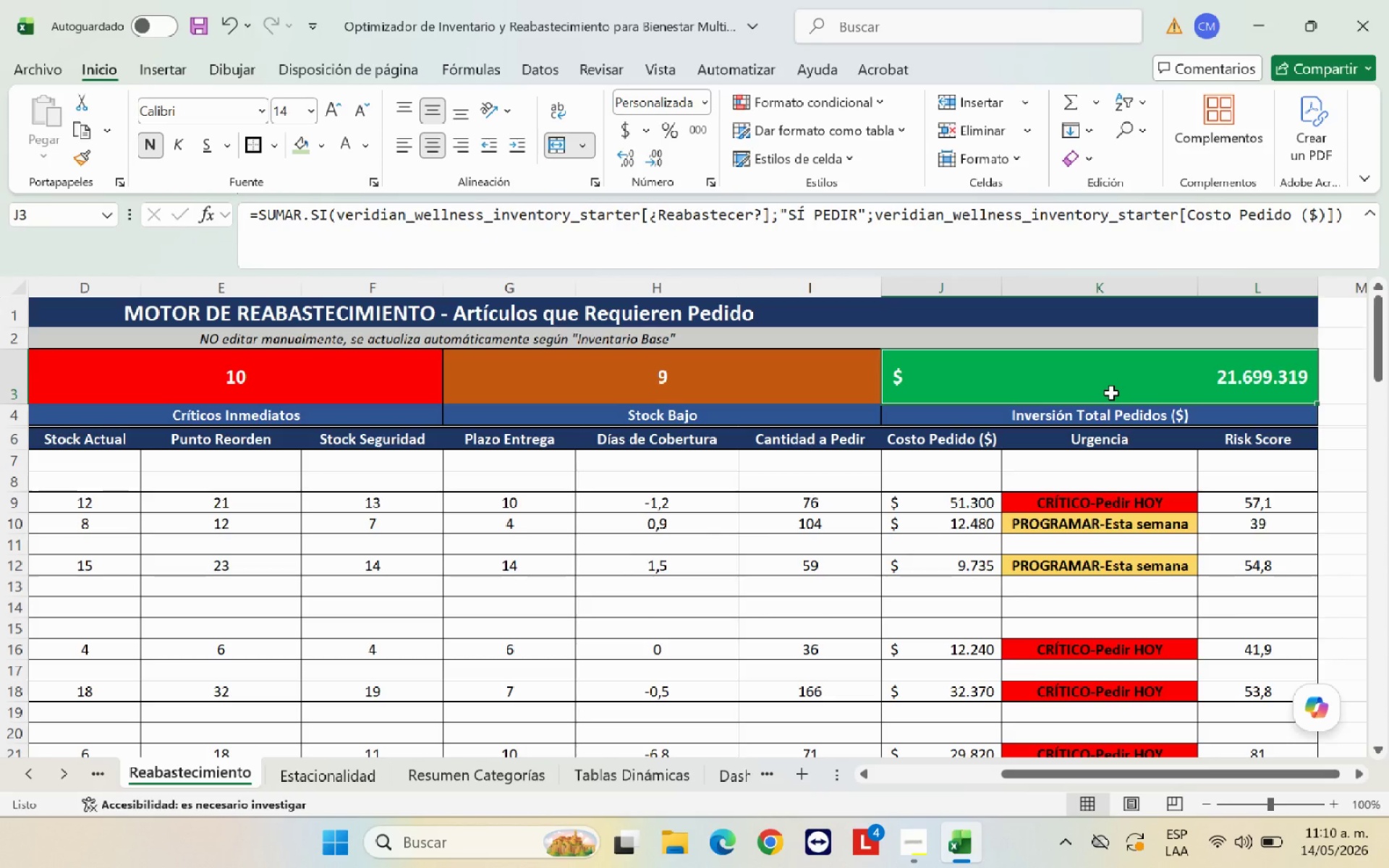 
wait(15.27)
 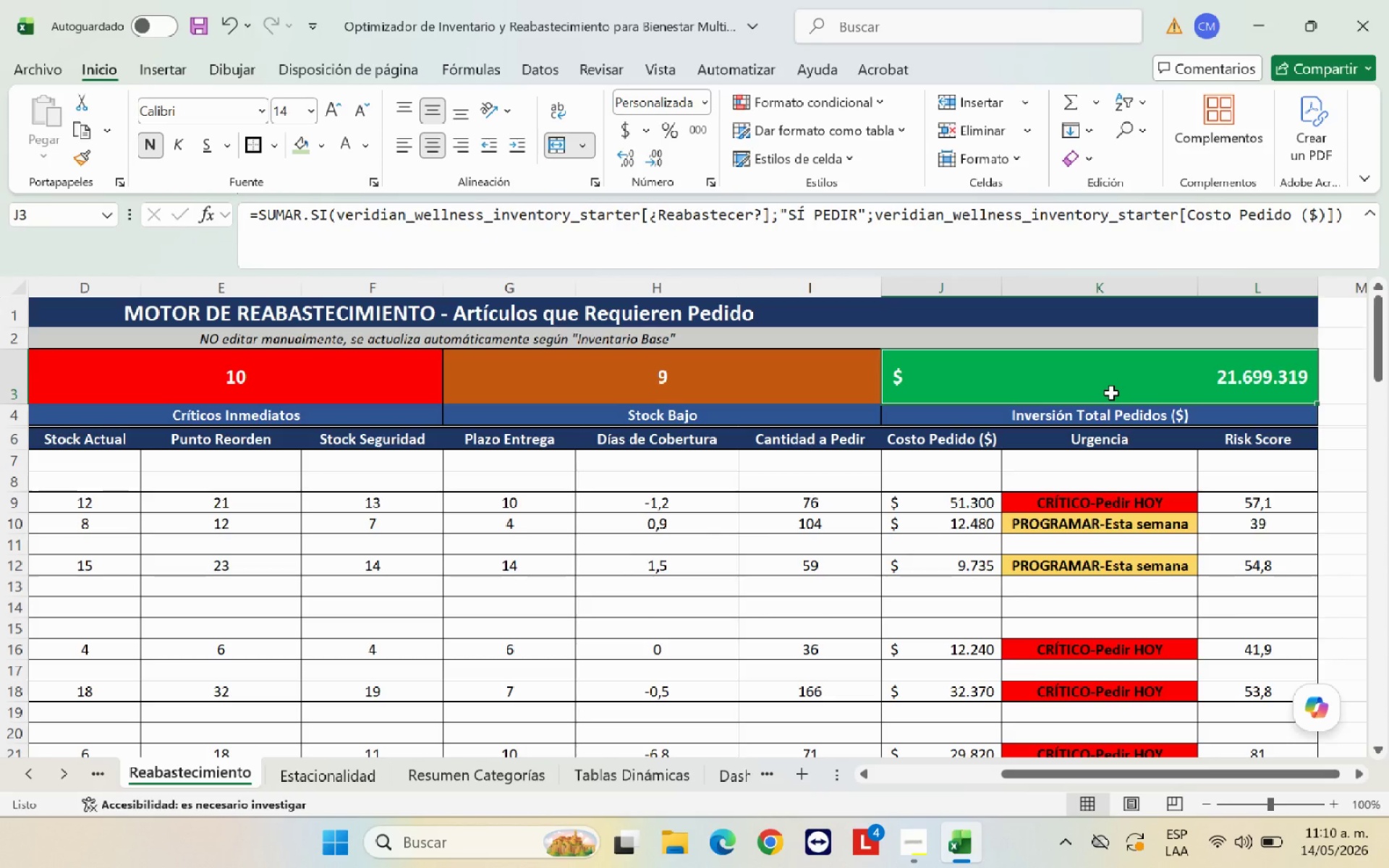 
scroll: coordinate [898, 685], scroll_direction: down, amount: 1.0
 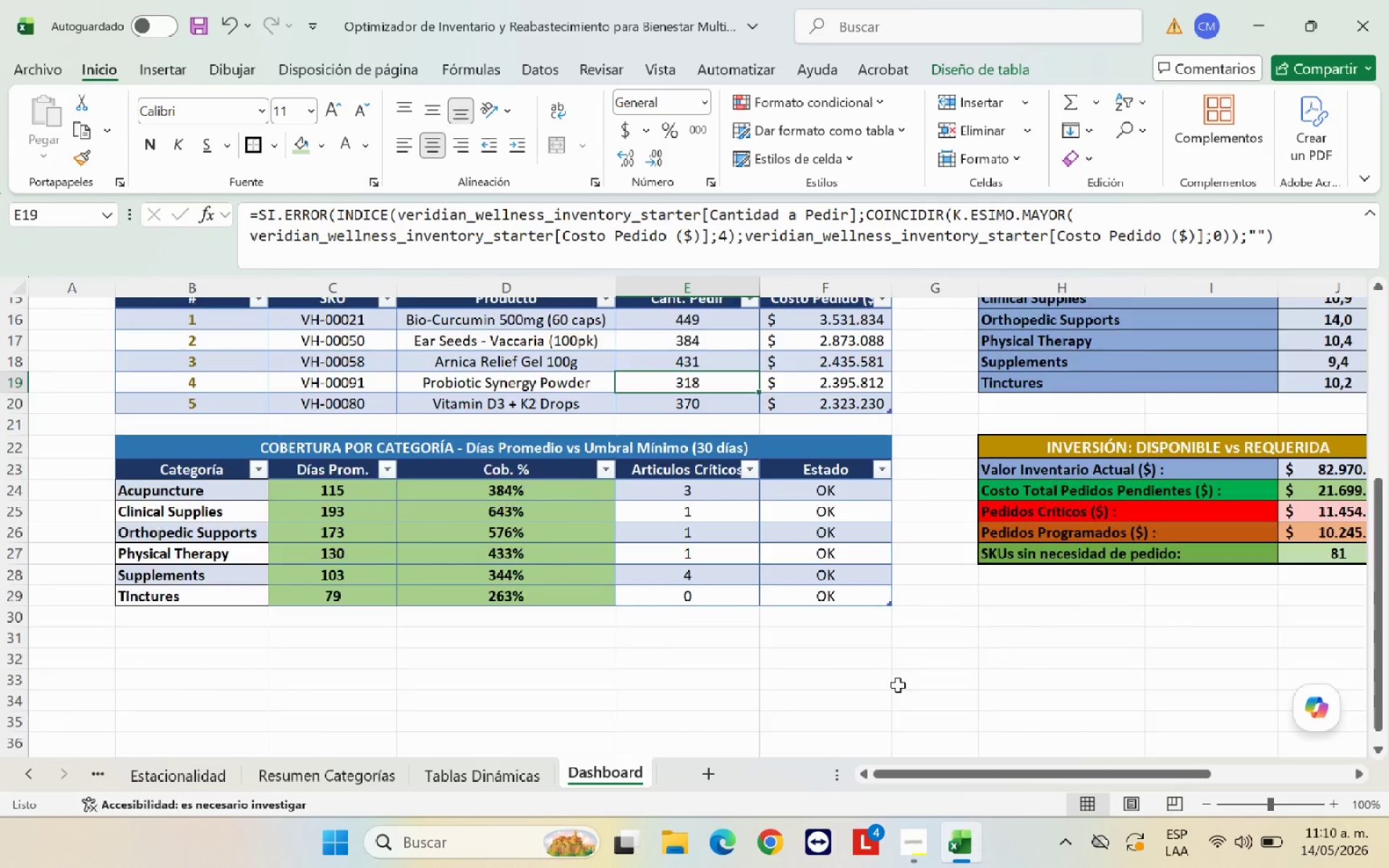 
scroll: coordinate [848, 666], scroll_direction: up, amount: 6.0
 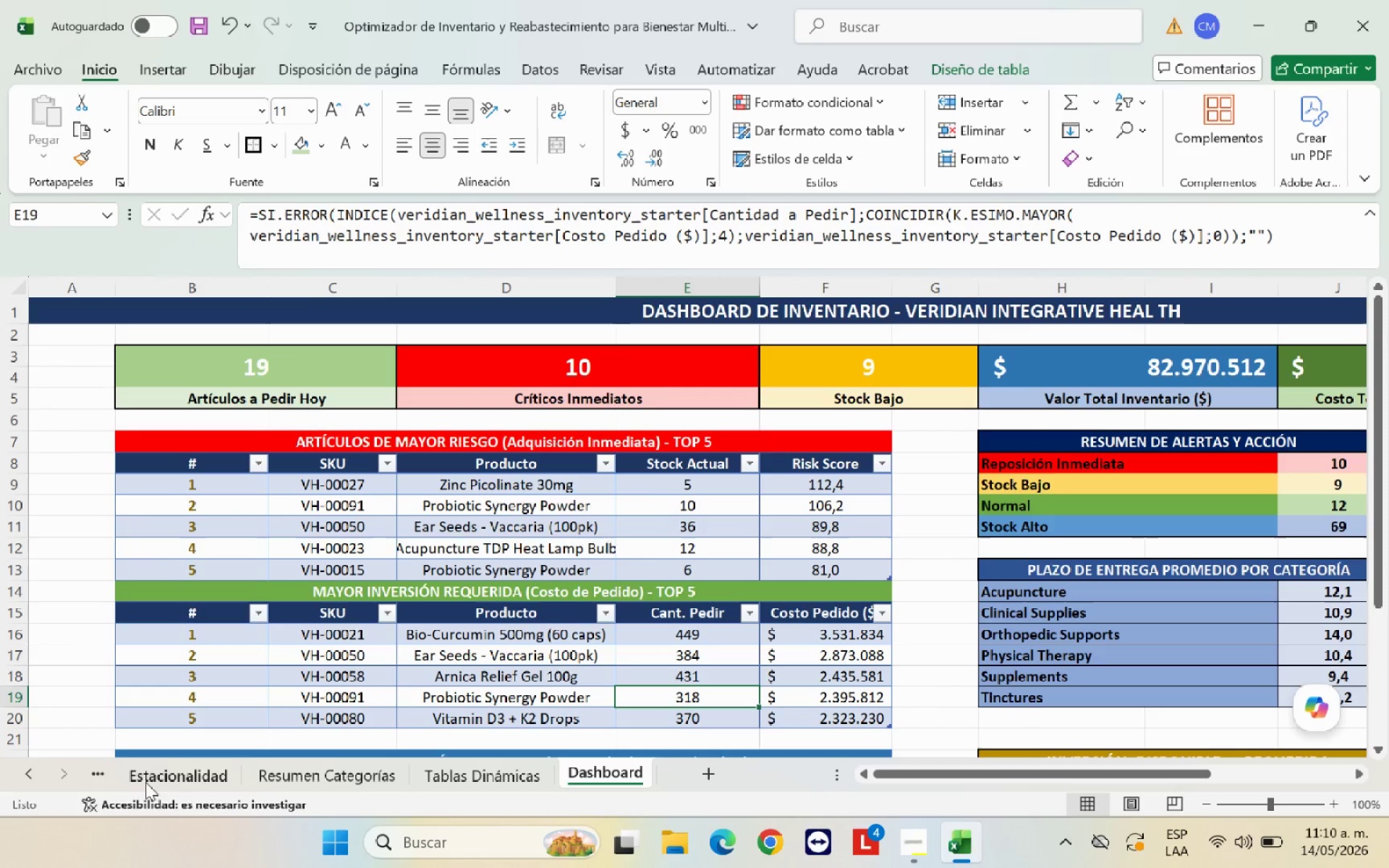 
left_click([166, 775])
 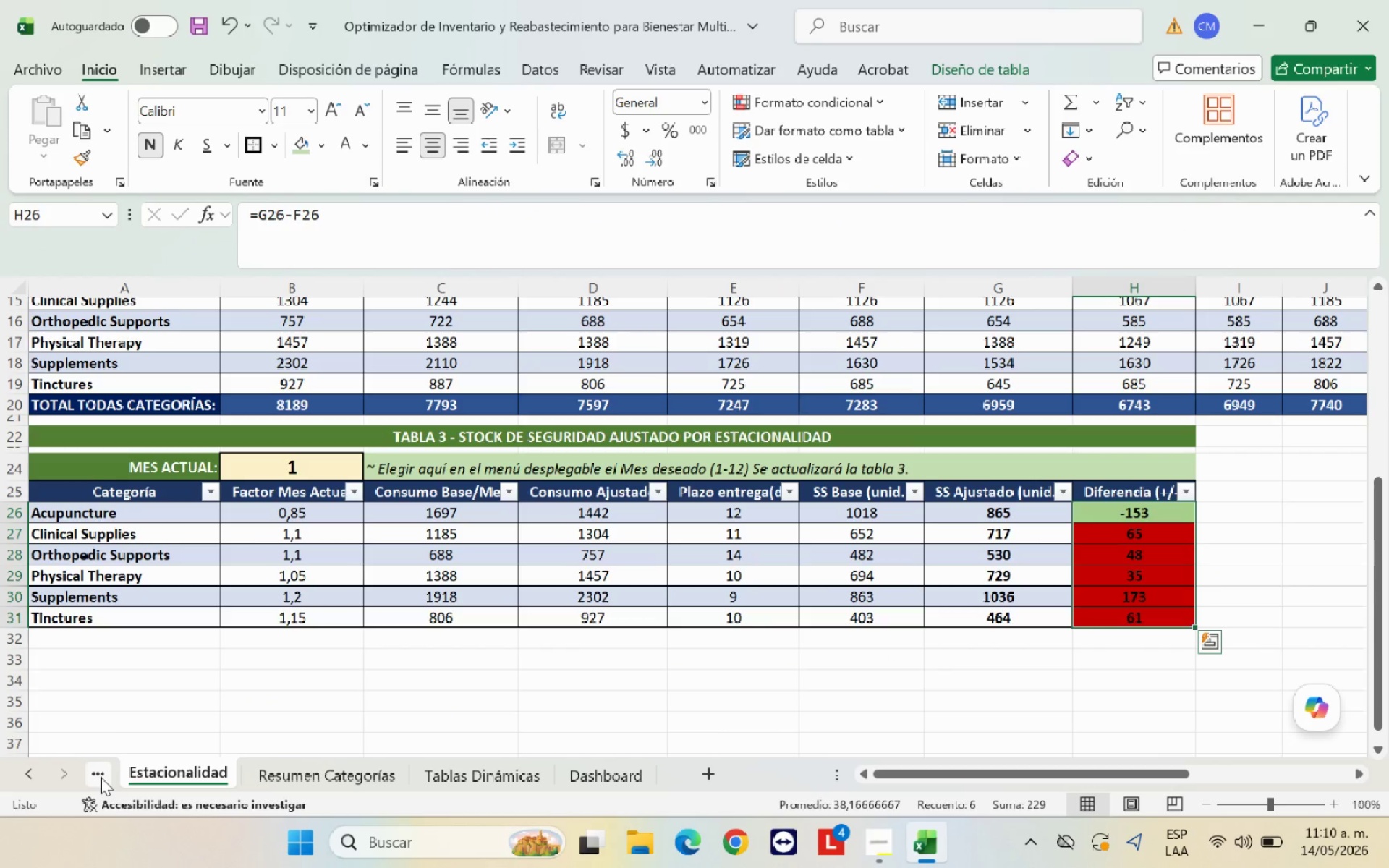 
scroll: coordinate [375, 670], scroll_direction: up, amount: 11.0
 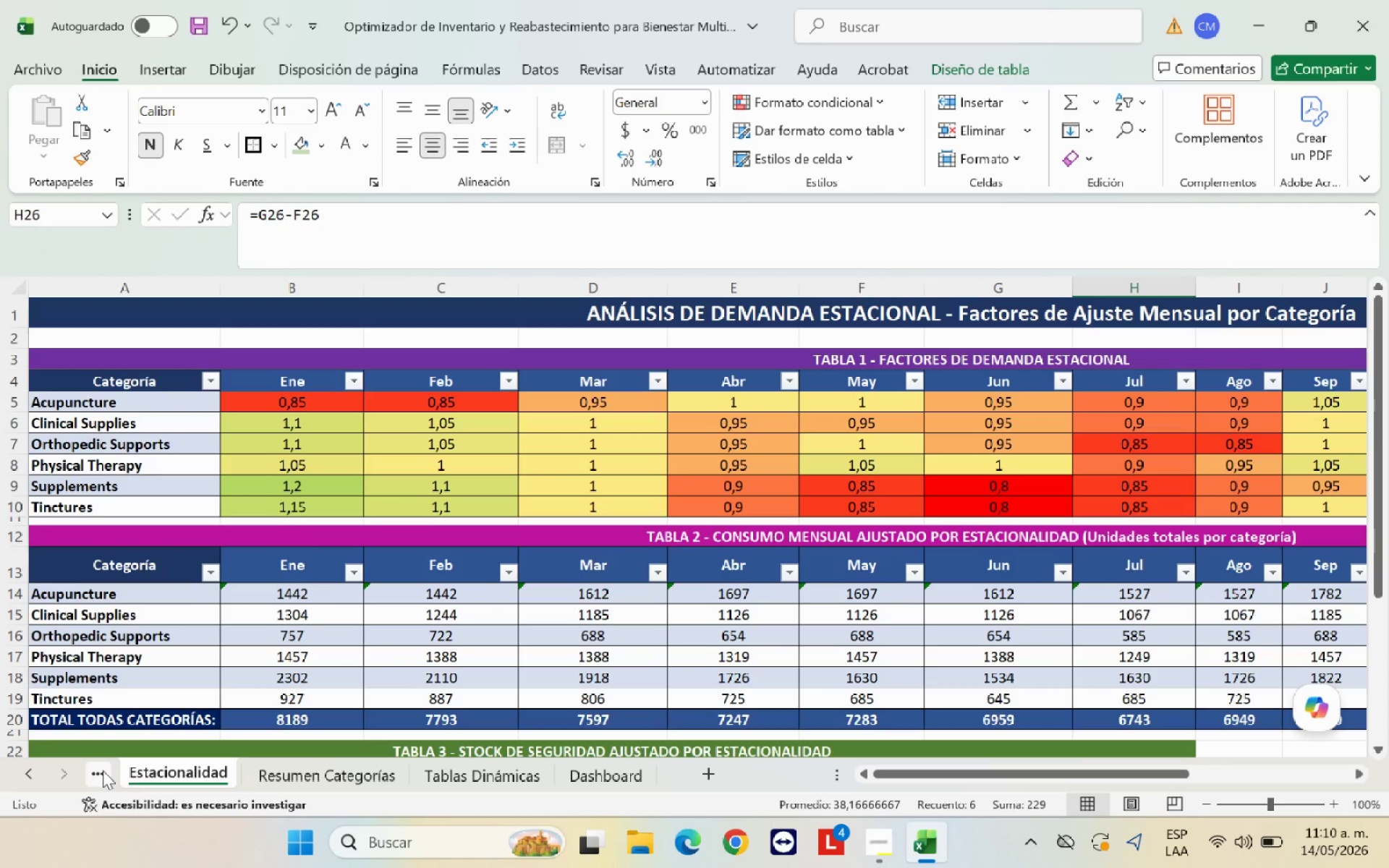 
left_click([103, 770])
 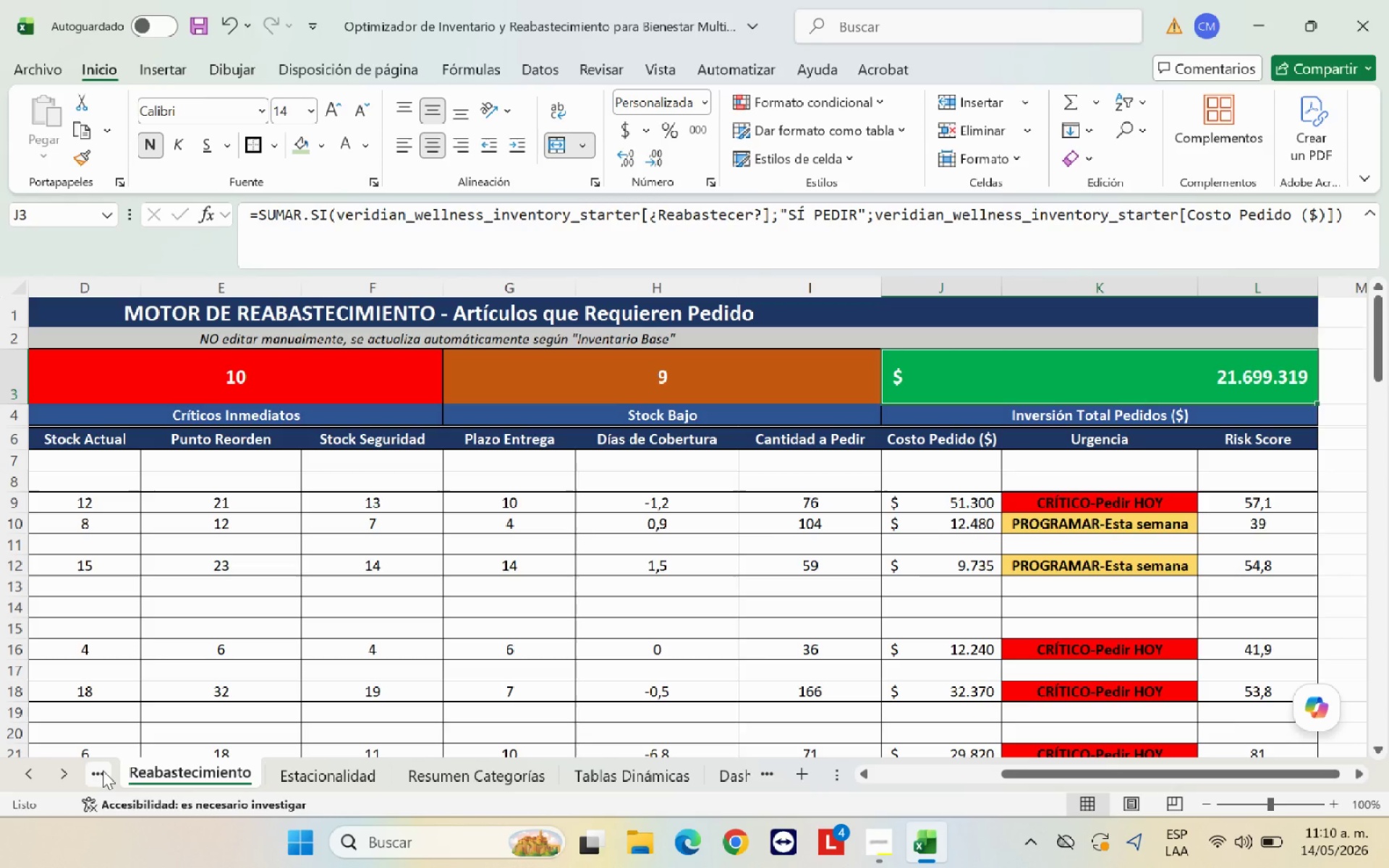 
left_click([103, 770])
 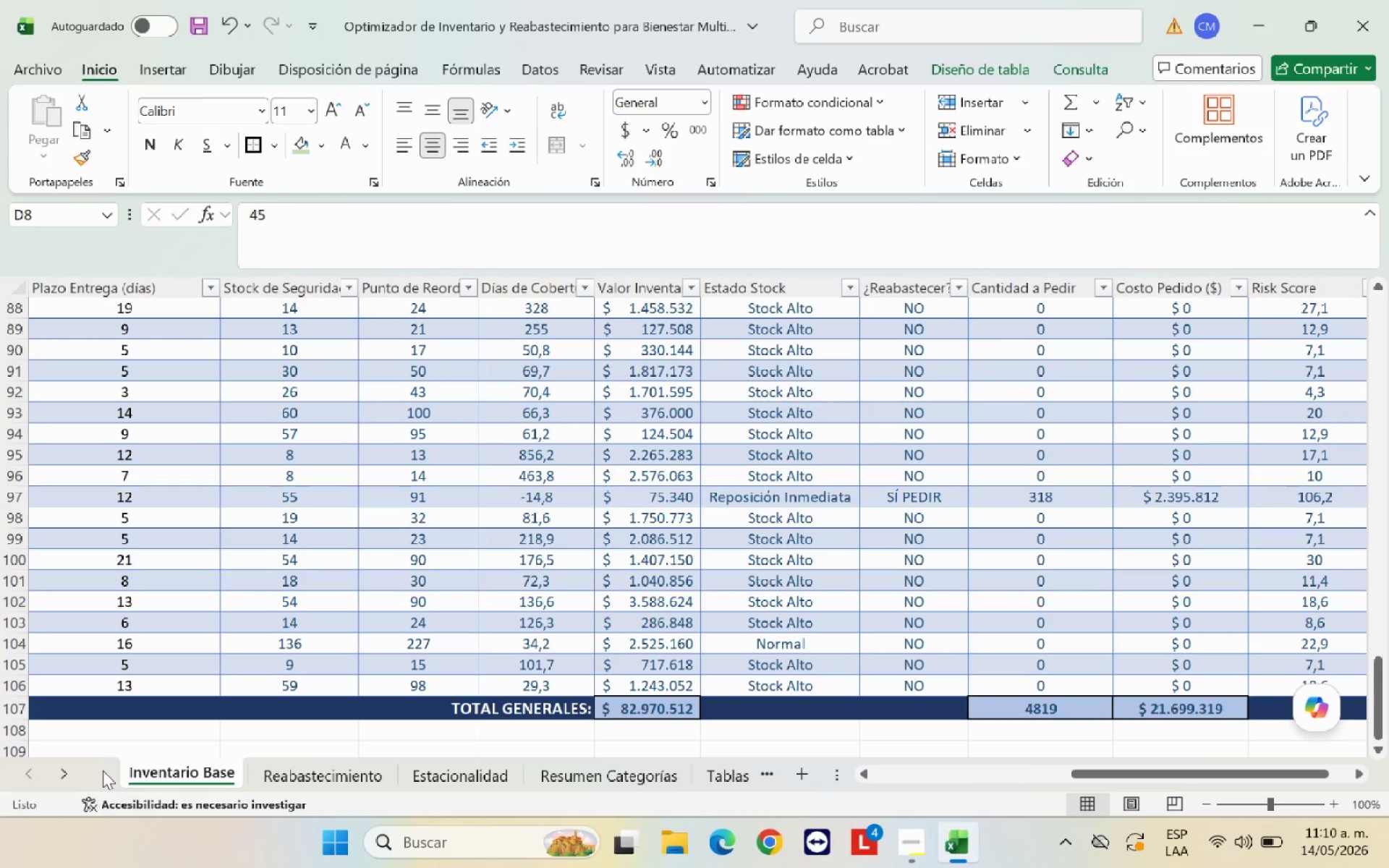 
scroll: coordinate [469, 644], scroll_direction: up, amount: 37.0
 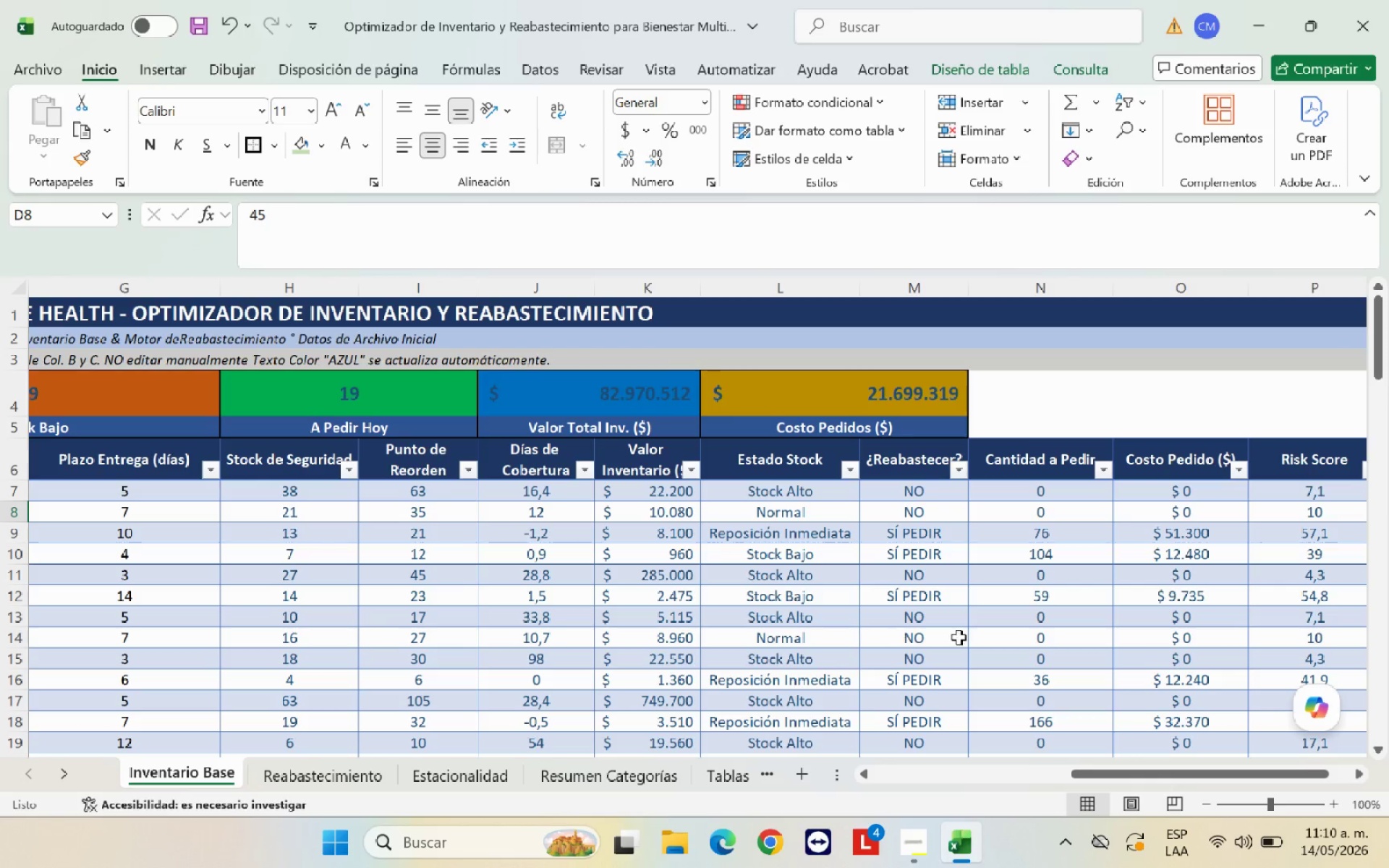 
wait(5.75)
 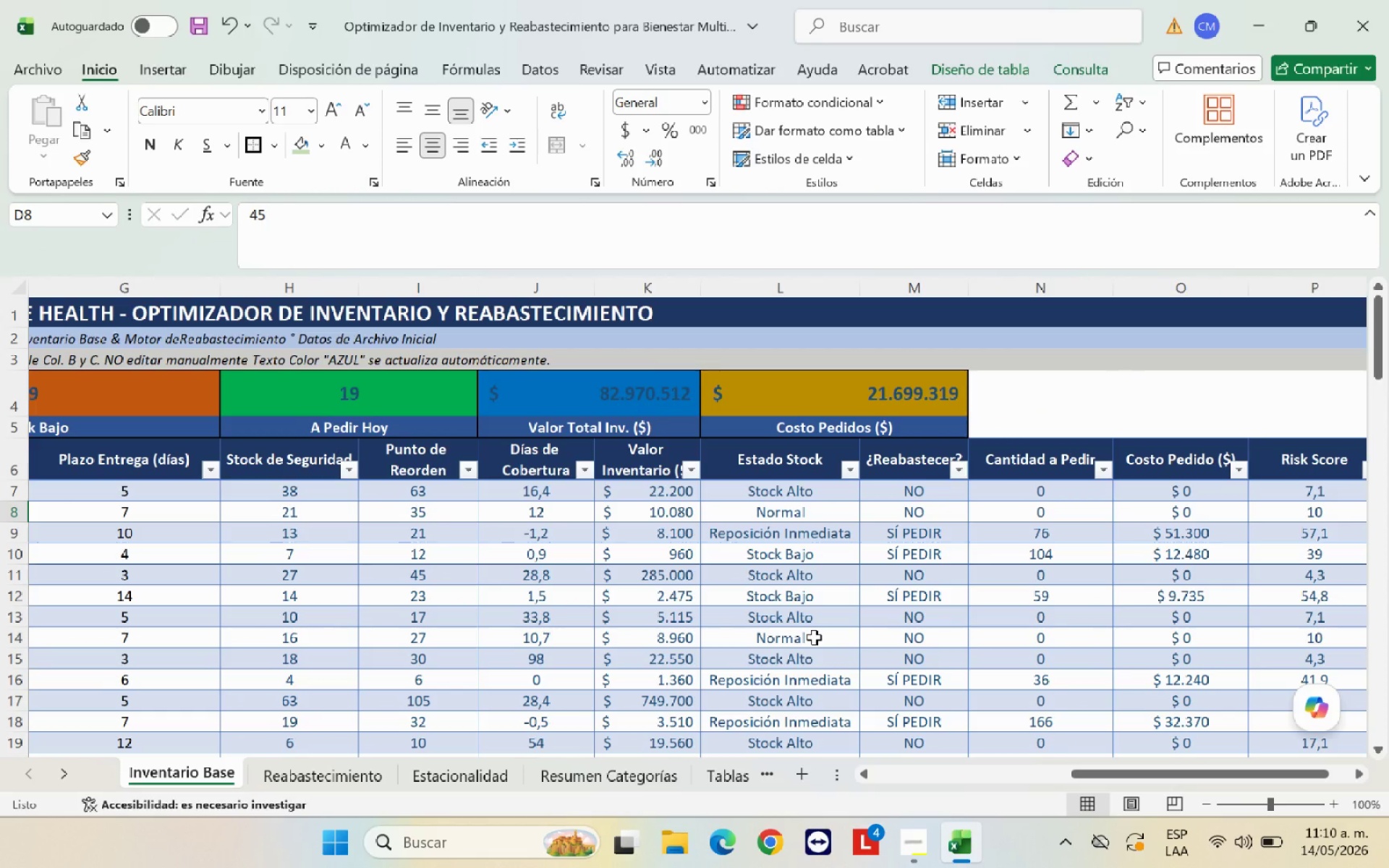 
left_click_drag(start_coordinate=[1099, 775], to_coordinate=[895, 780])
 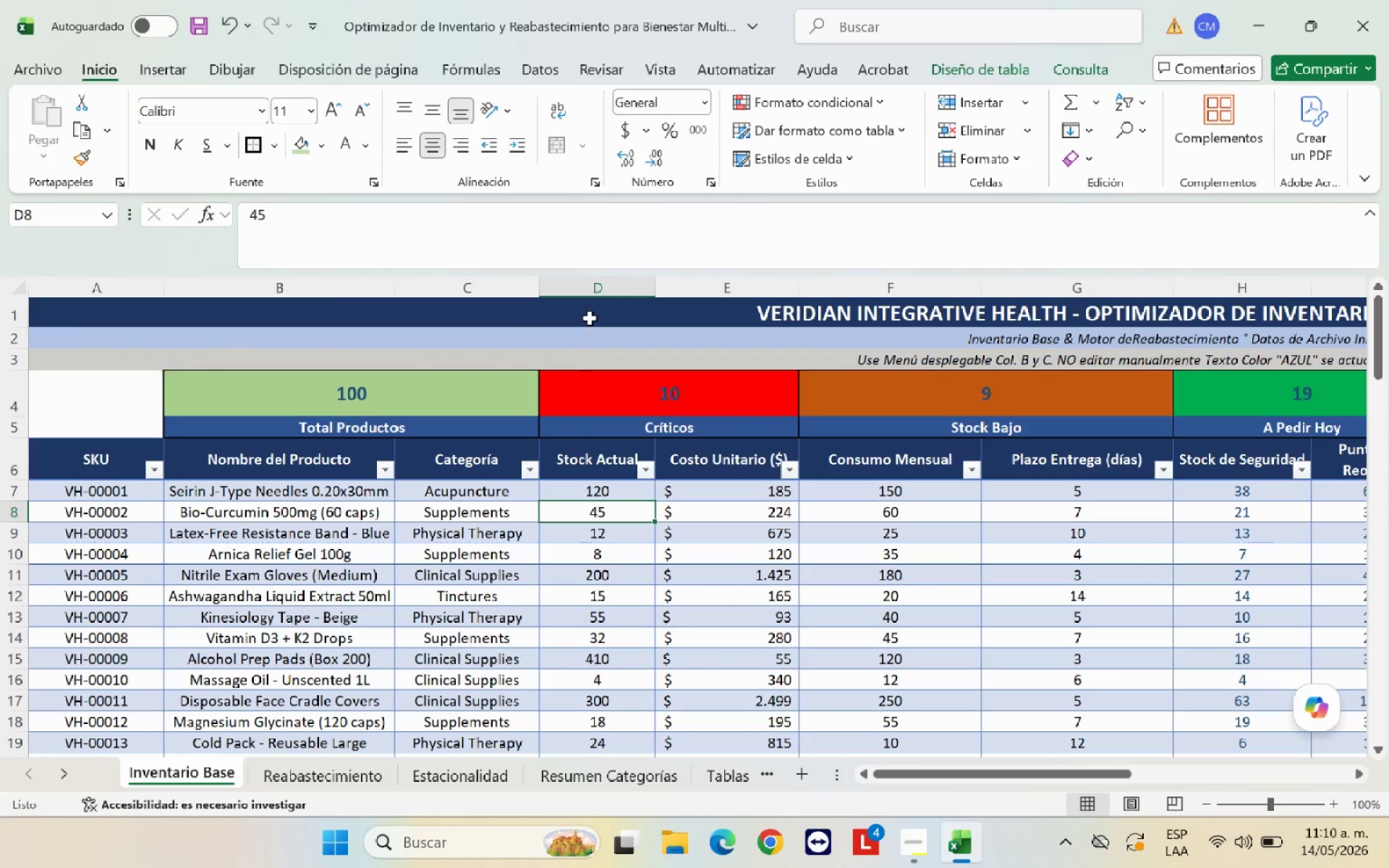 
left_click([595, 284])
 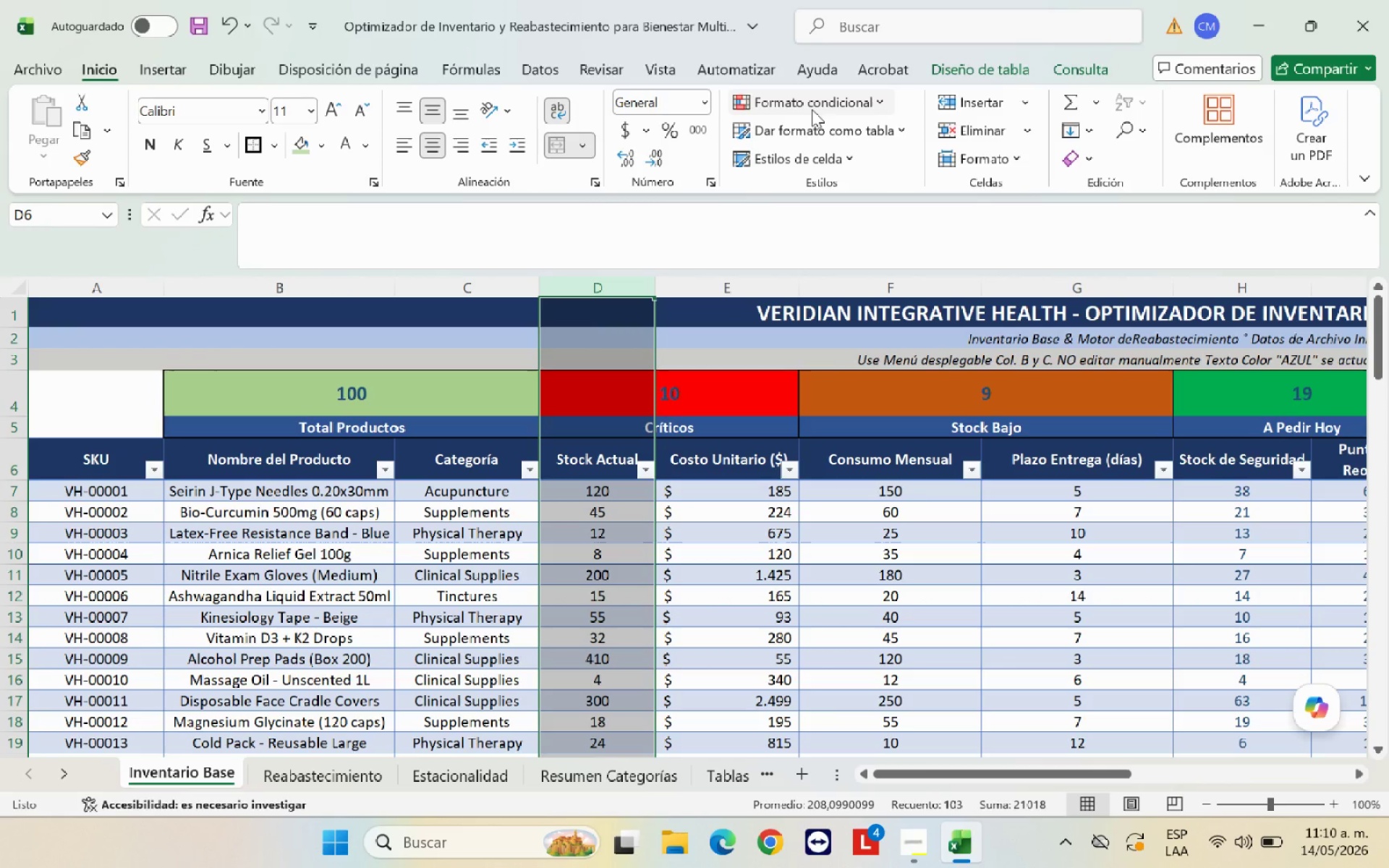 
left_click([840, 102])
 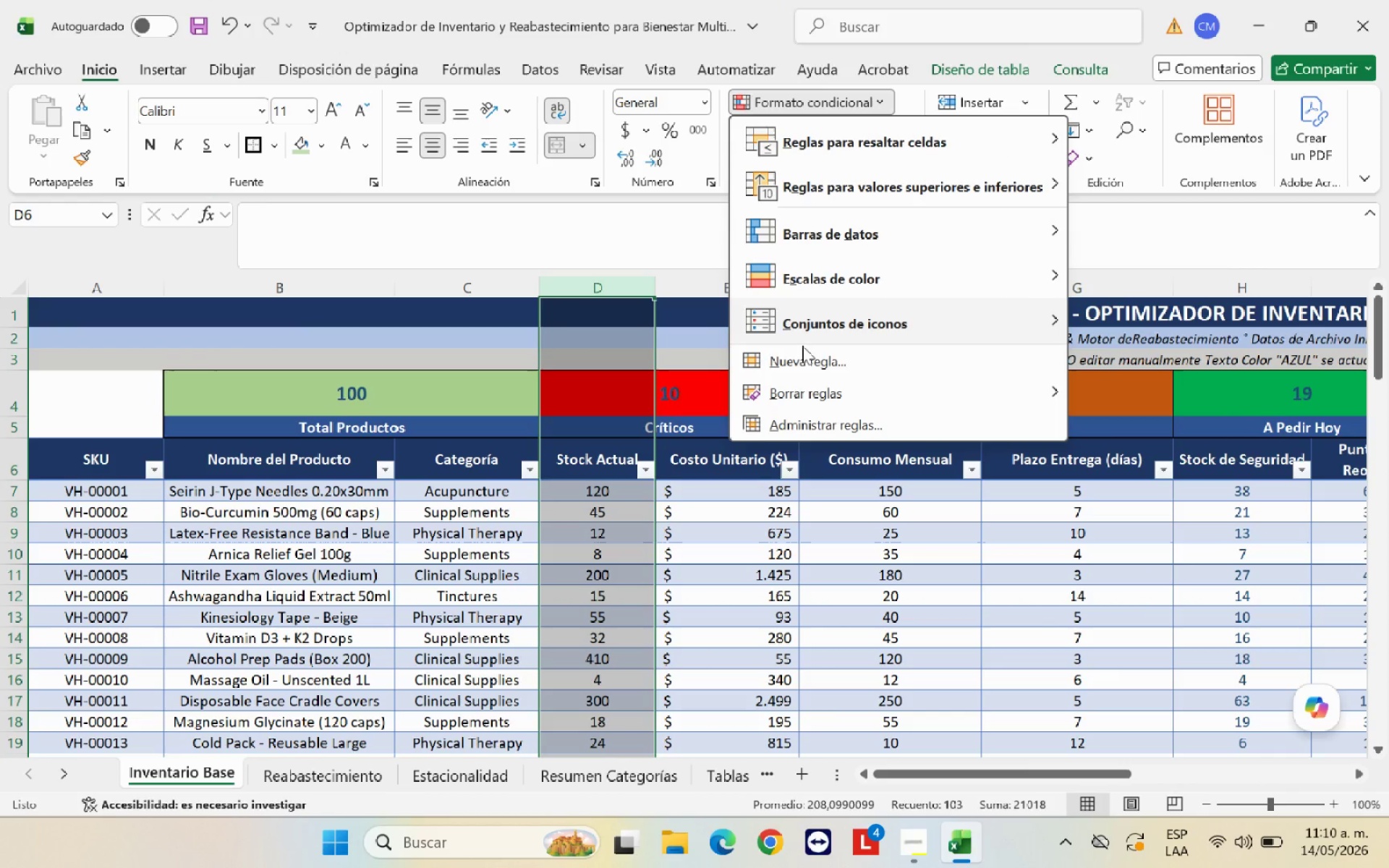 
left_click([804, 359])
 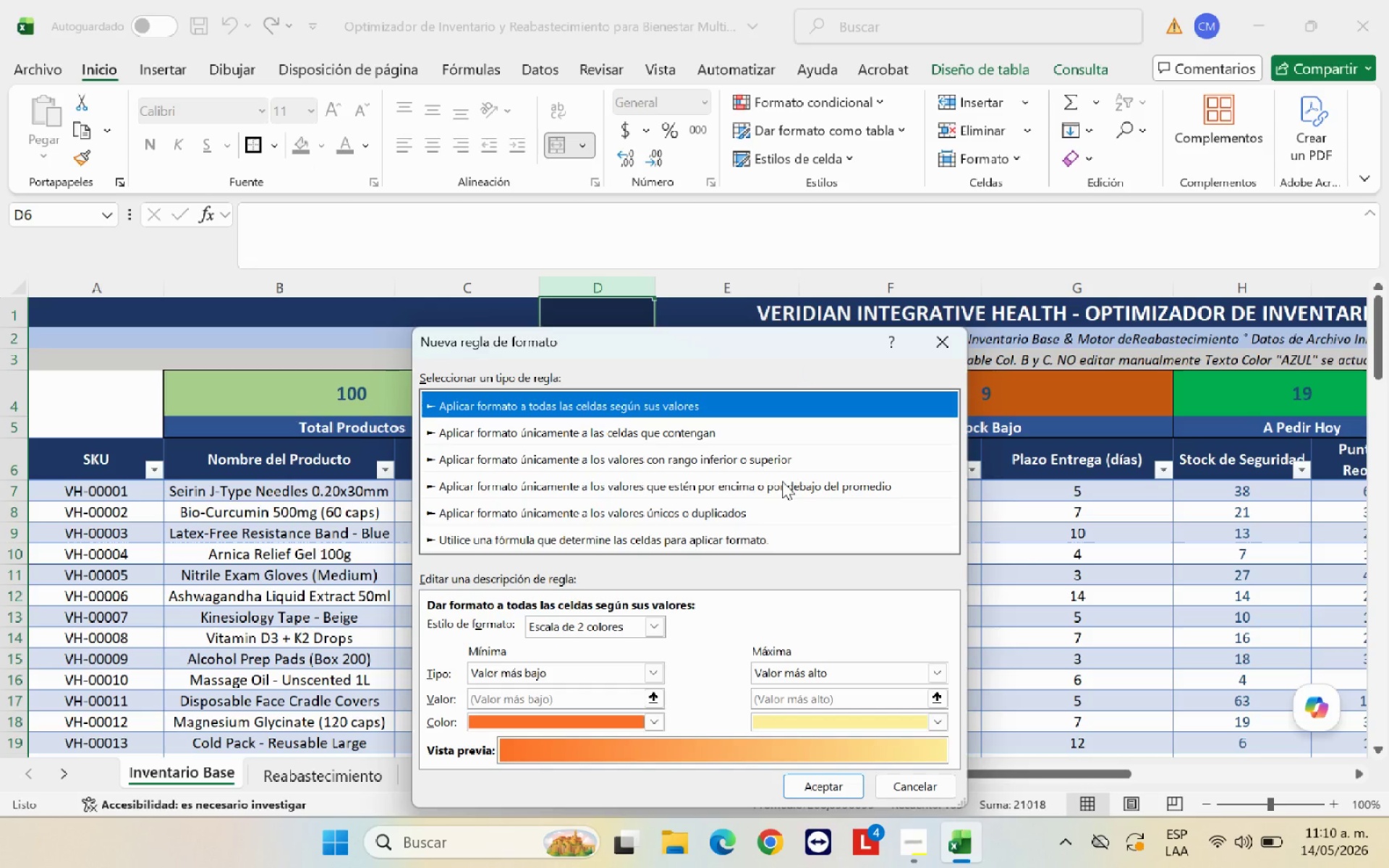 
left_click([710, 542])
 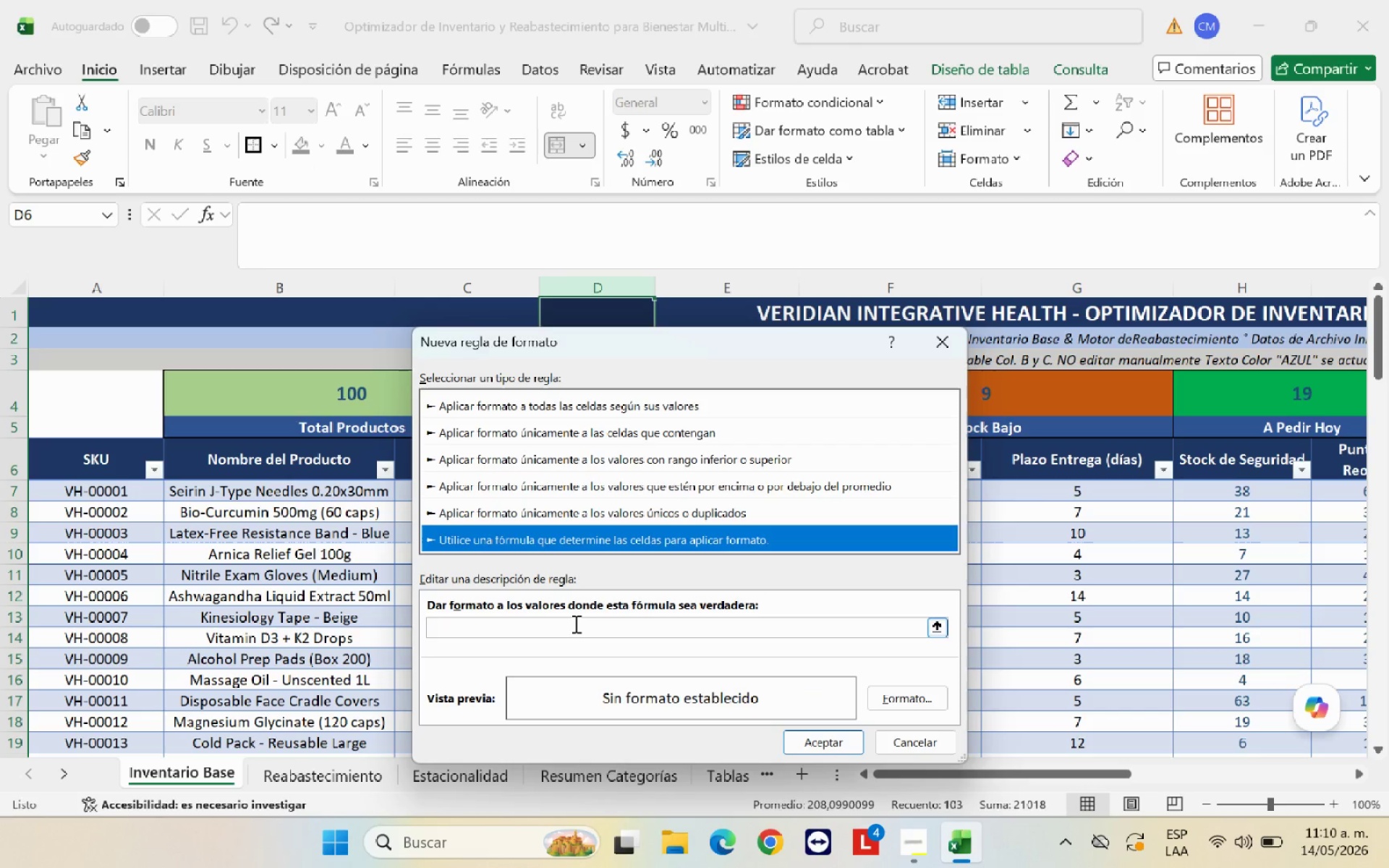 
left_click([574, 624])
 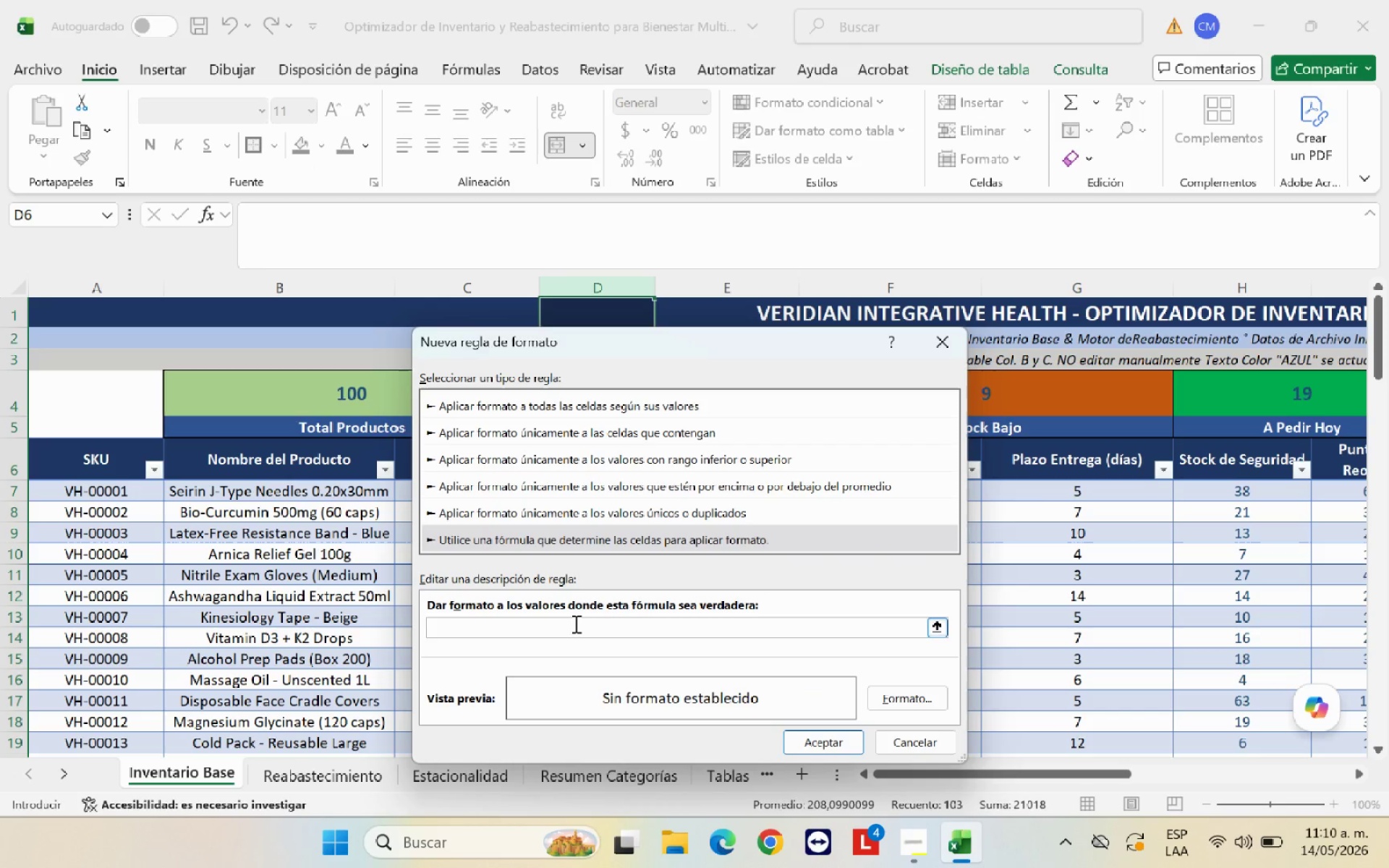 
type()D7)
 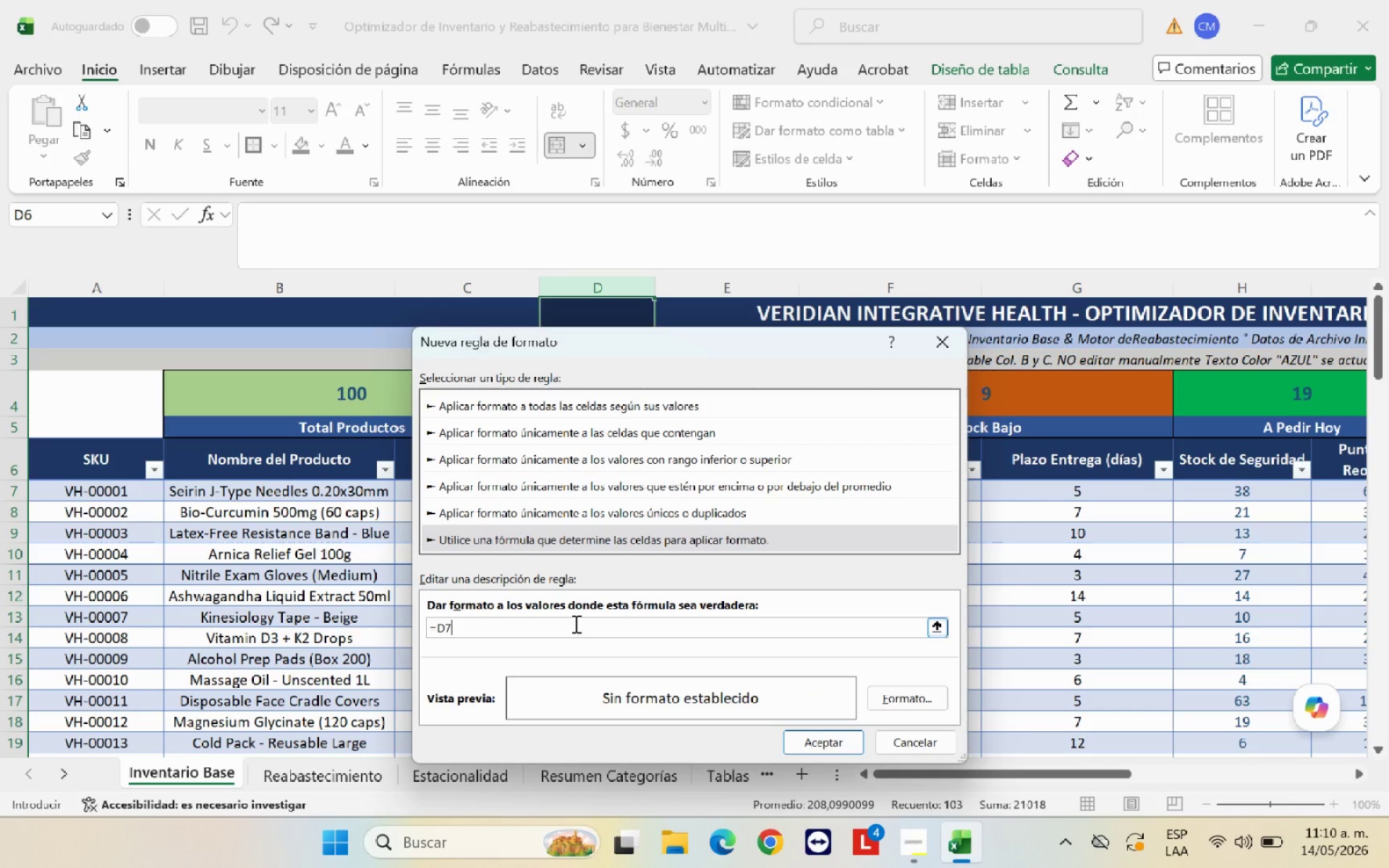 
key(Break)
 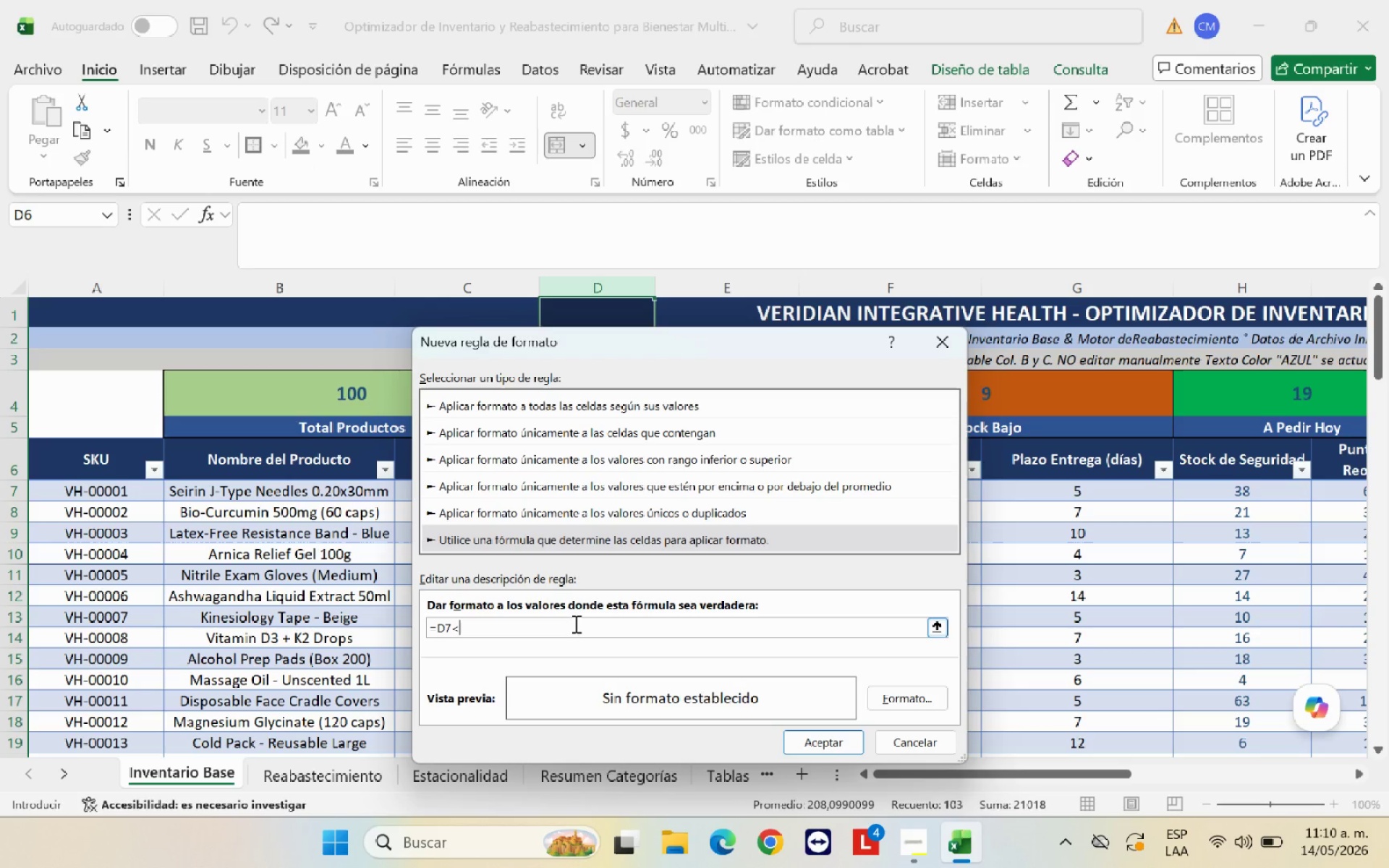 
key(Shift+0)
 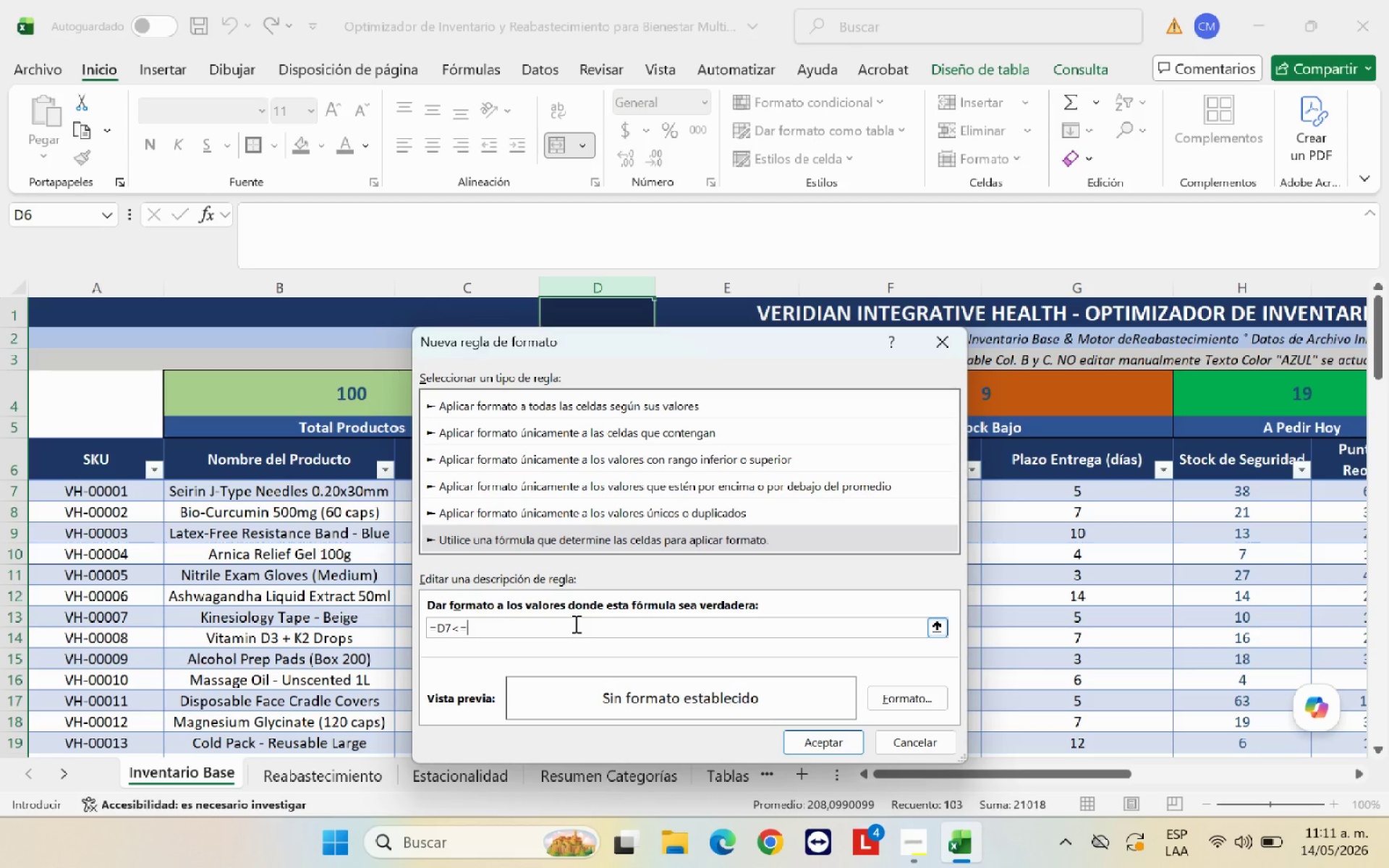 
type(H7)
 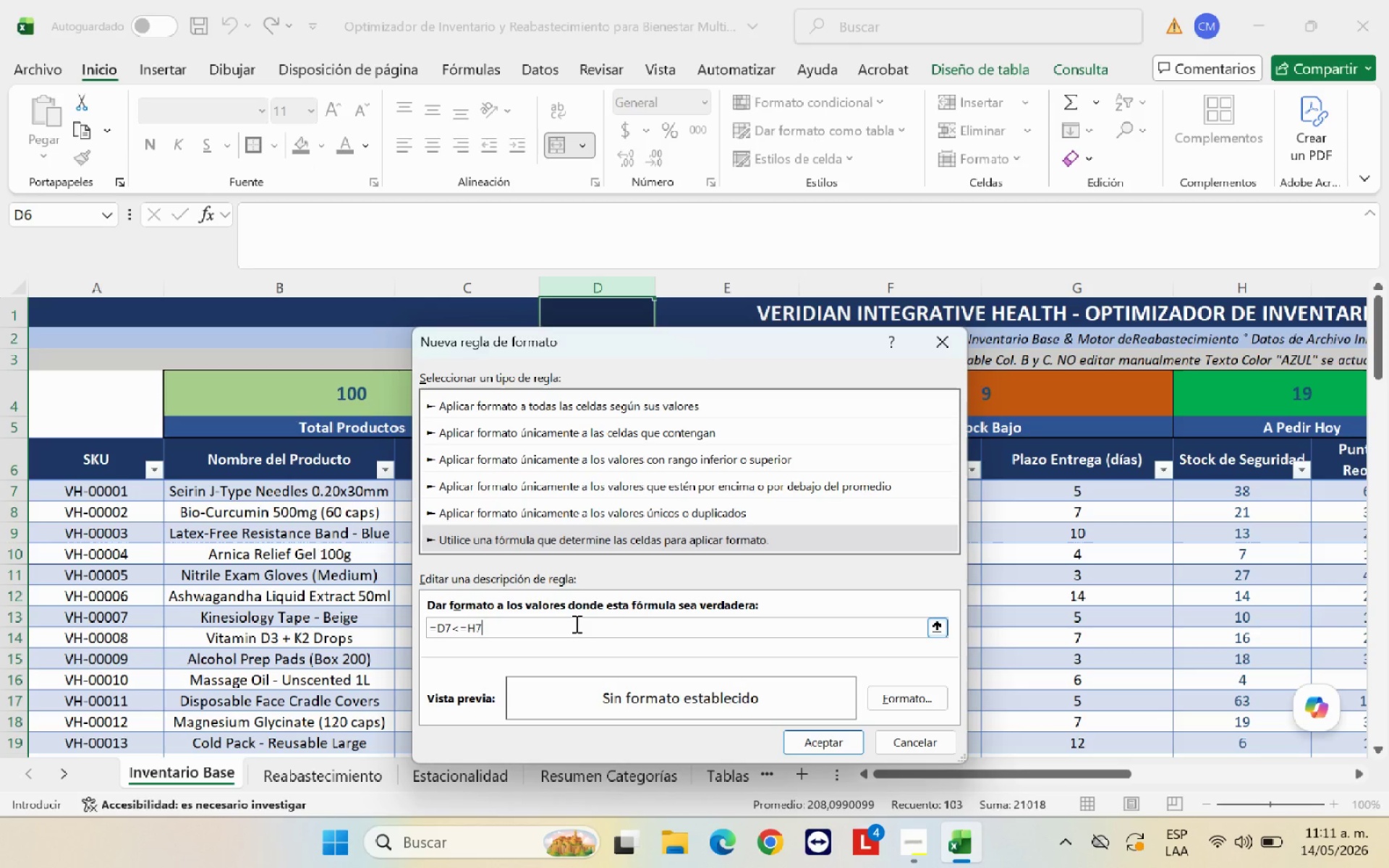 
left_click([915, 701])
 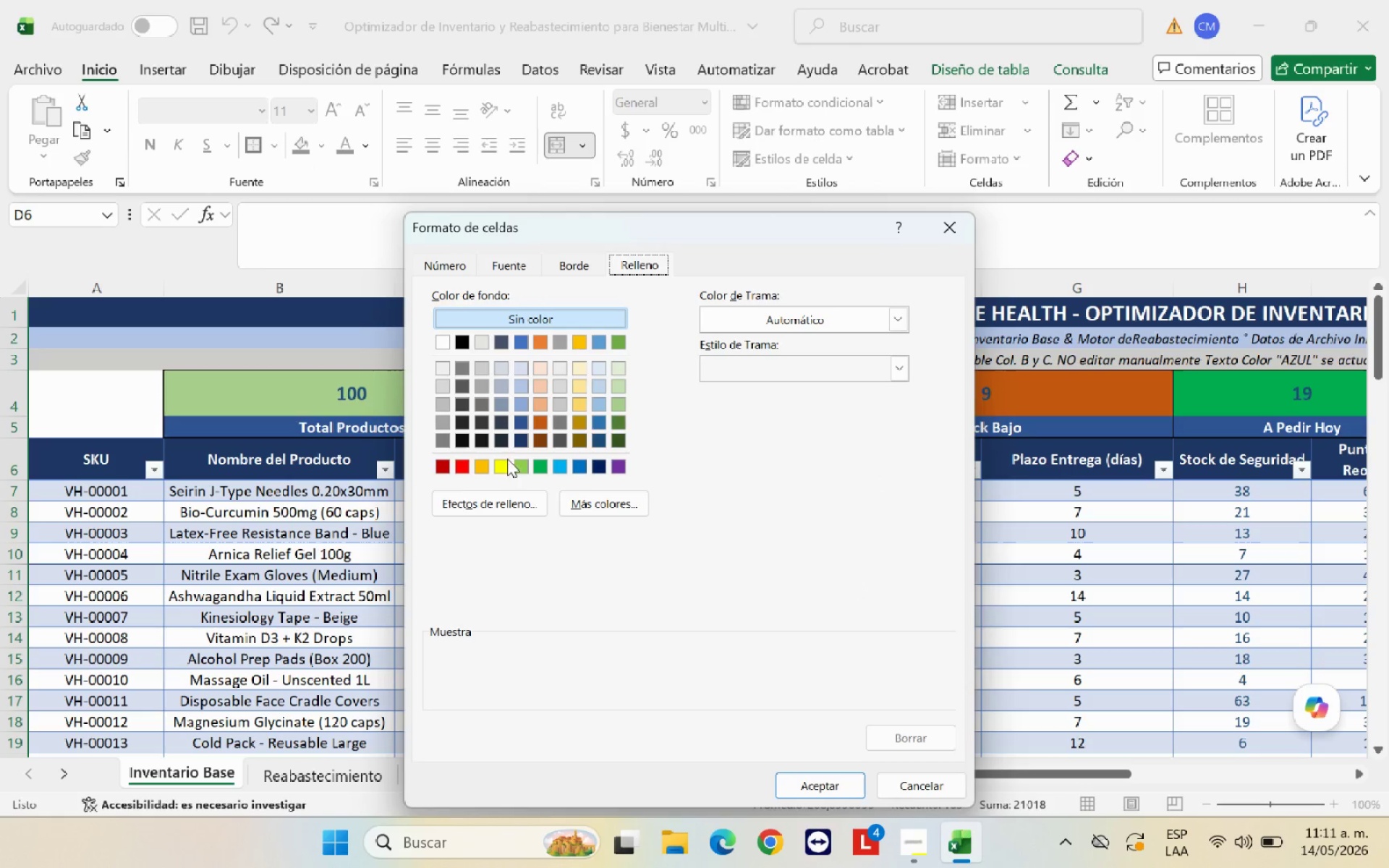 
left_click([457, 469])
 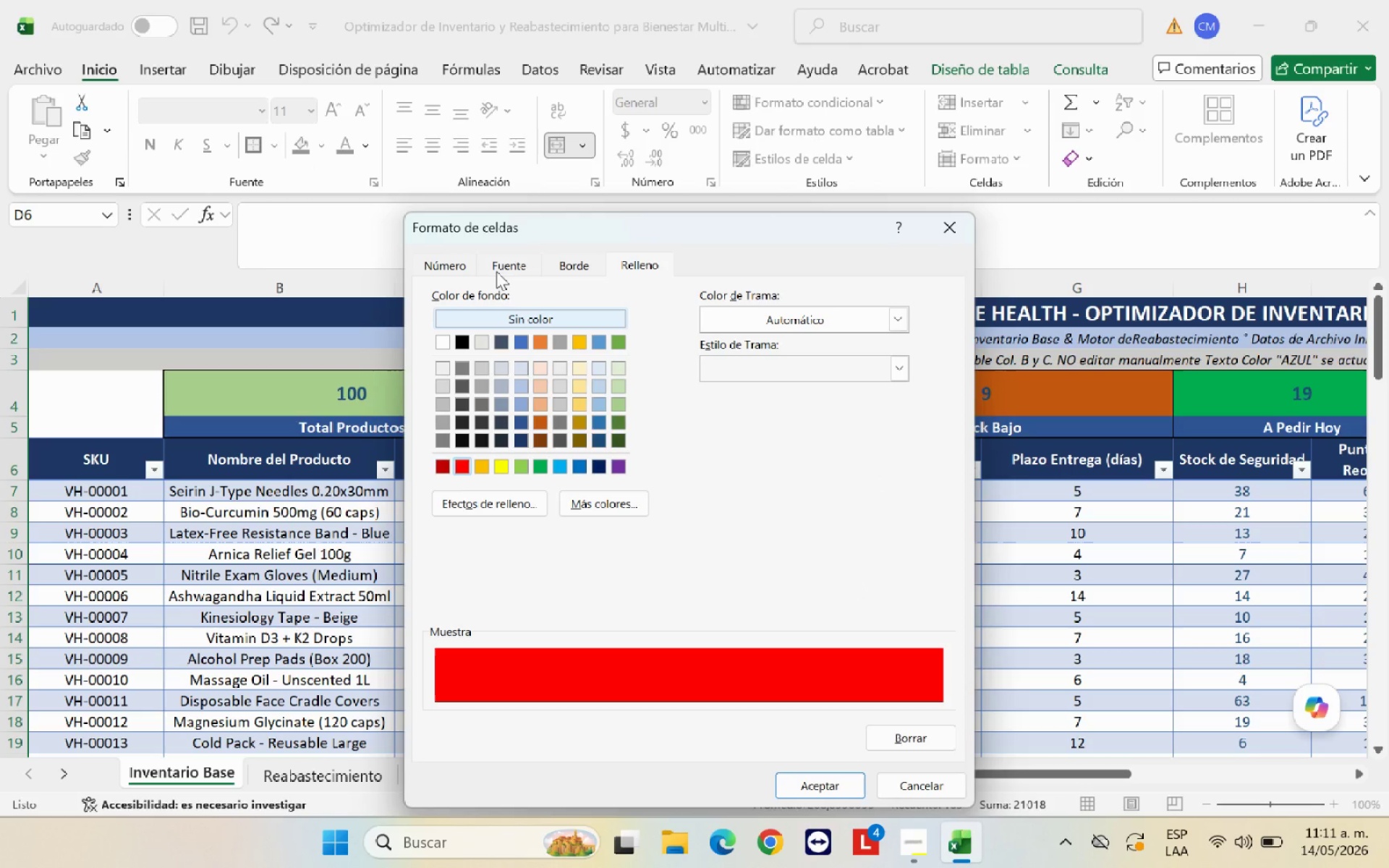 
left_click([498, 271])
 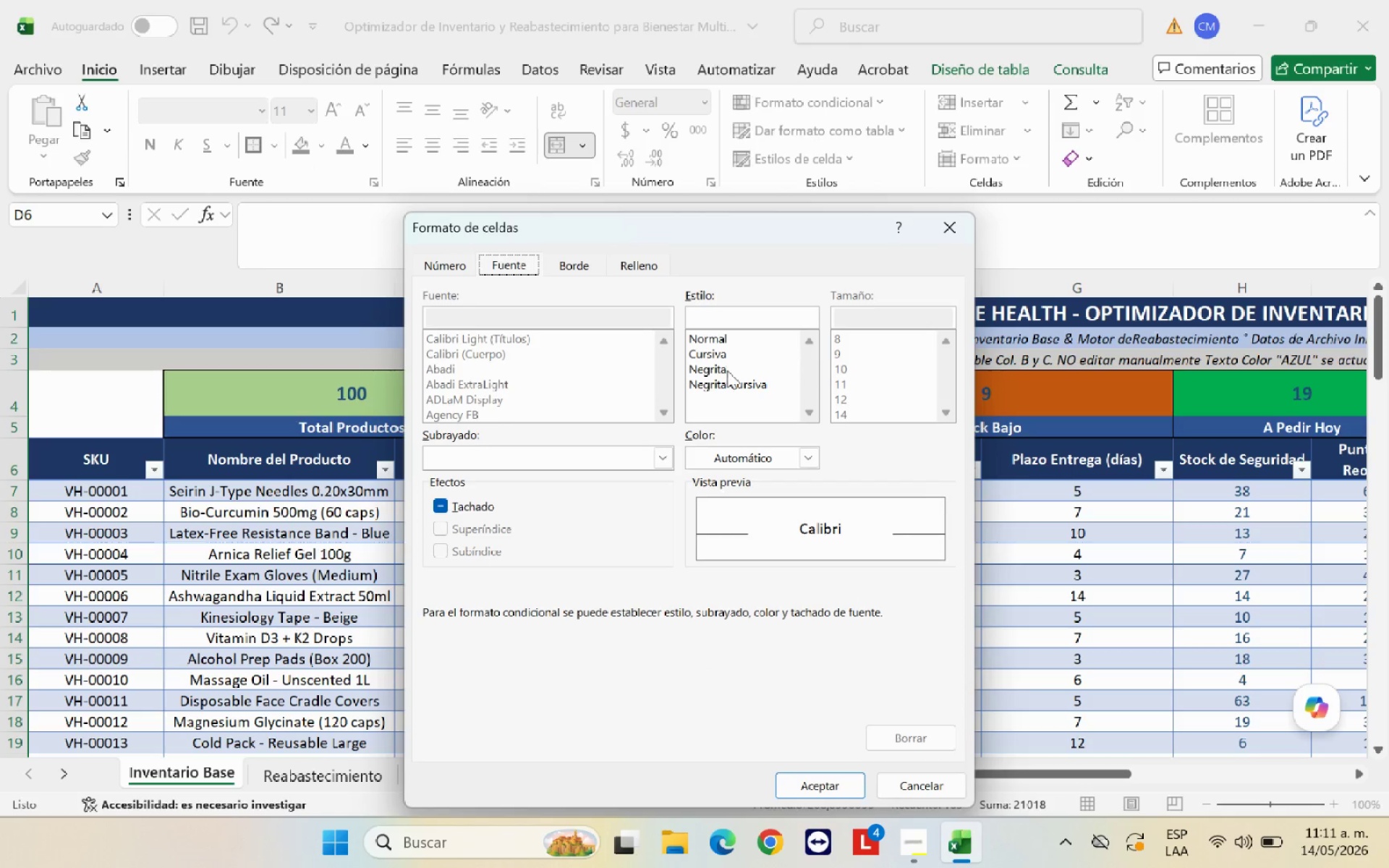 
left_click([727, 370])
 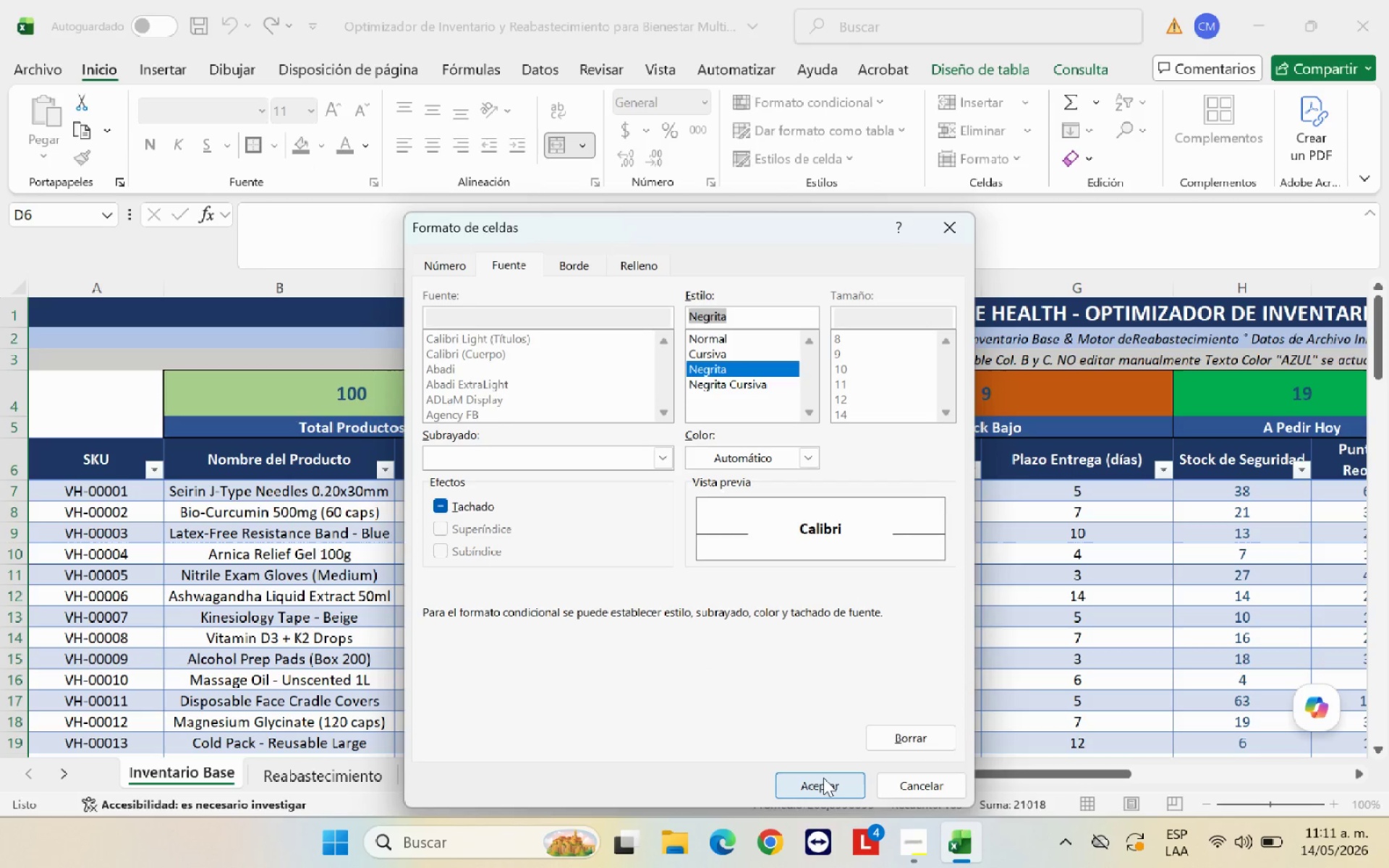 
left_click([823, 783])
 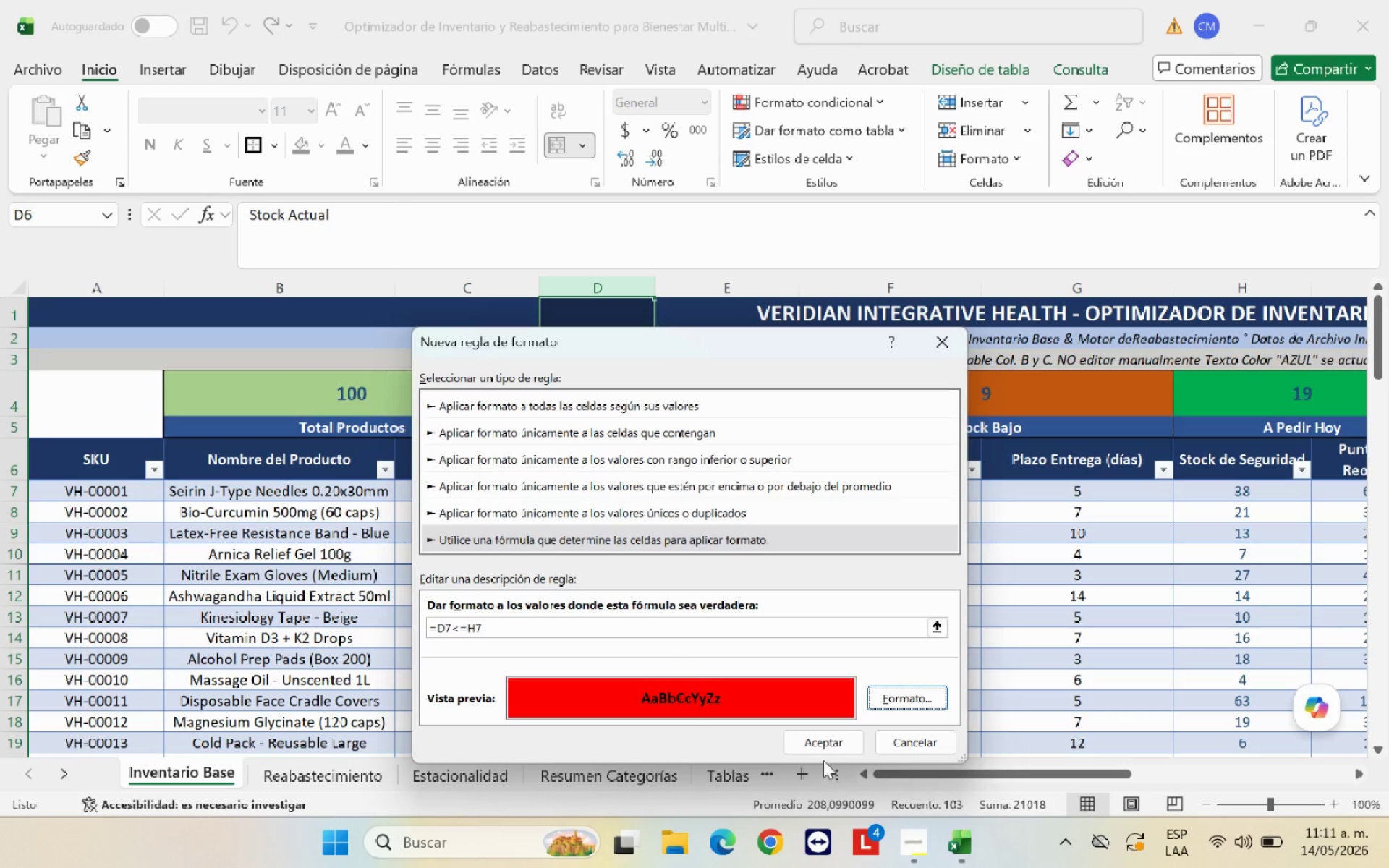 
left_click([820, 747])
 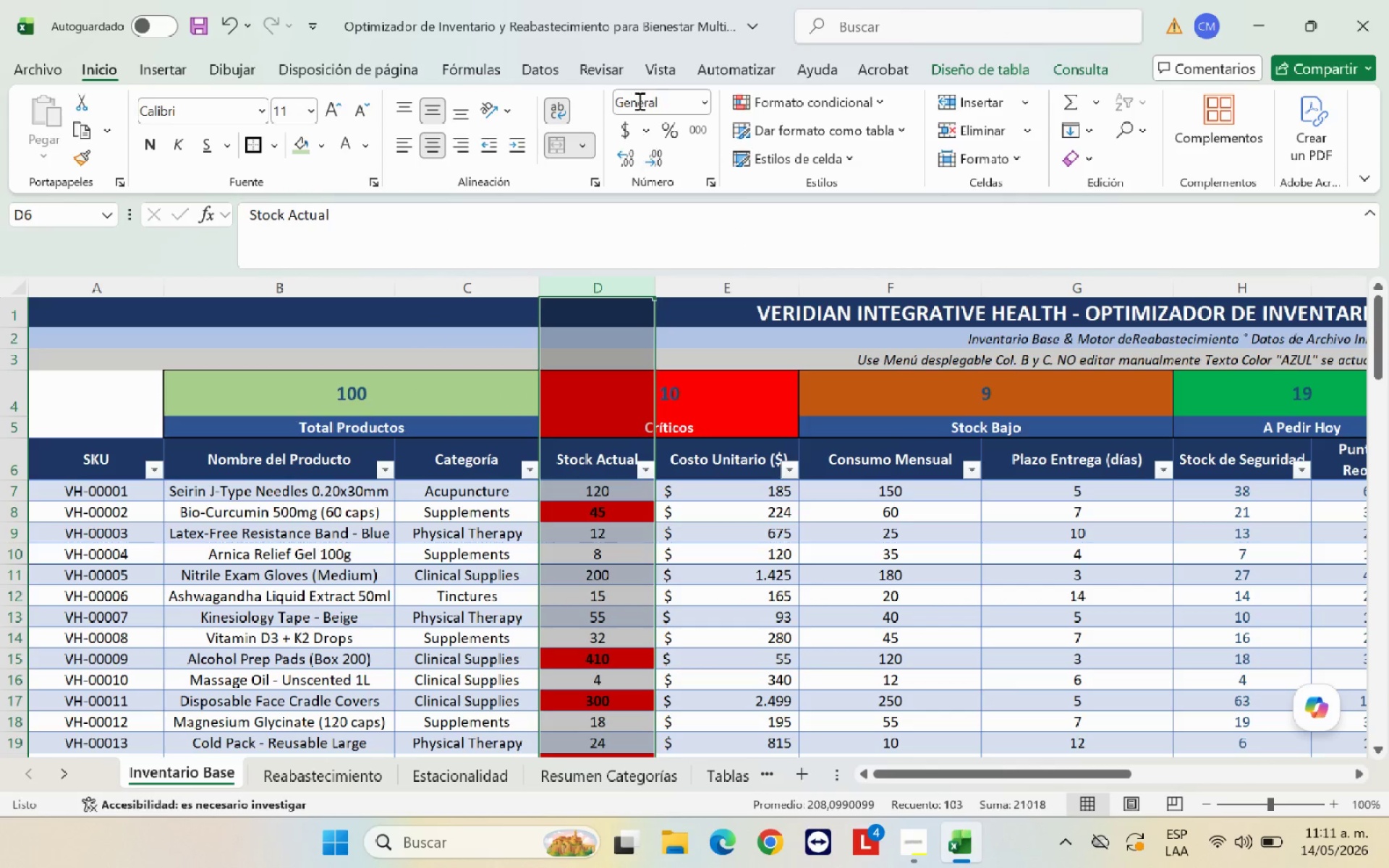 
left_click([767, 103])
 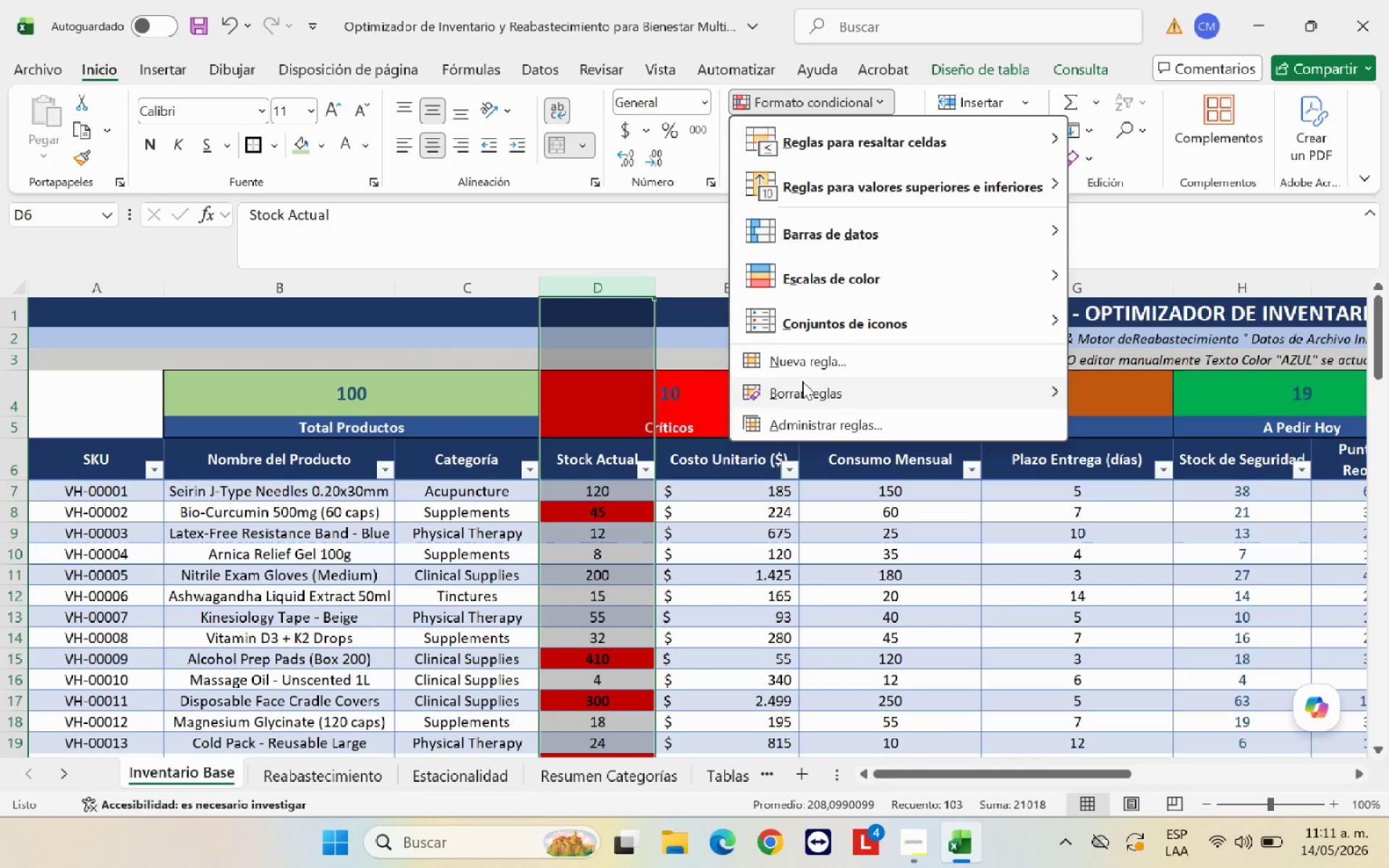 
left_click([802, 372])
 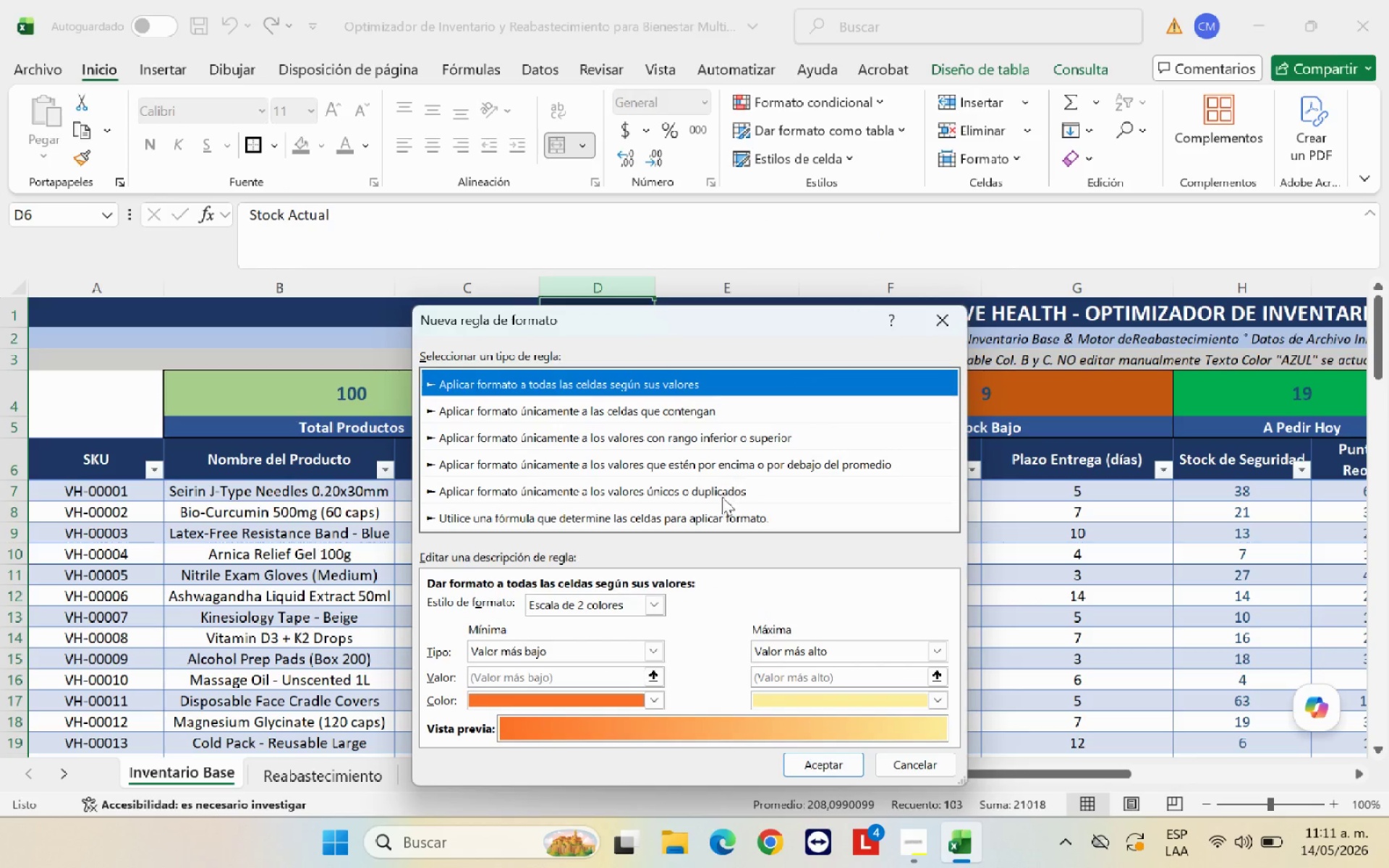 
left_click([722, 514])
 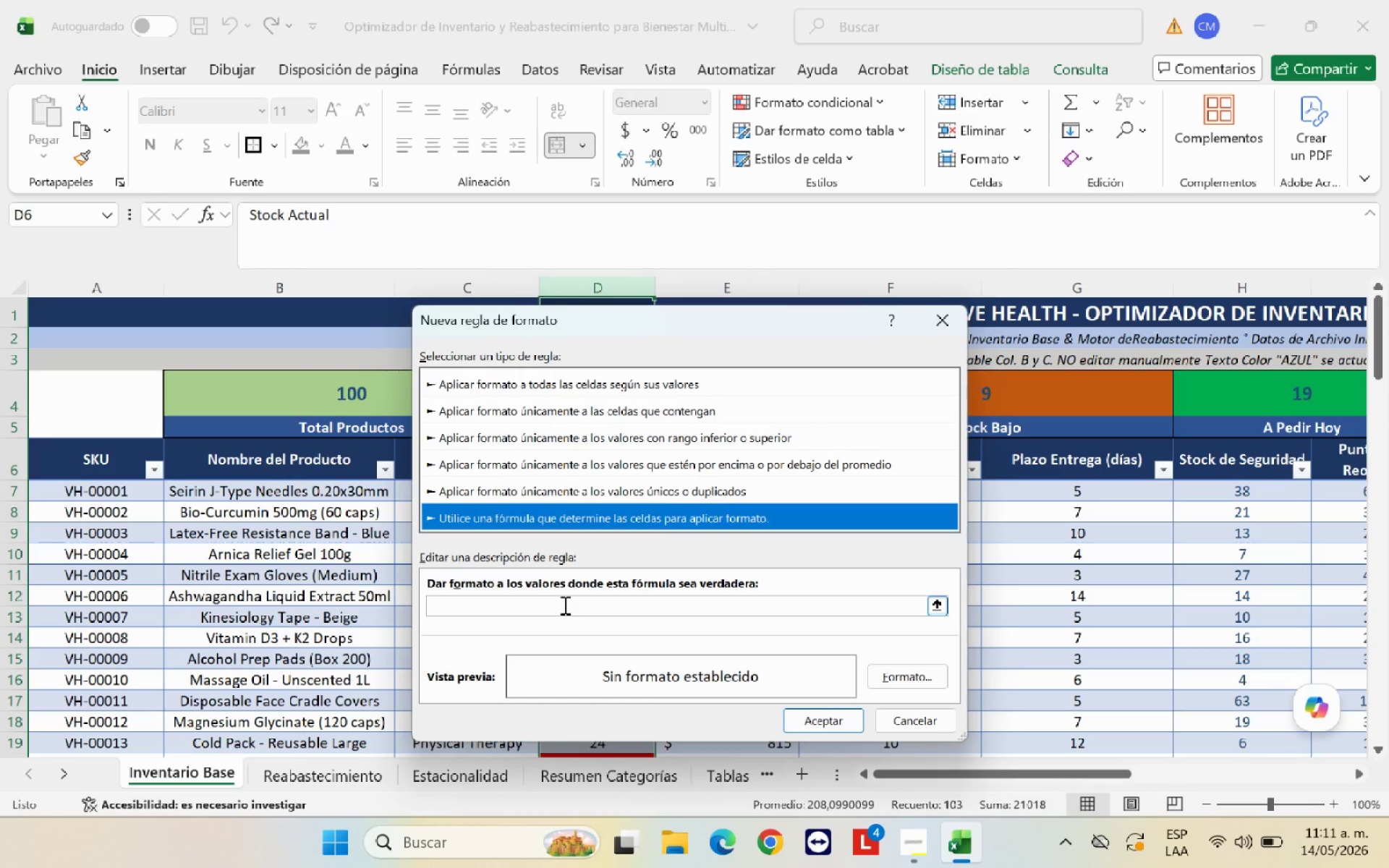 
left_click([564, 605])
 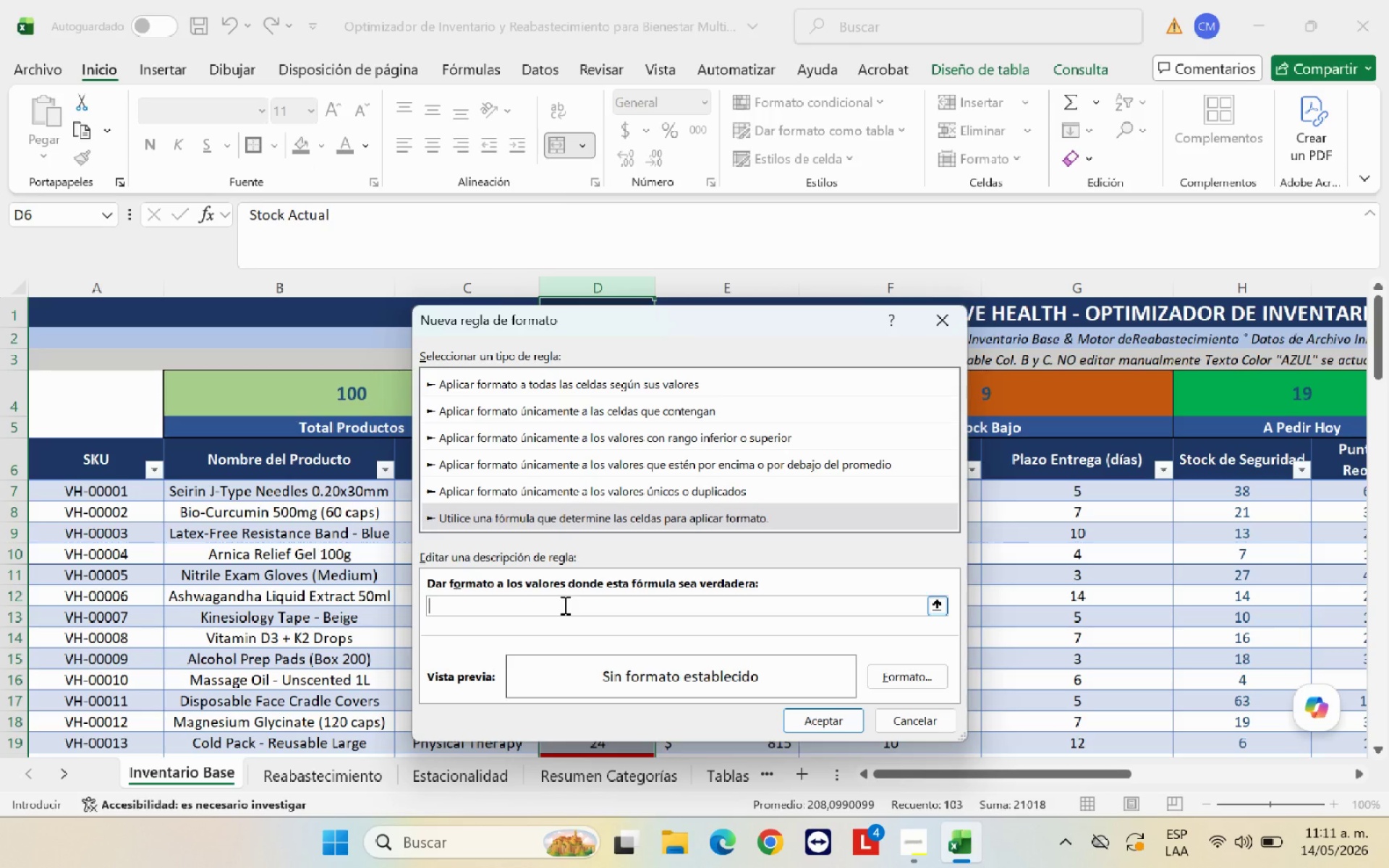 
wait(5.27)
 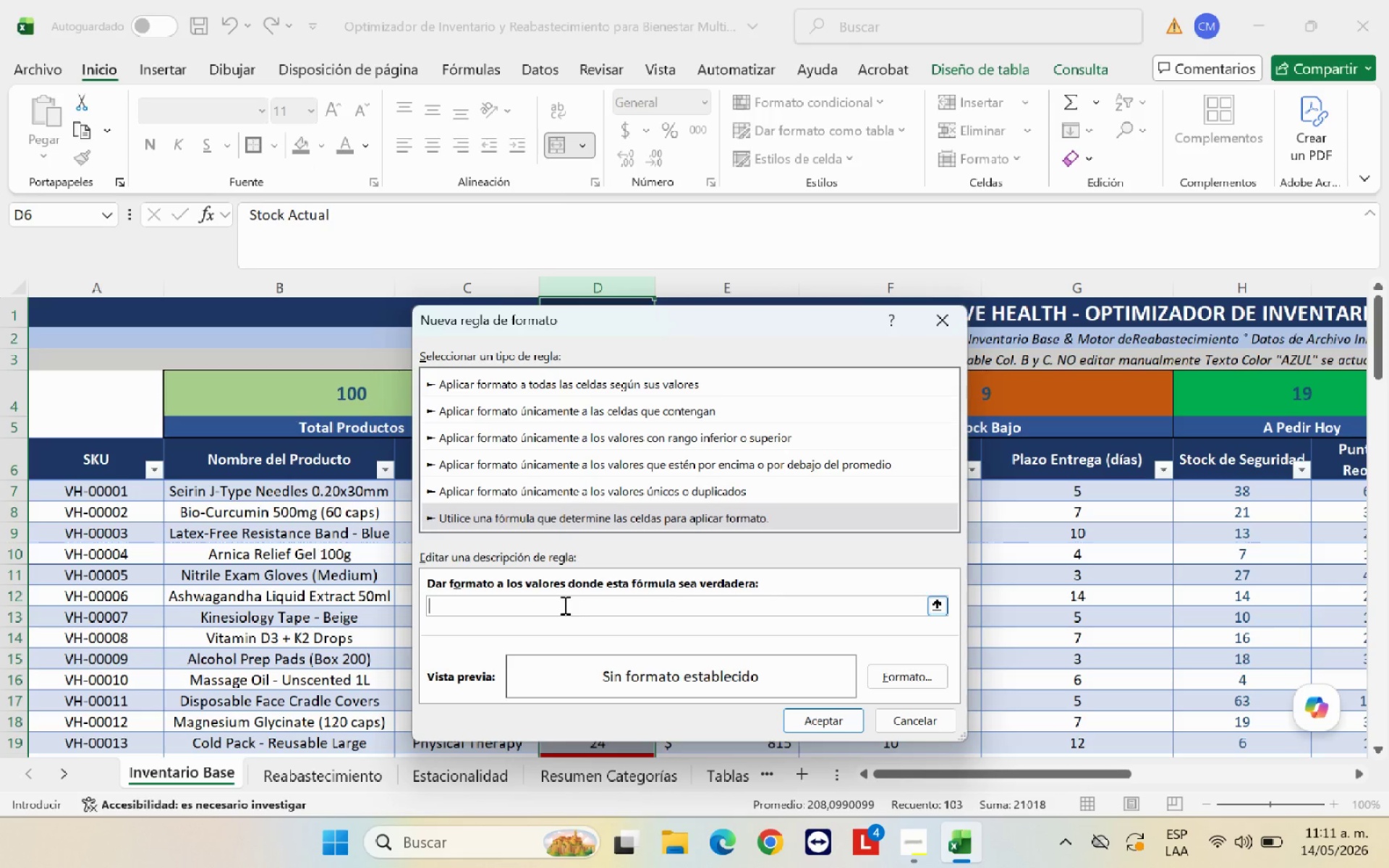 
type()Y))
key(Backspace)
type(*D7[Break])
 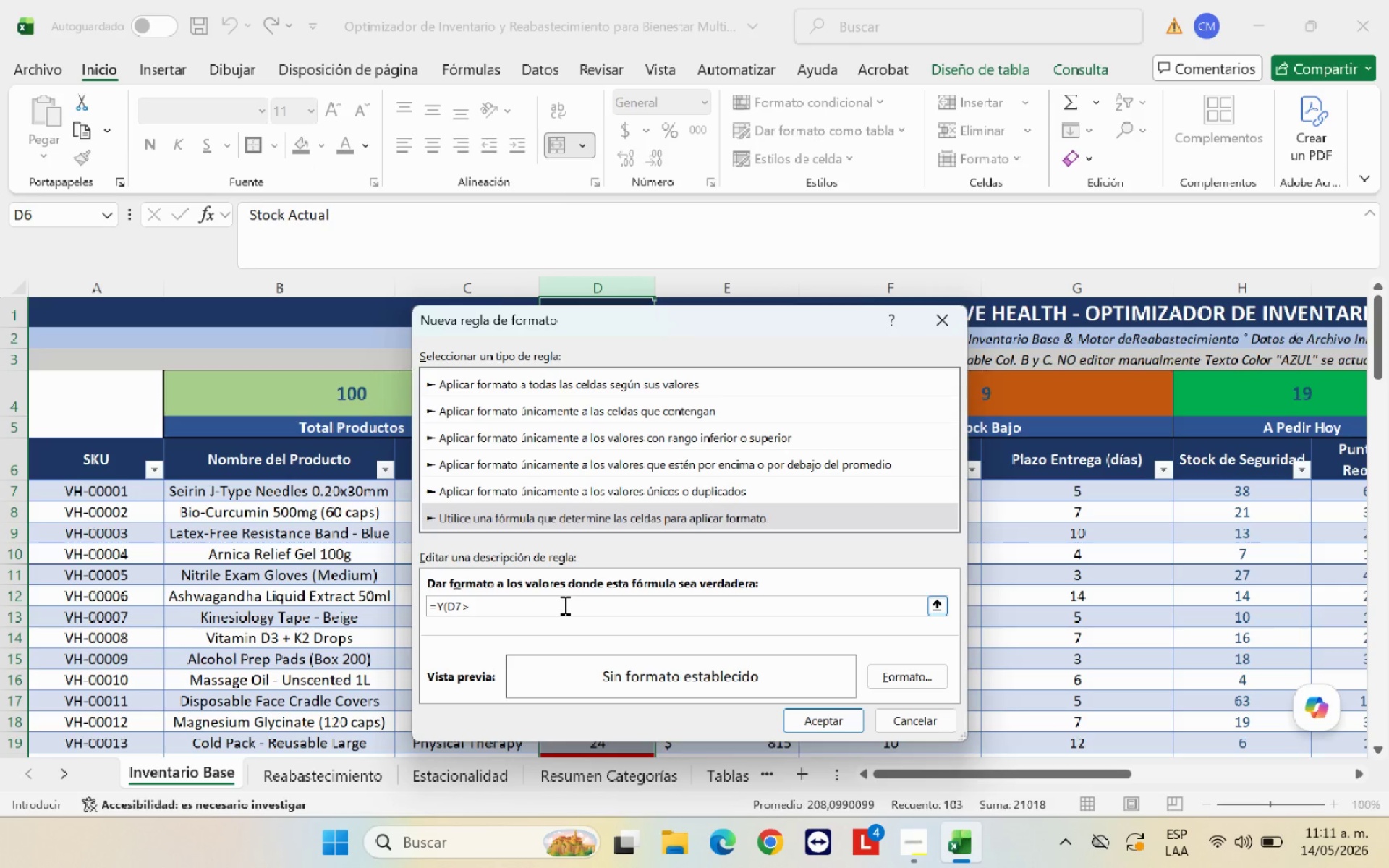 
type(H7<D7[Break])I7()
 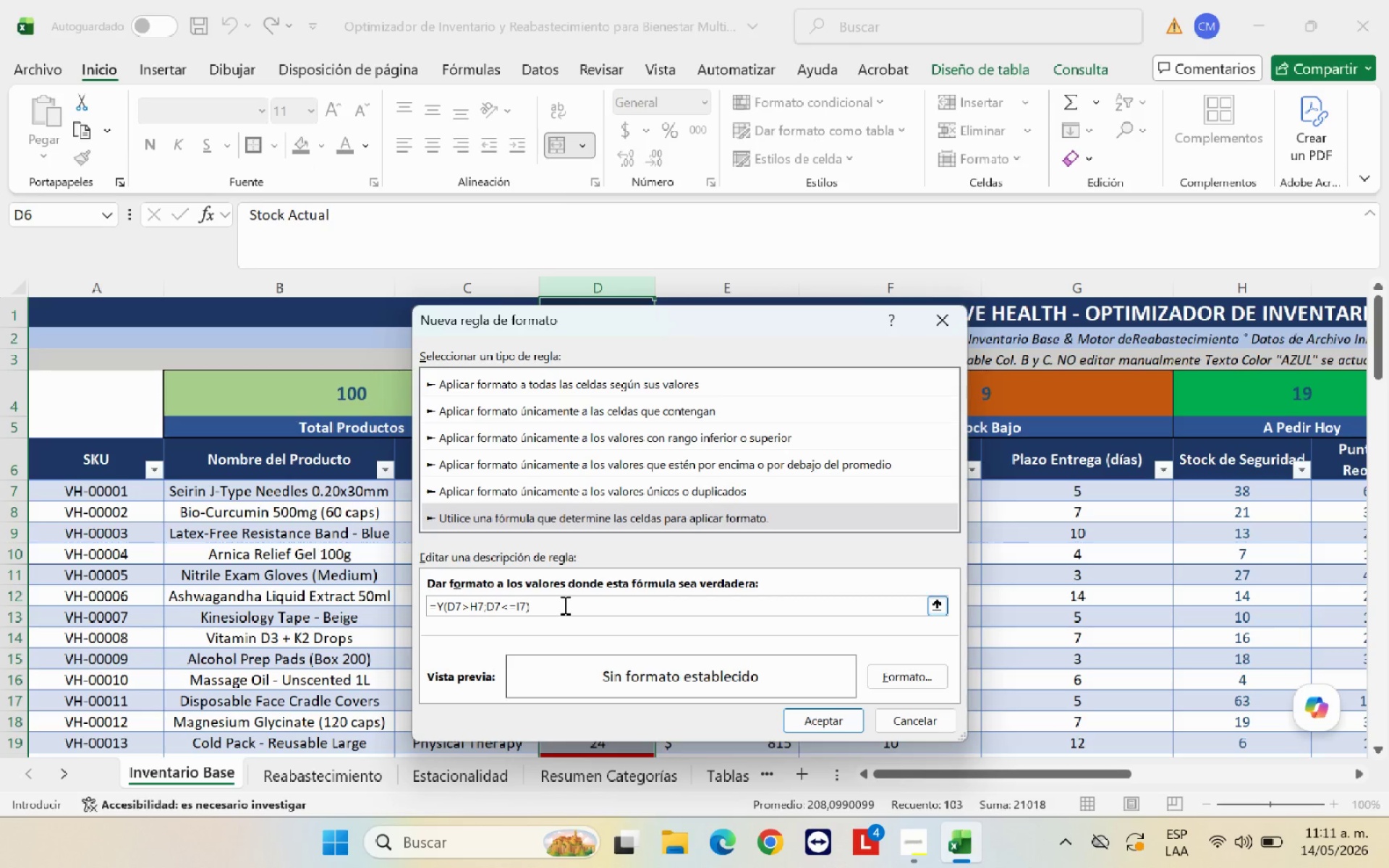 
left_click([885, 671])
 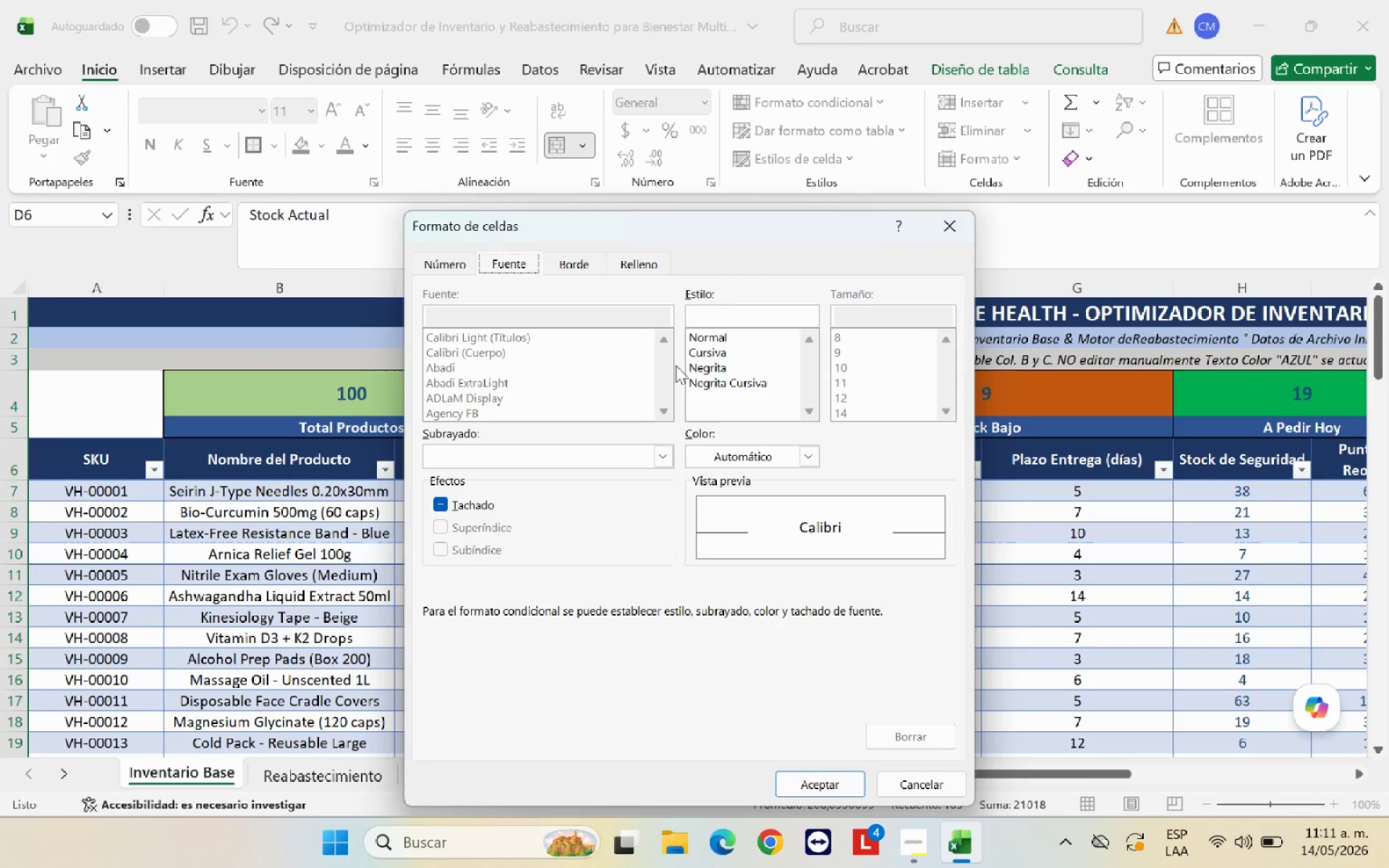 
left_click([724, 371])
 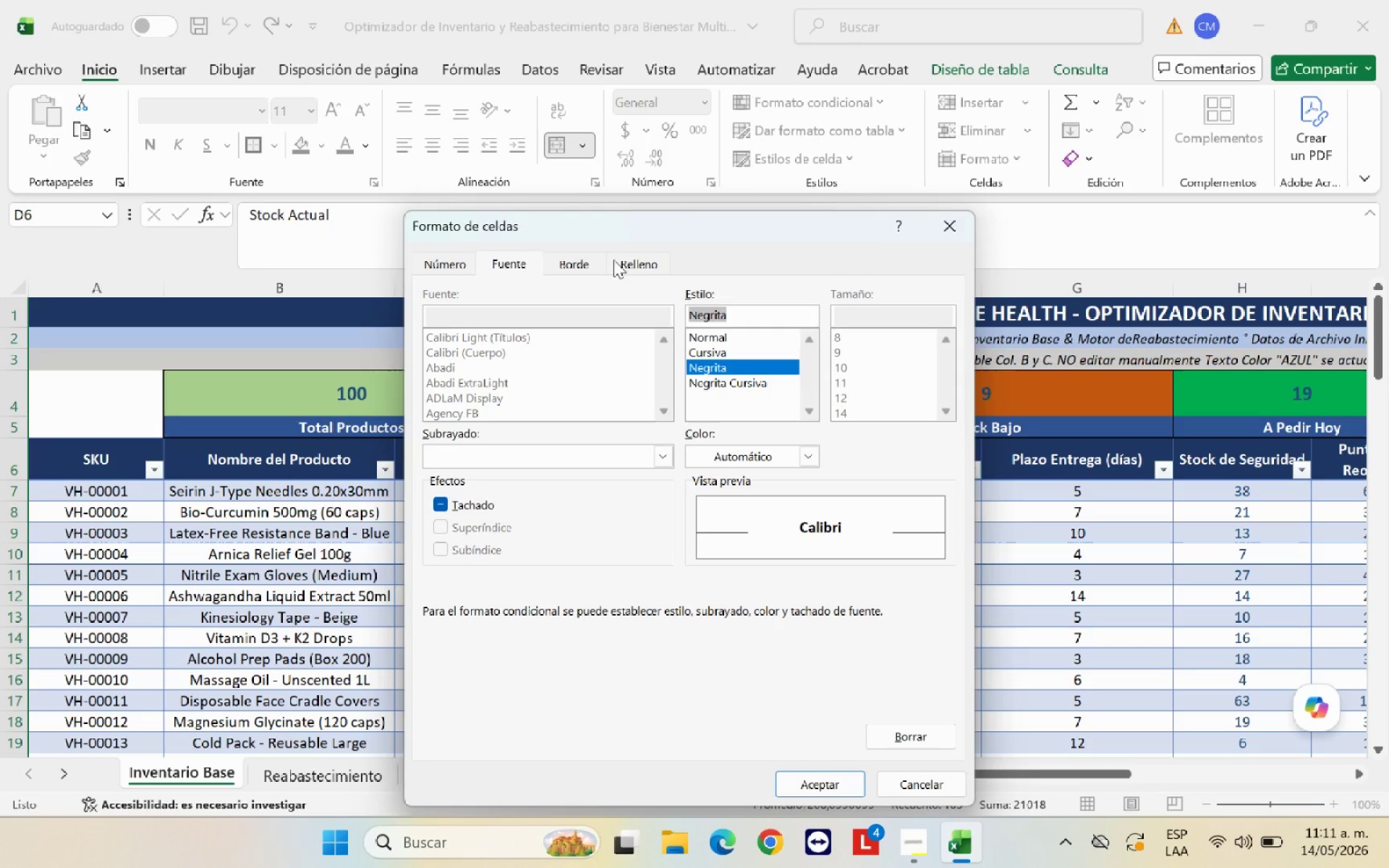 
left_click([629, 261])
 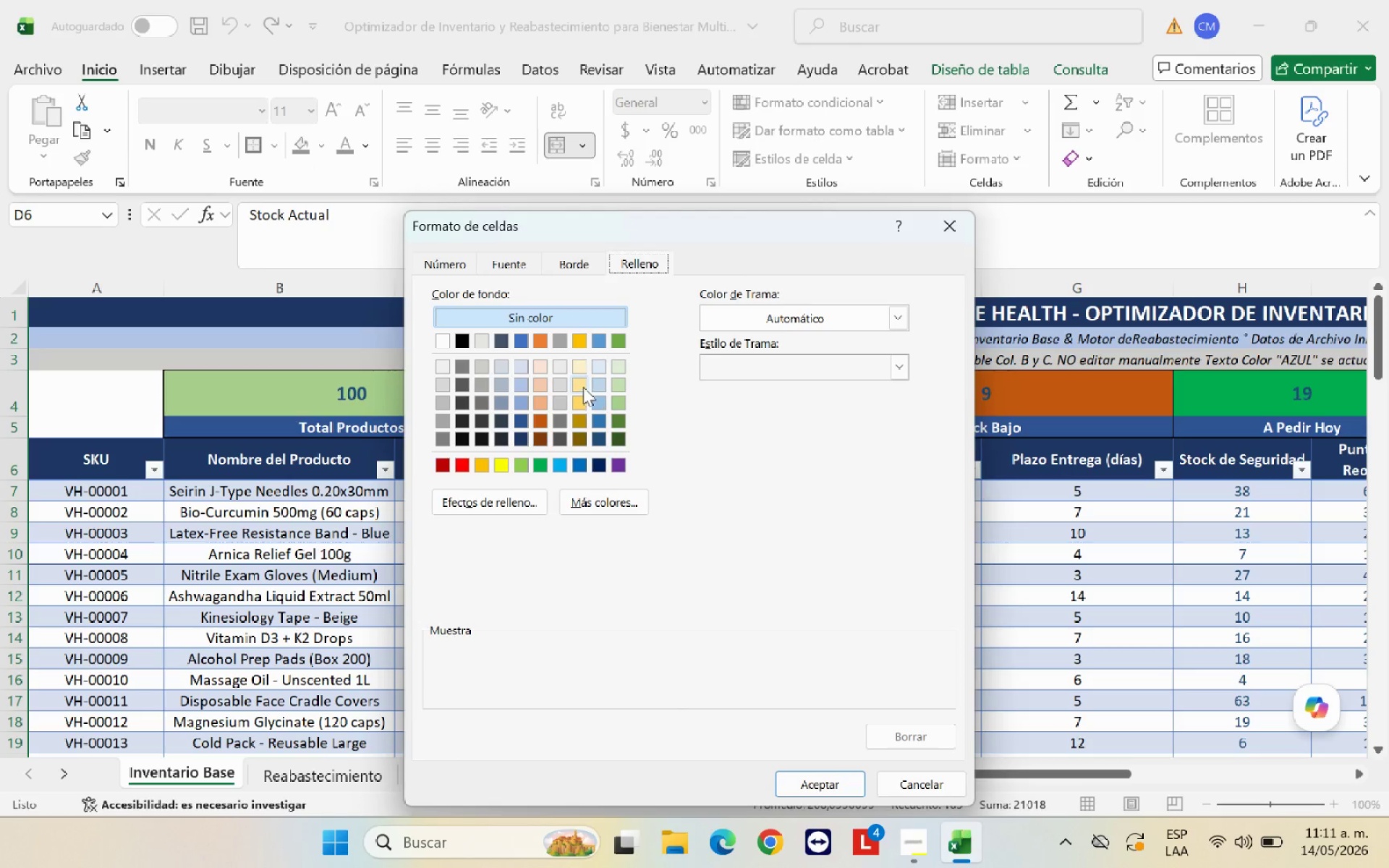 
left_click([583, 401])
 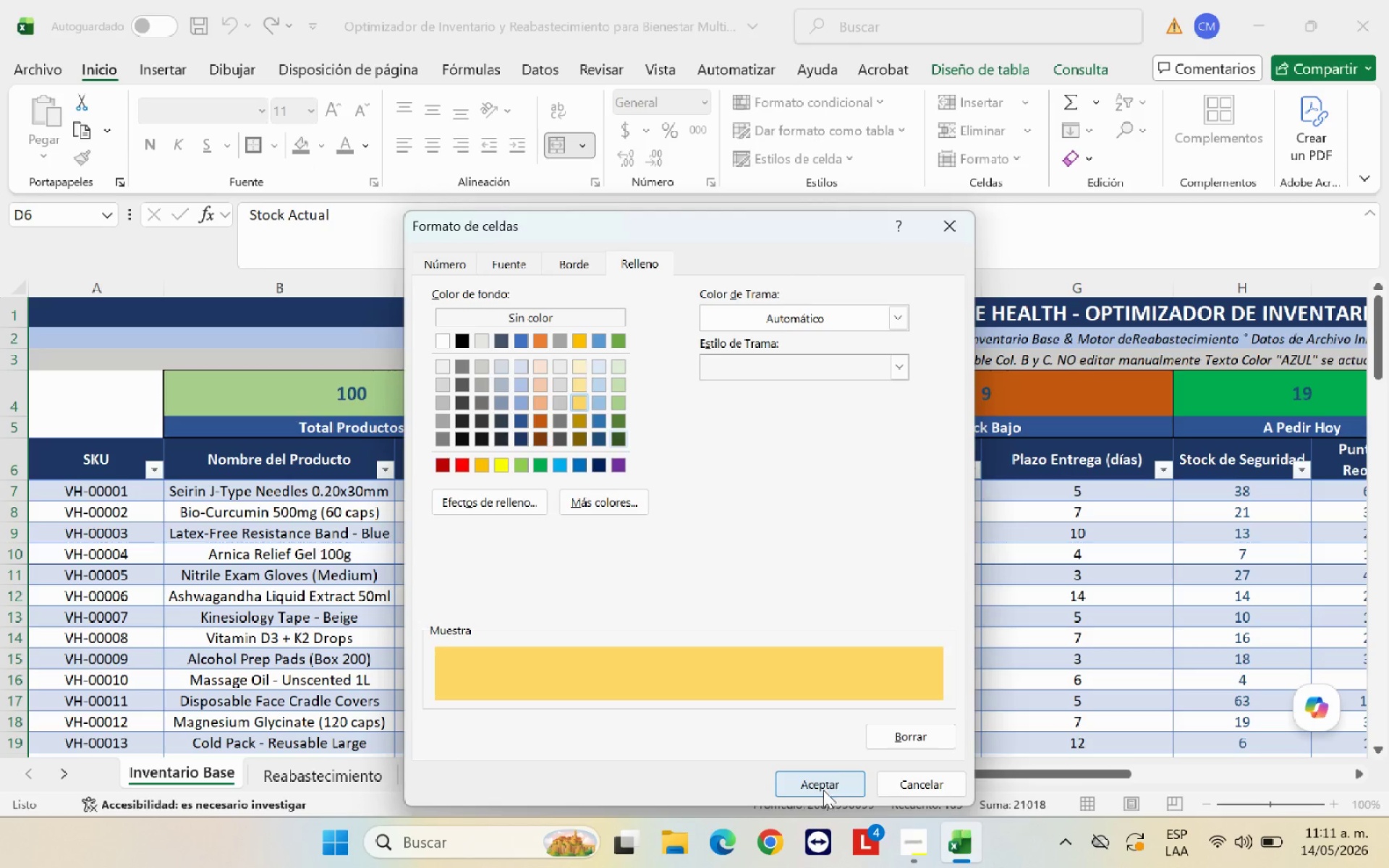 
left_click([823, 787])
 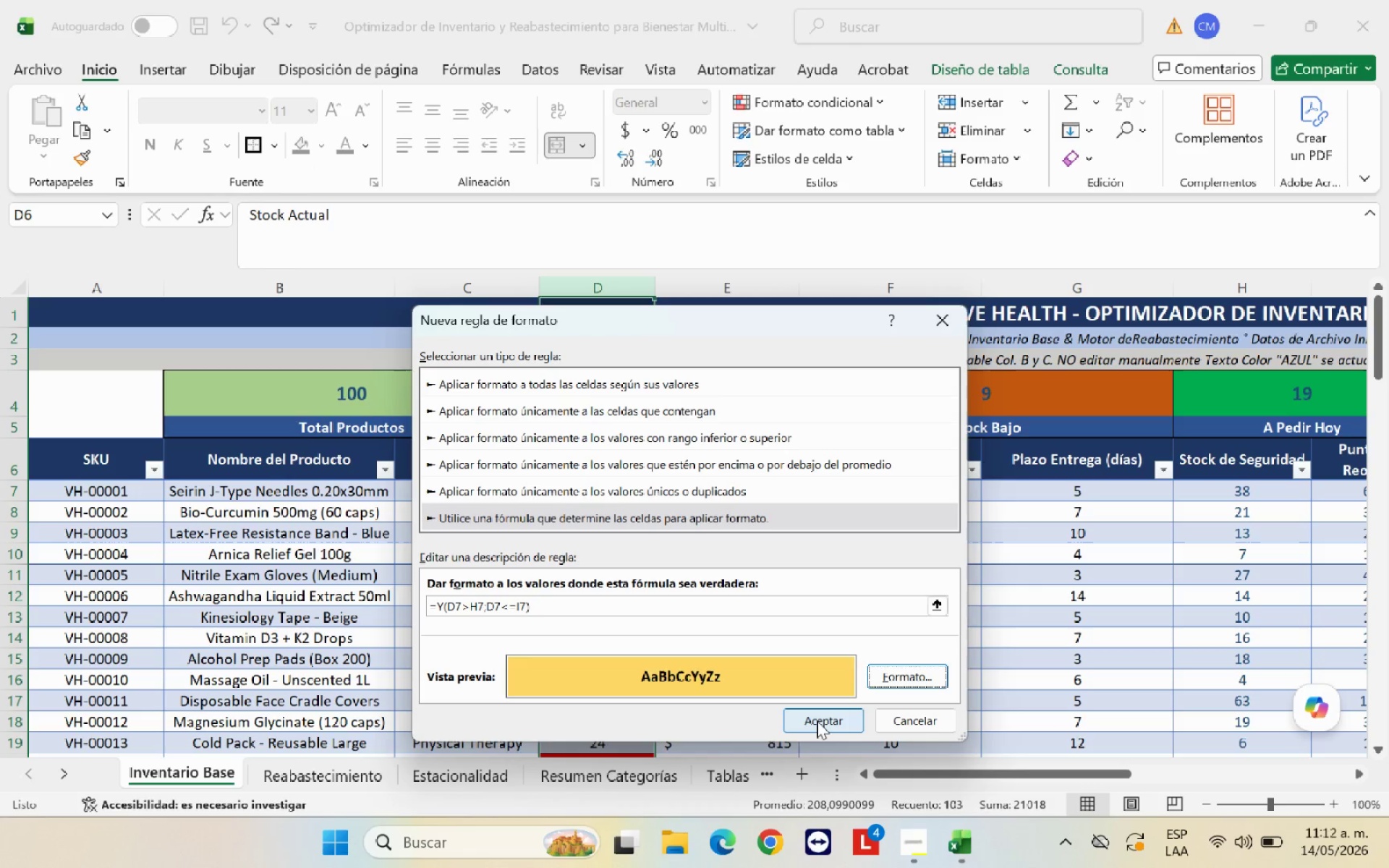 
left_click([817, 720])
 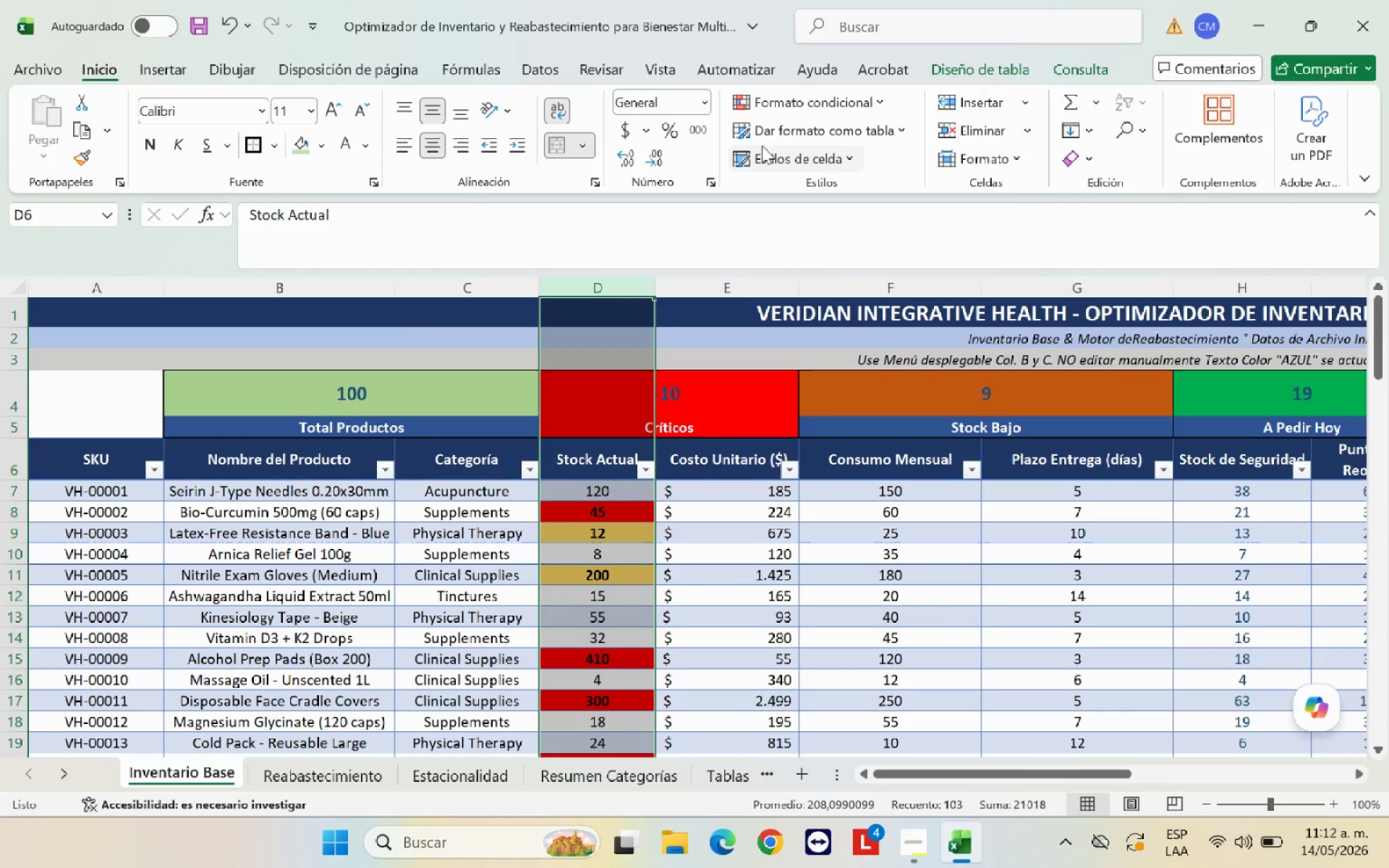 
left_click([803, 101])
 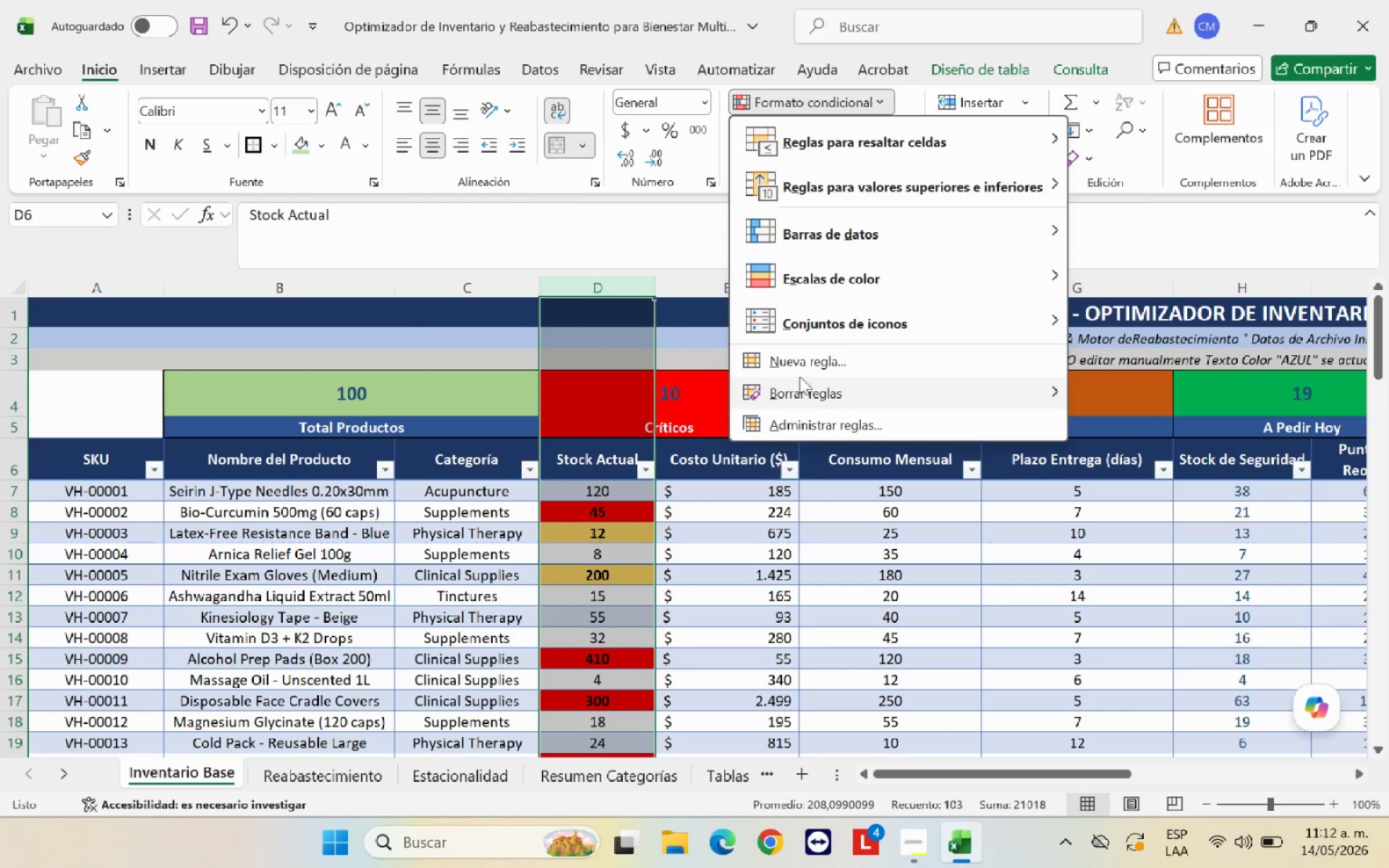 
left_click([804, 364])
 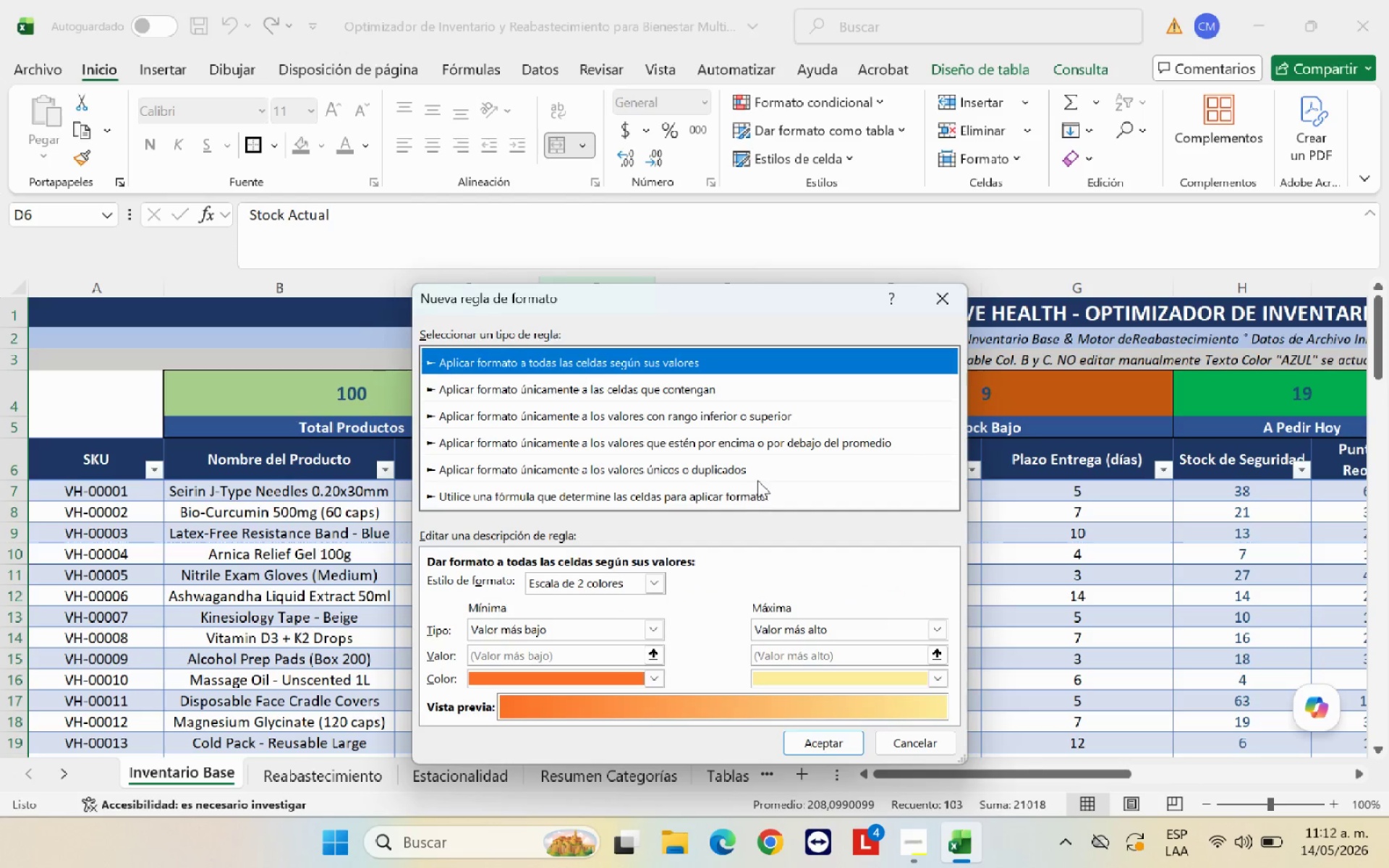 
left_click([755, 490])
 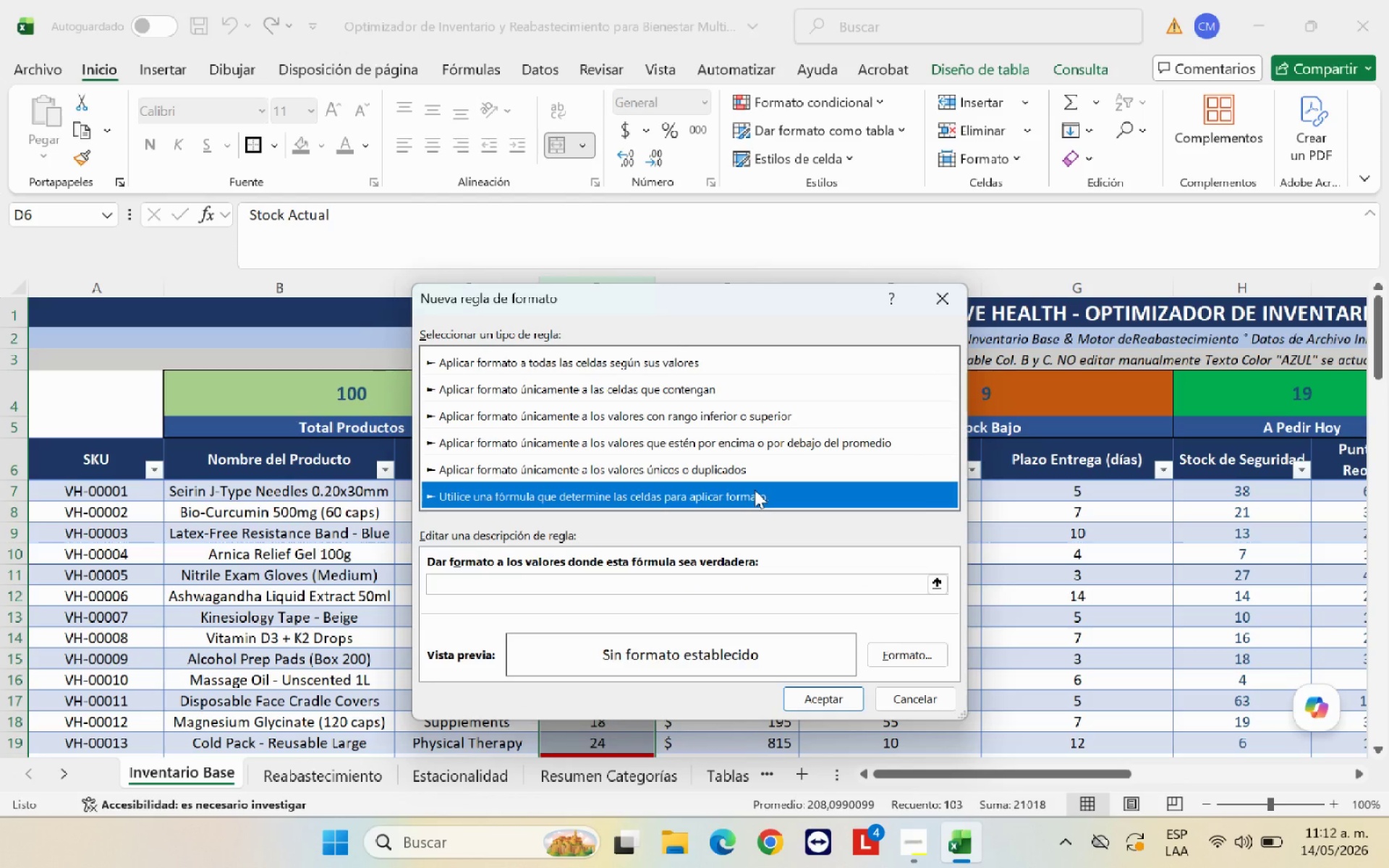 
wait(5.42)
 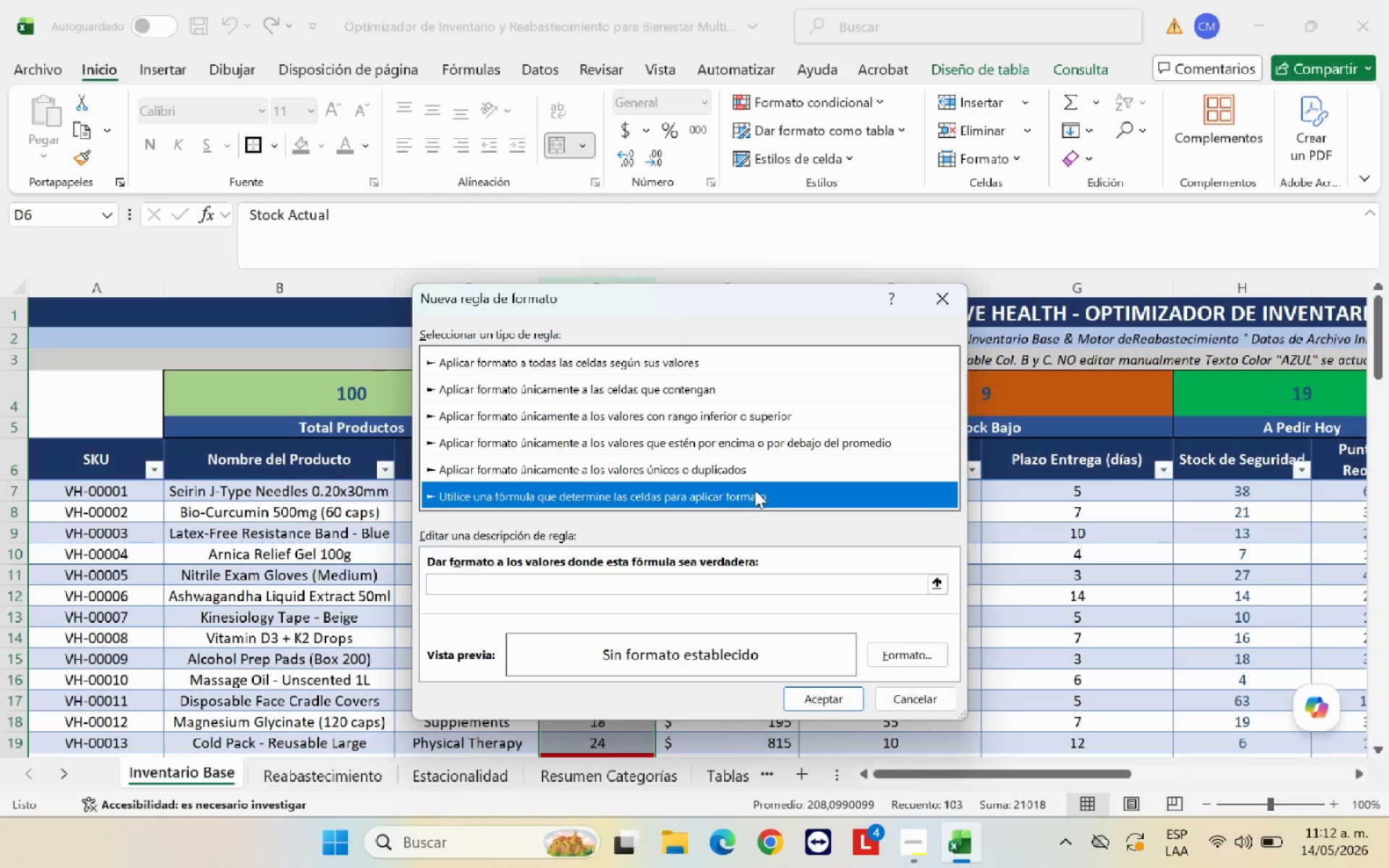 
left_click([682, 584])
 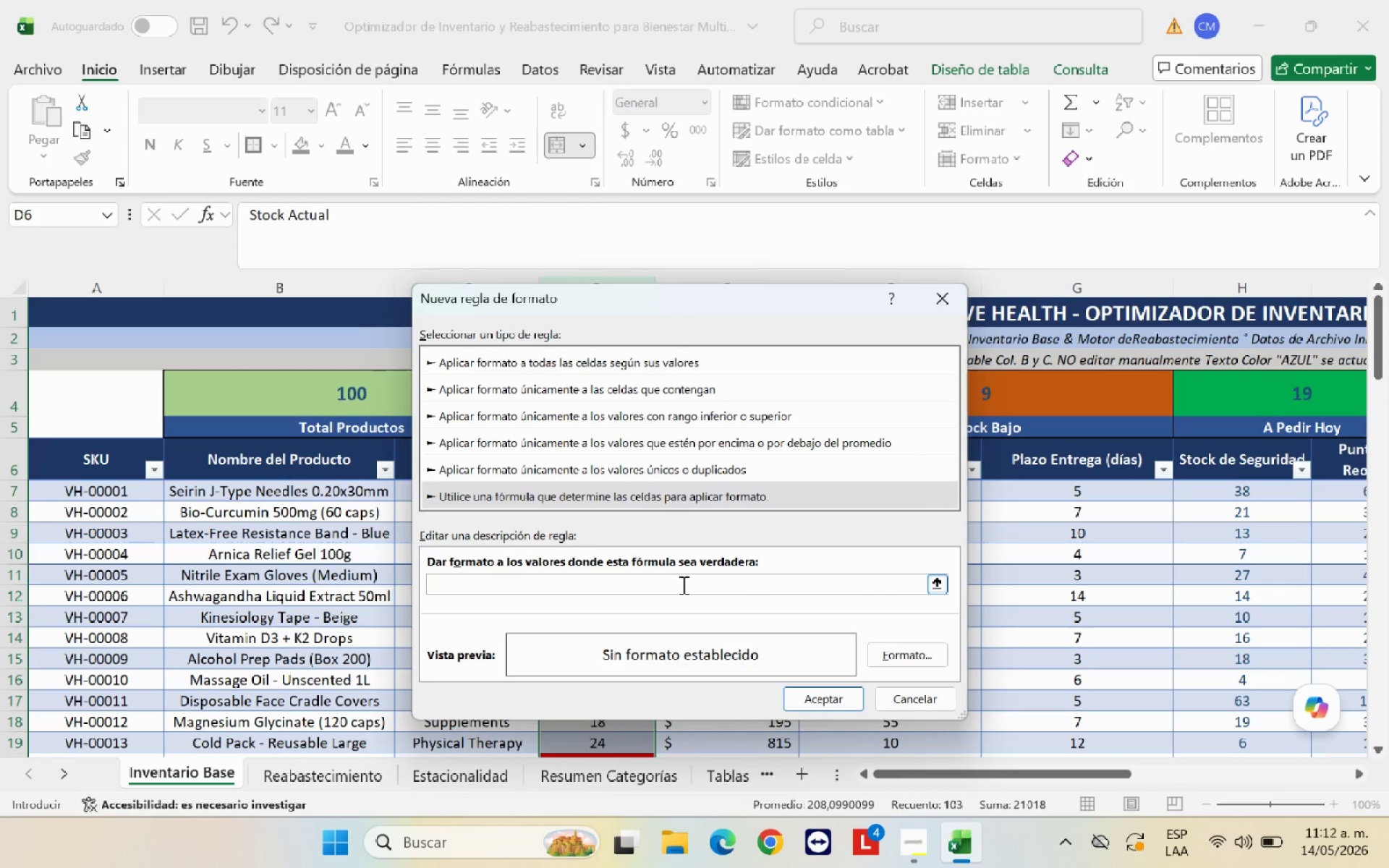 
type()D7[Break]I7)
 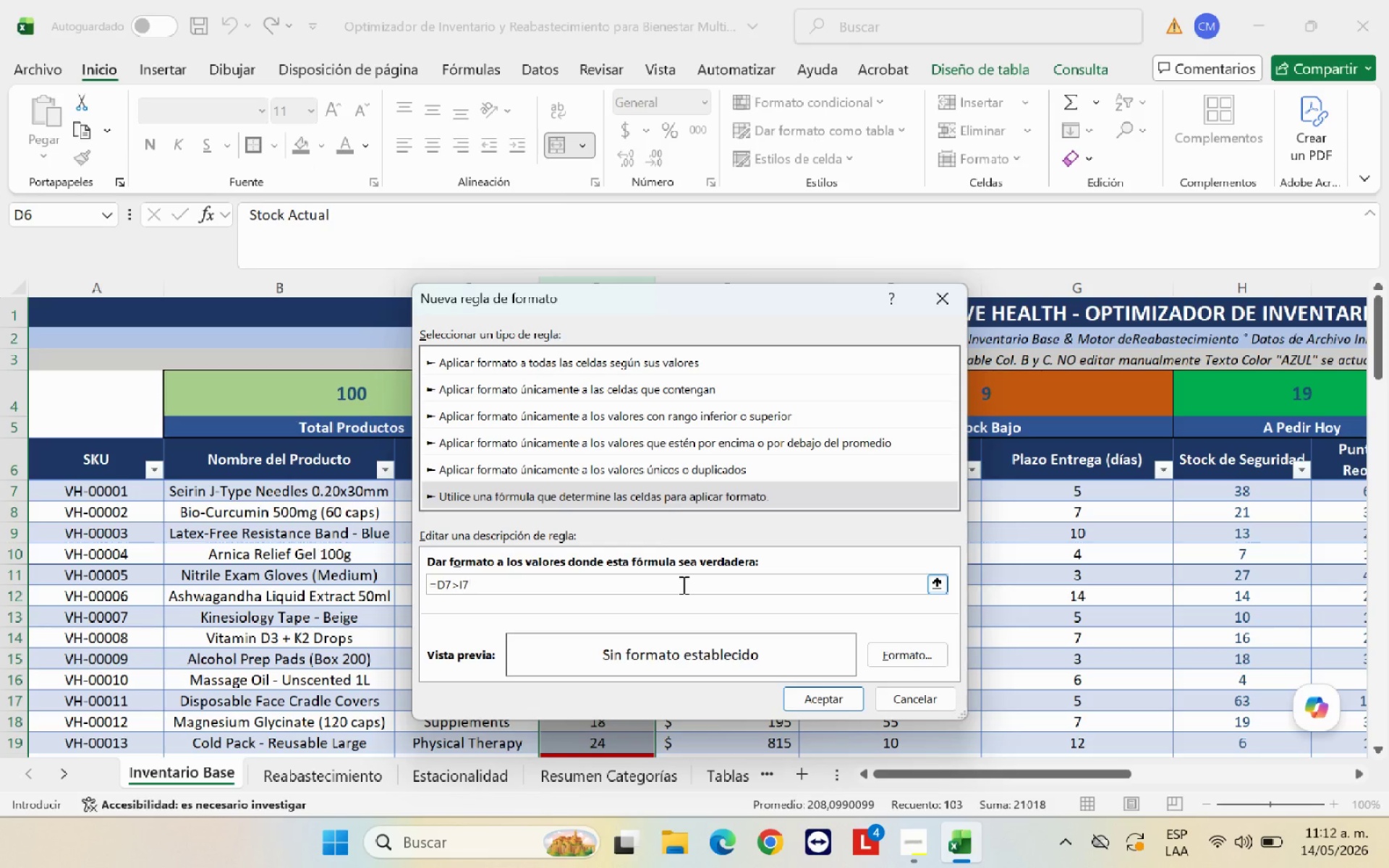 
left_click([898, 648])
 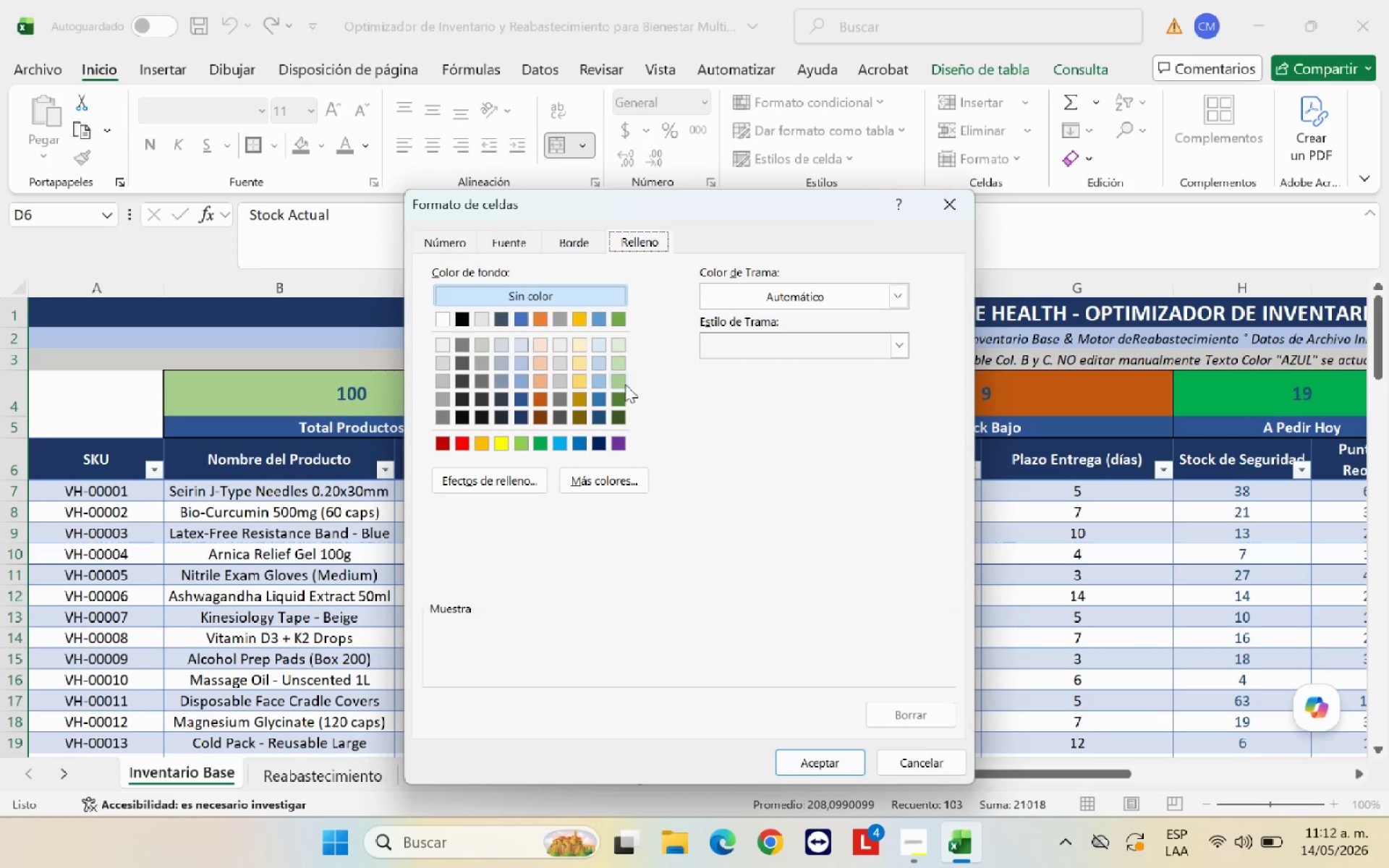 
left_click([619, 380])
 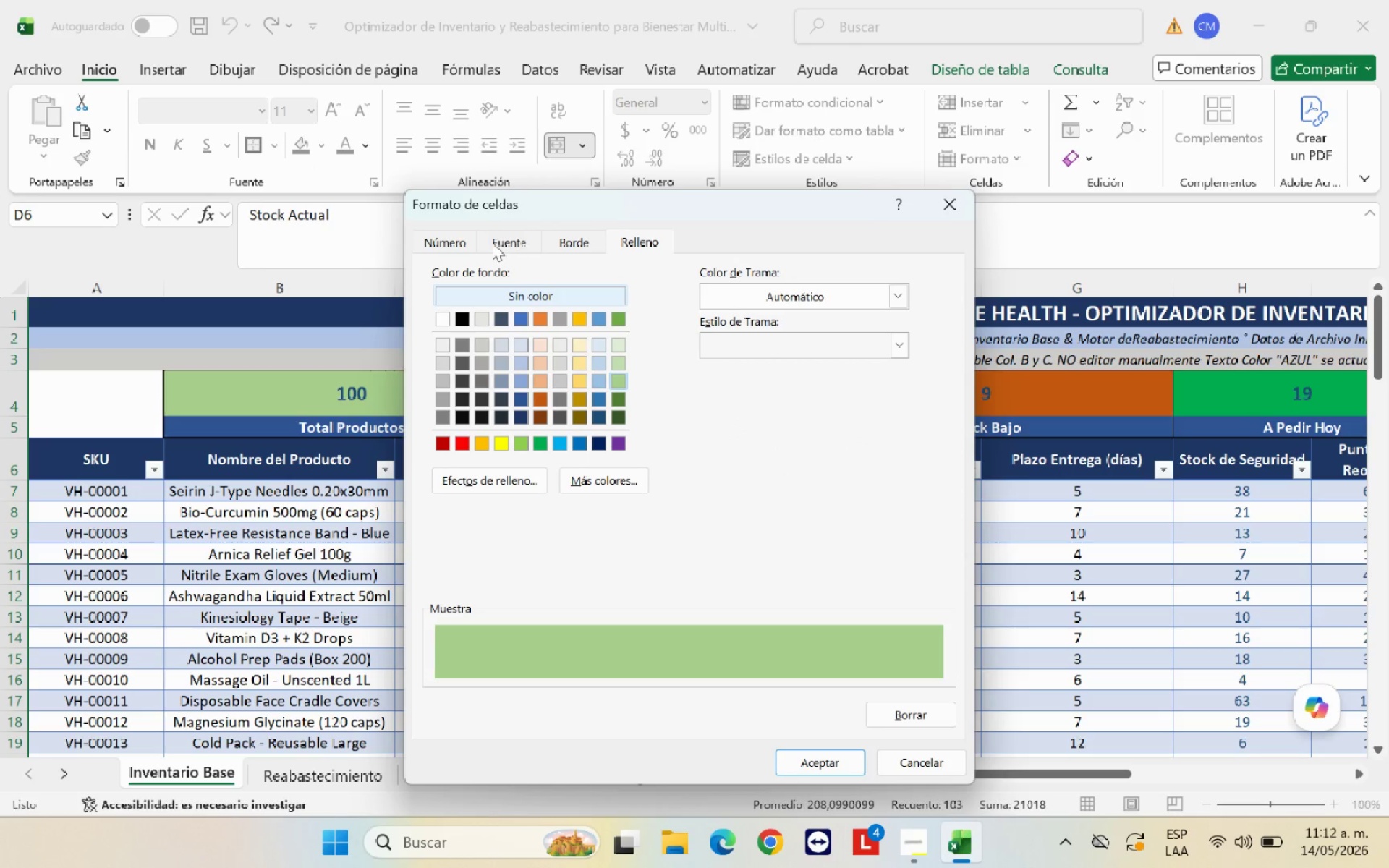 
left_click([492, 242])
 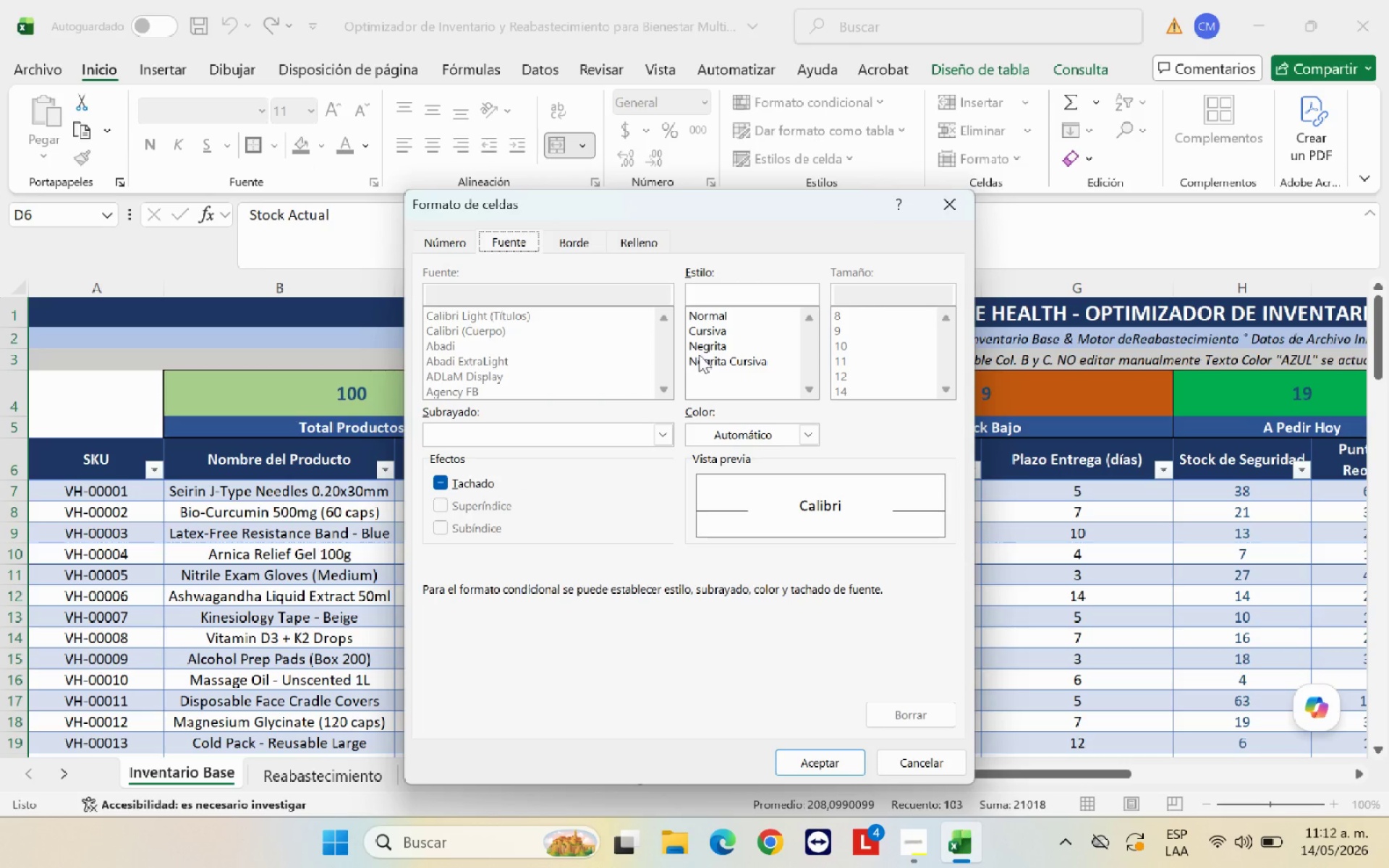 
left_click([700, 346])
 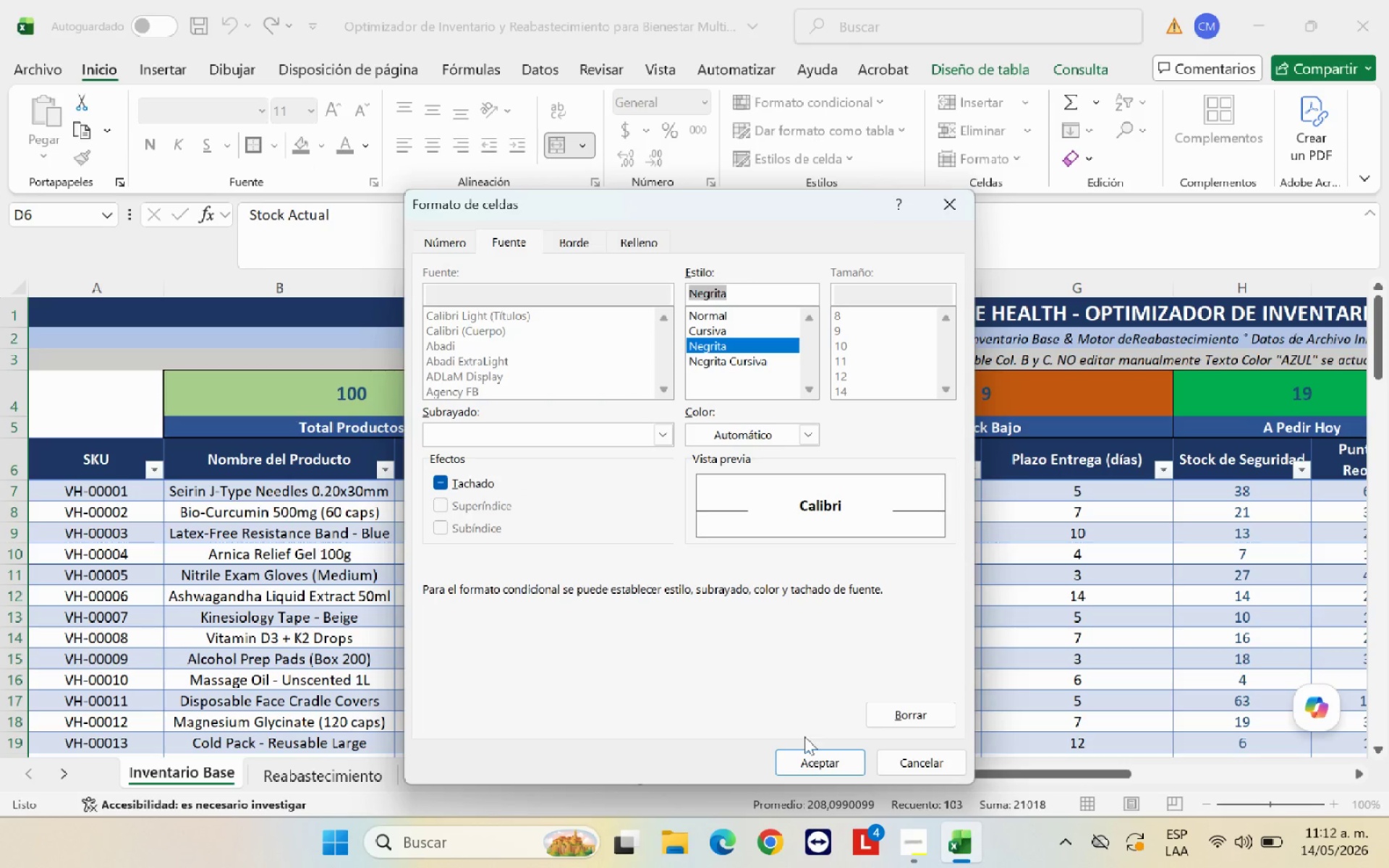 
left_click([813, 760])
 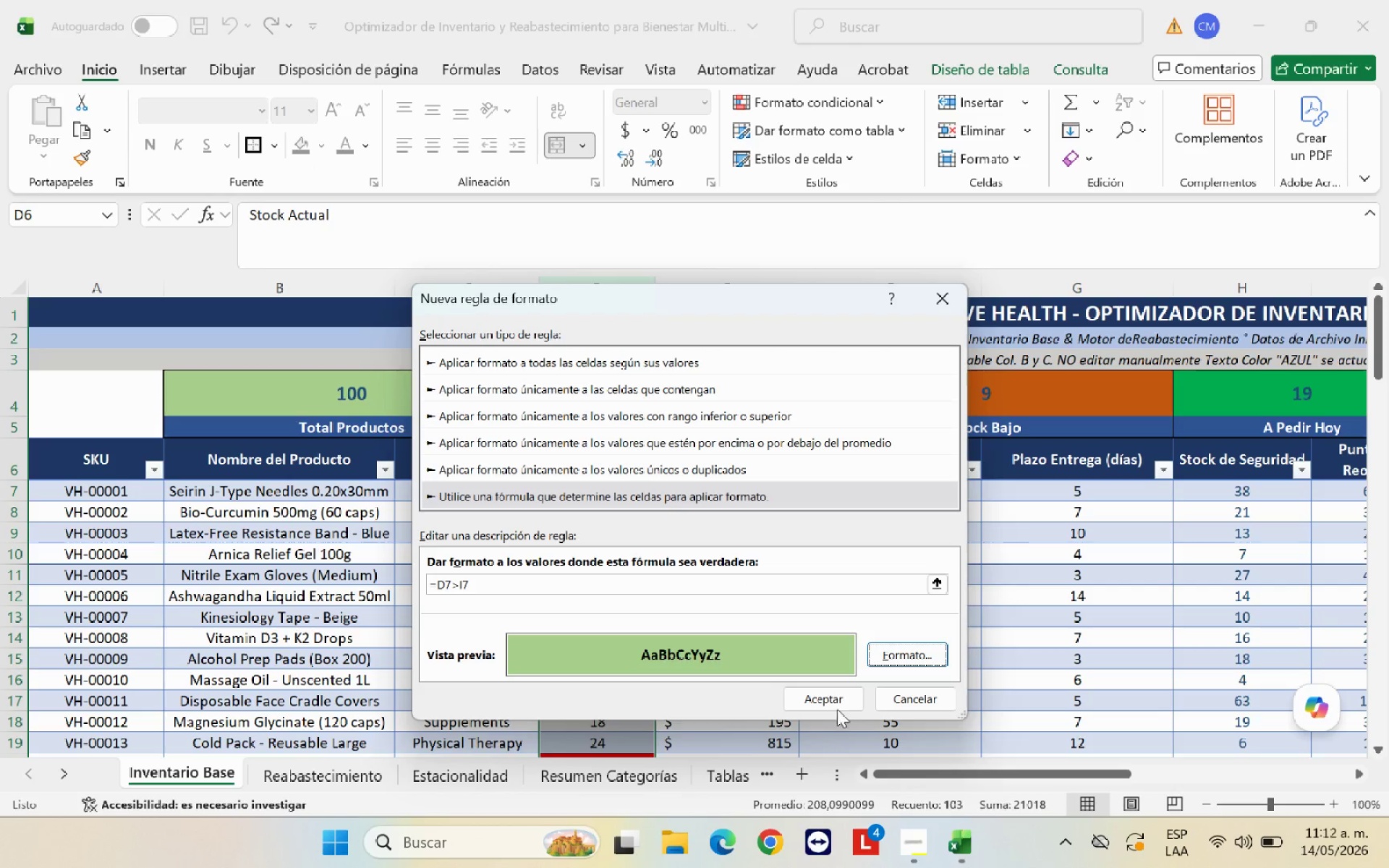 
left_click([835, 702])
 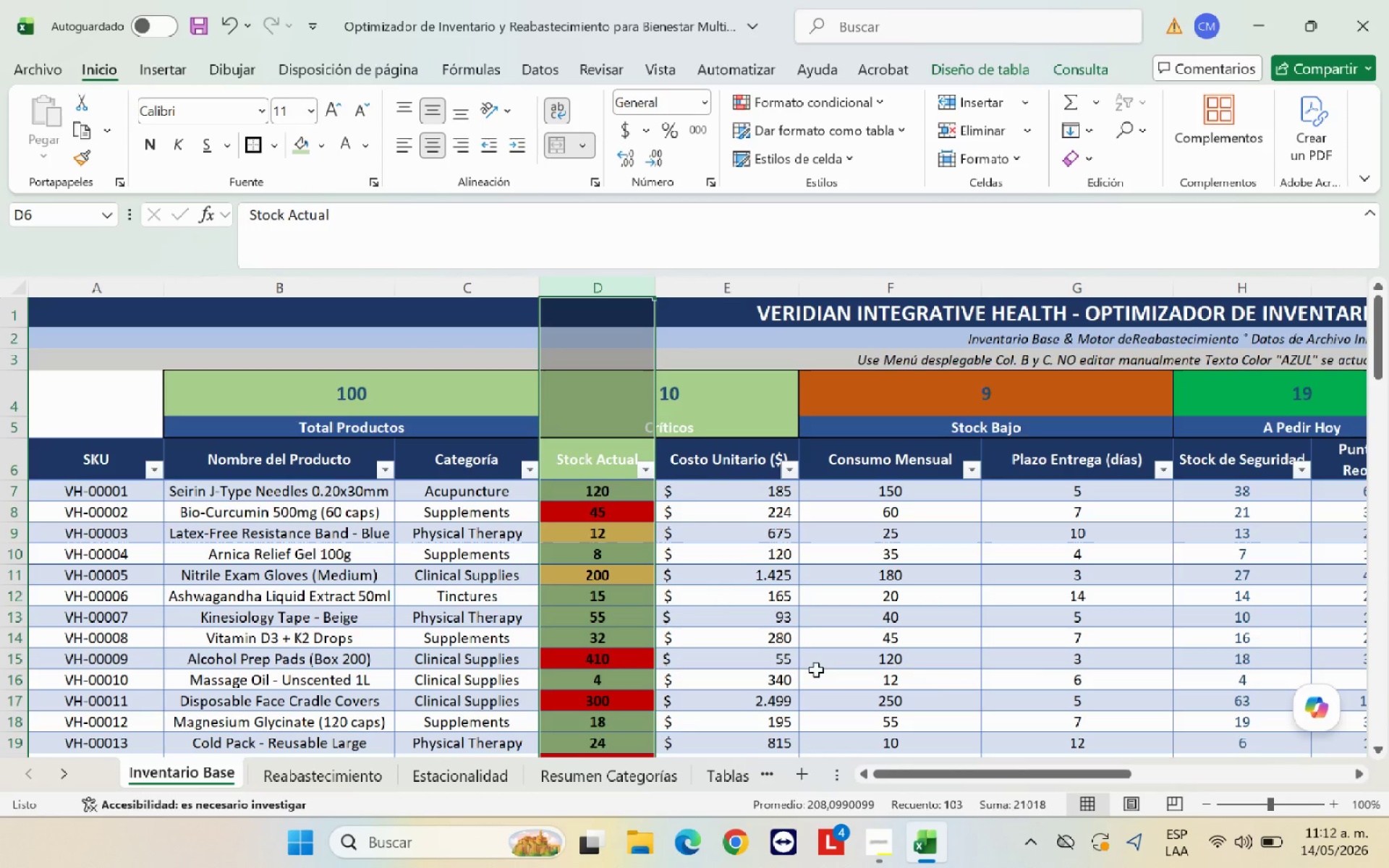 
wait(5.17)
 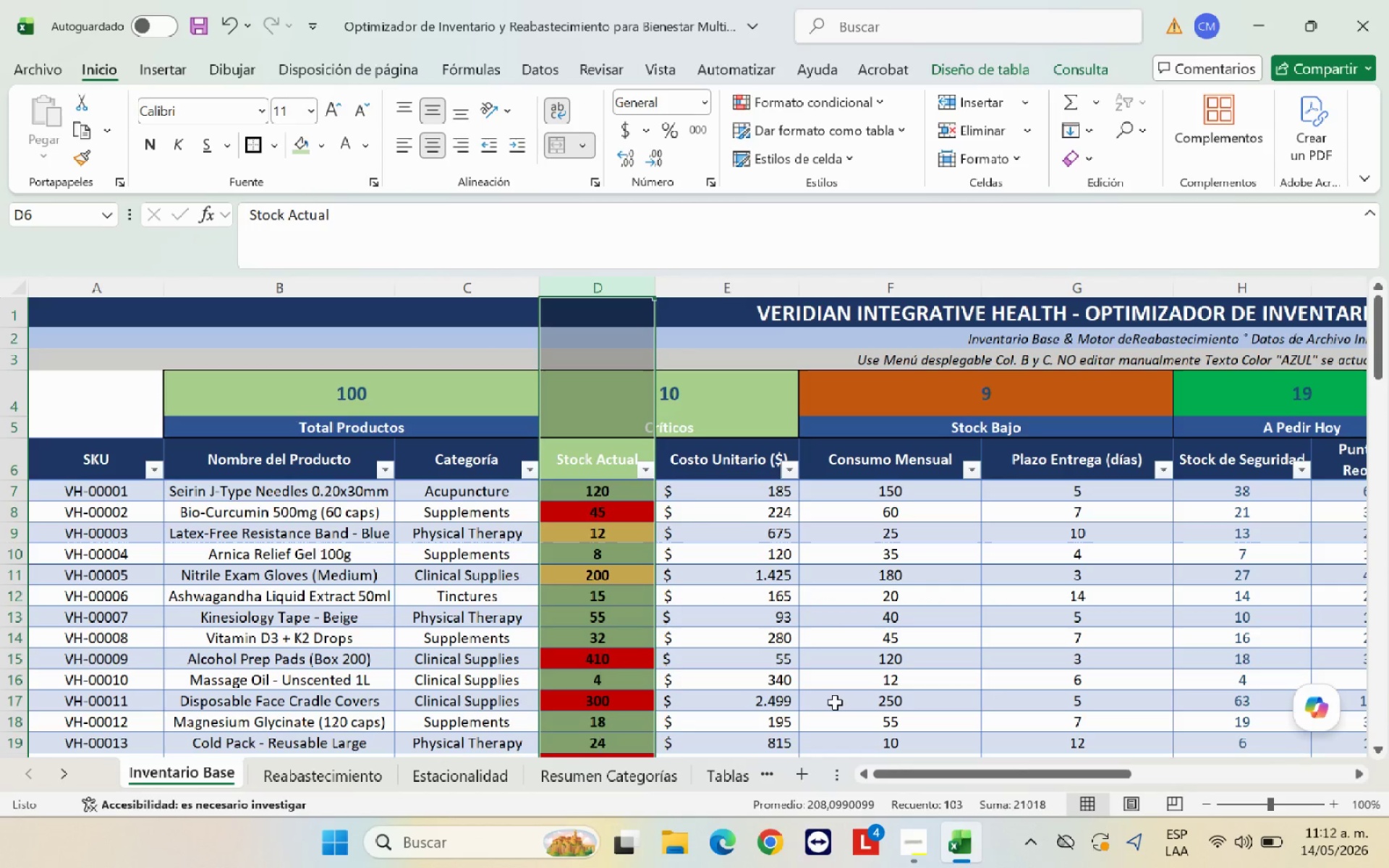 
left_click_drag(start_coordinate=[653, 300], to_coordinate=[634, 479])
 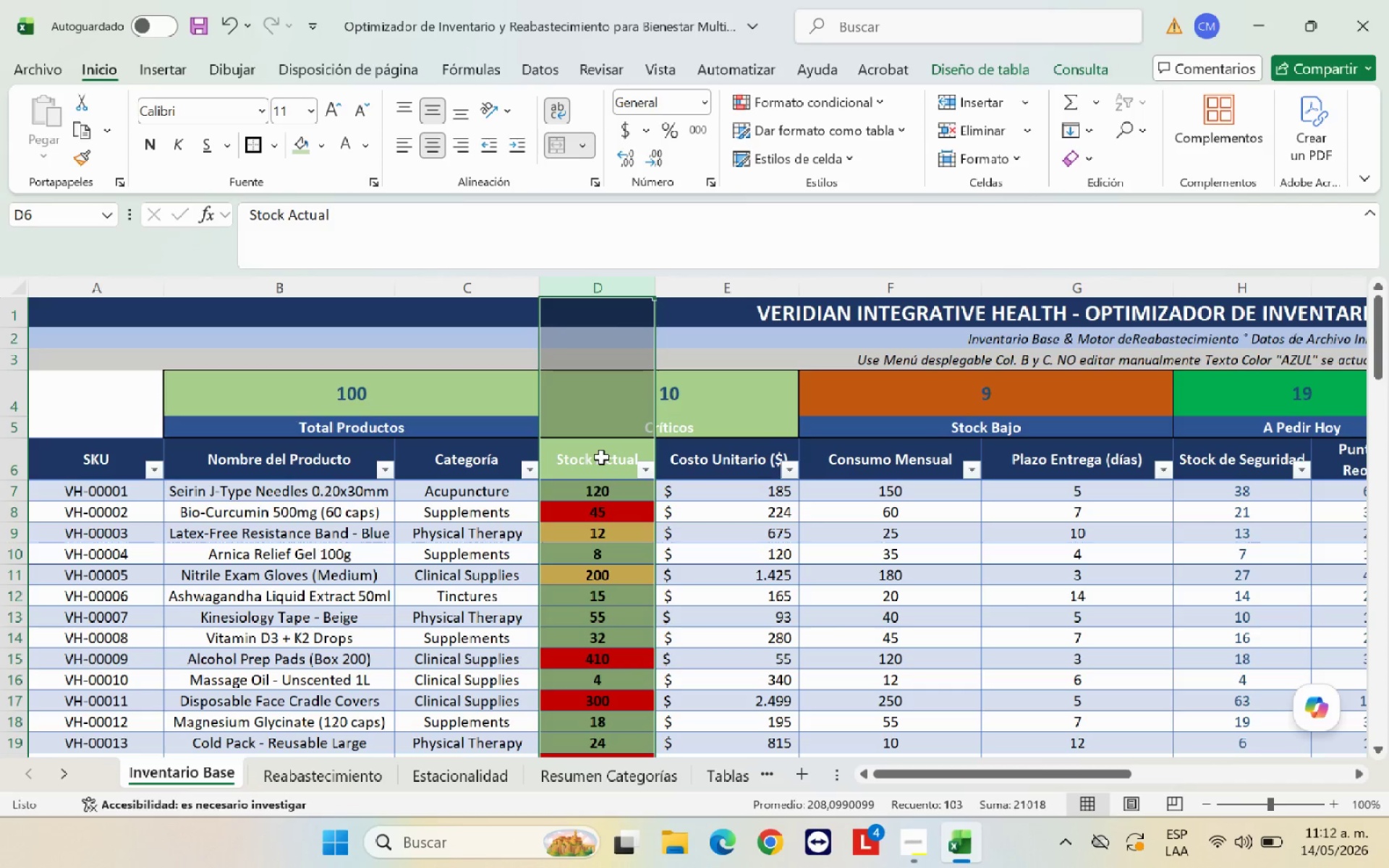 
left_click([601, 457])
 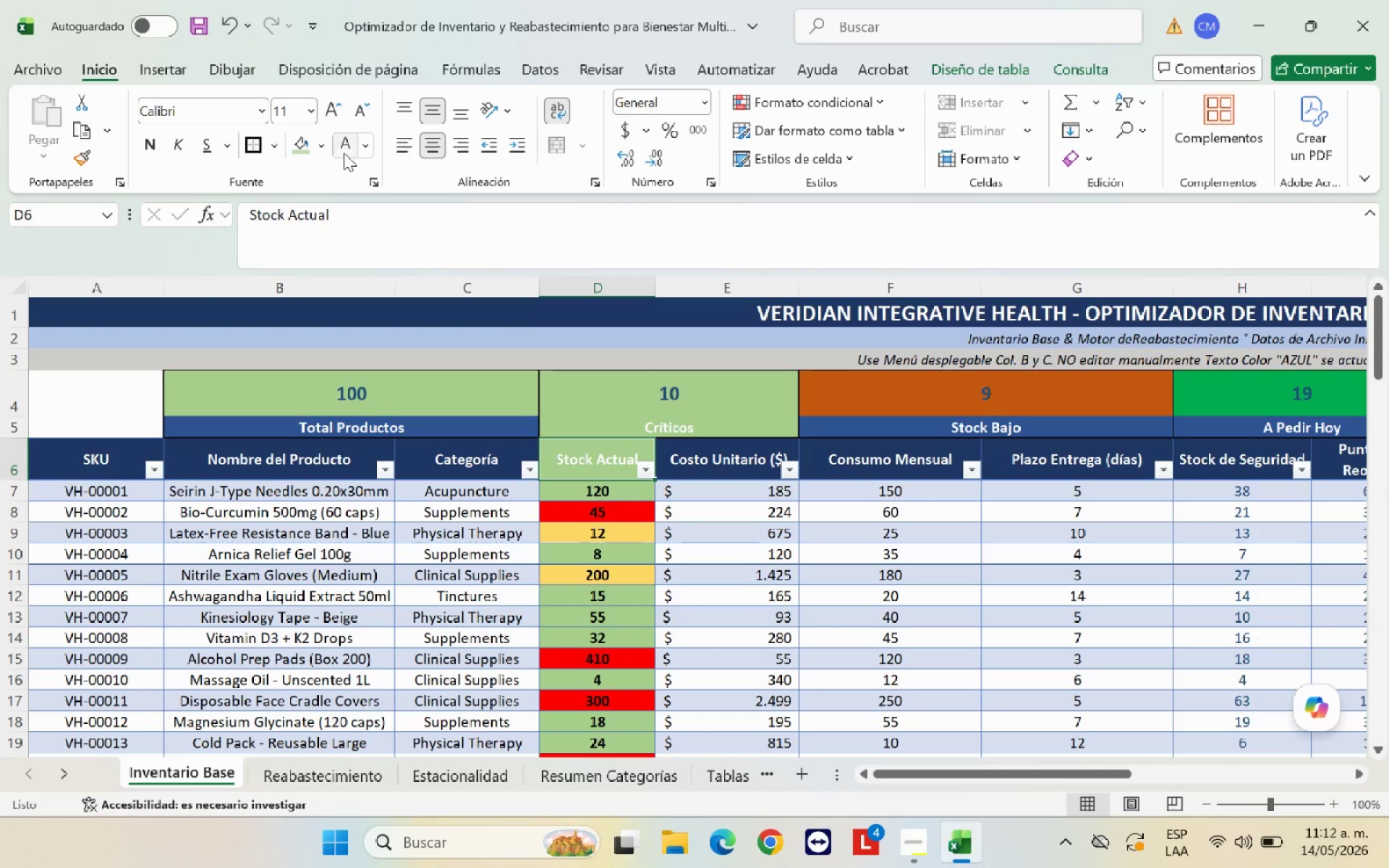 
left_click([325, 149])
 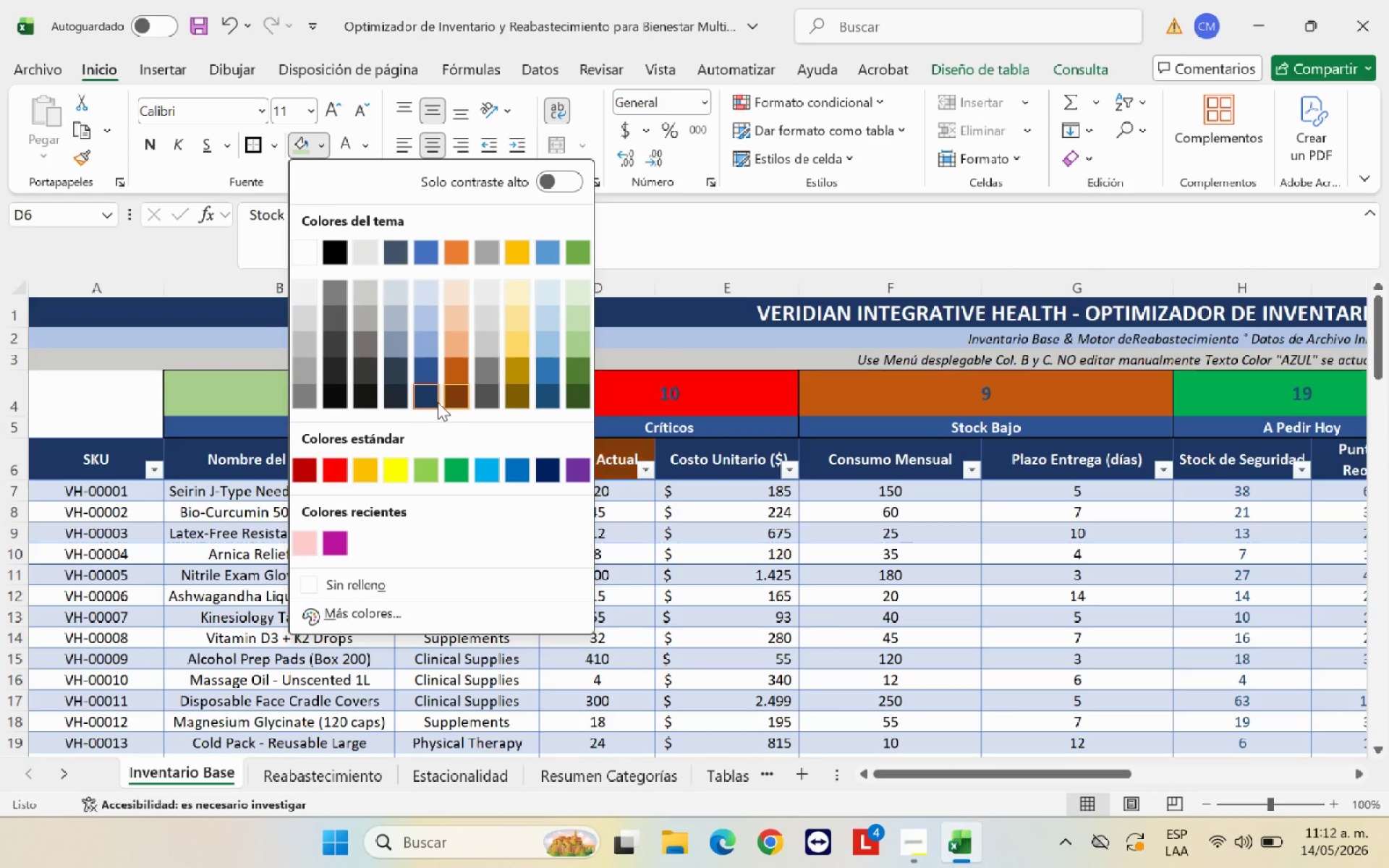 
left_click([428, 398])
 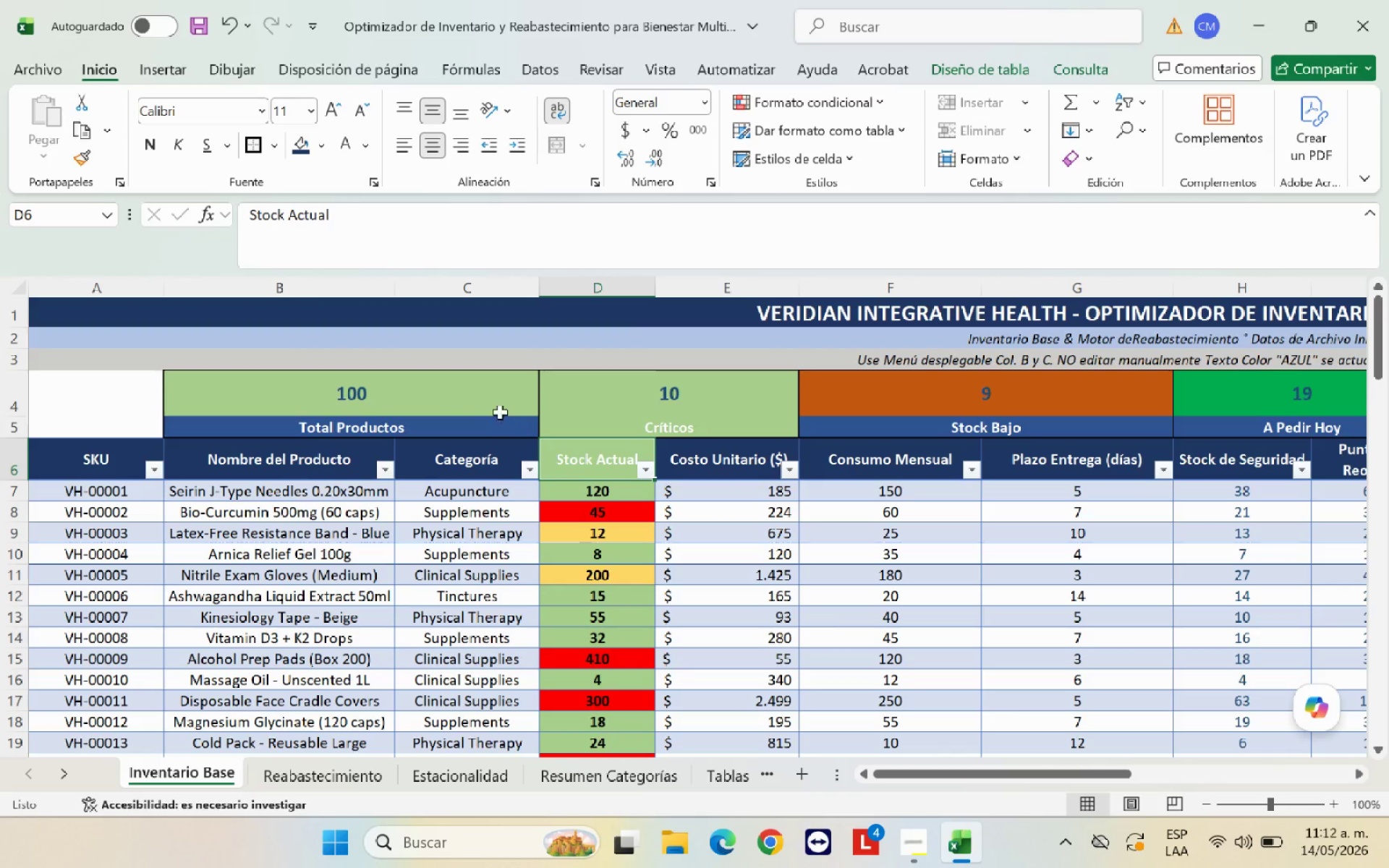 
left_click([687, 553])
 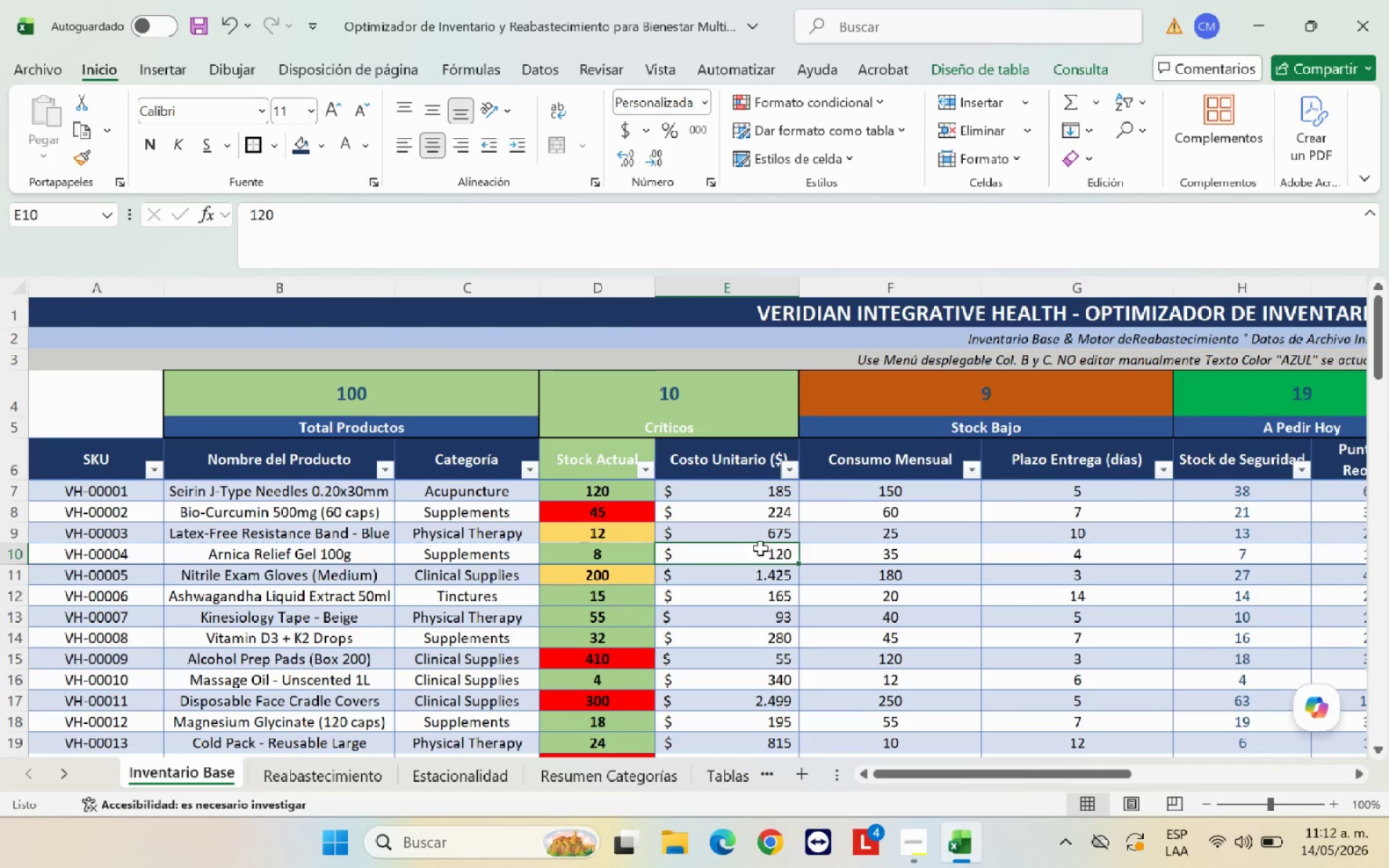 
scroll: coordinate [668, 454], scroll_direction: none, amount: 0.0
 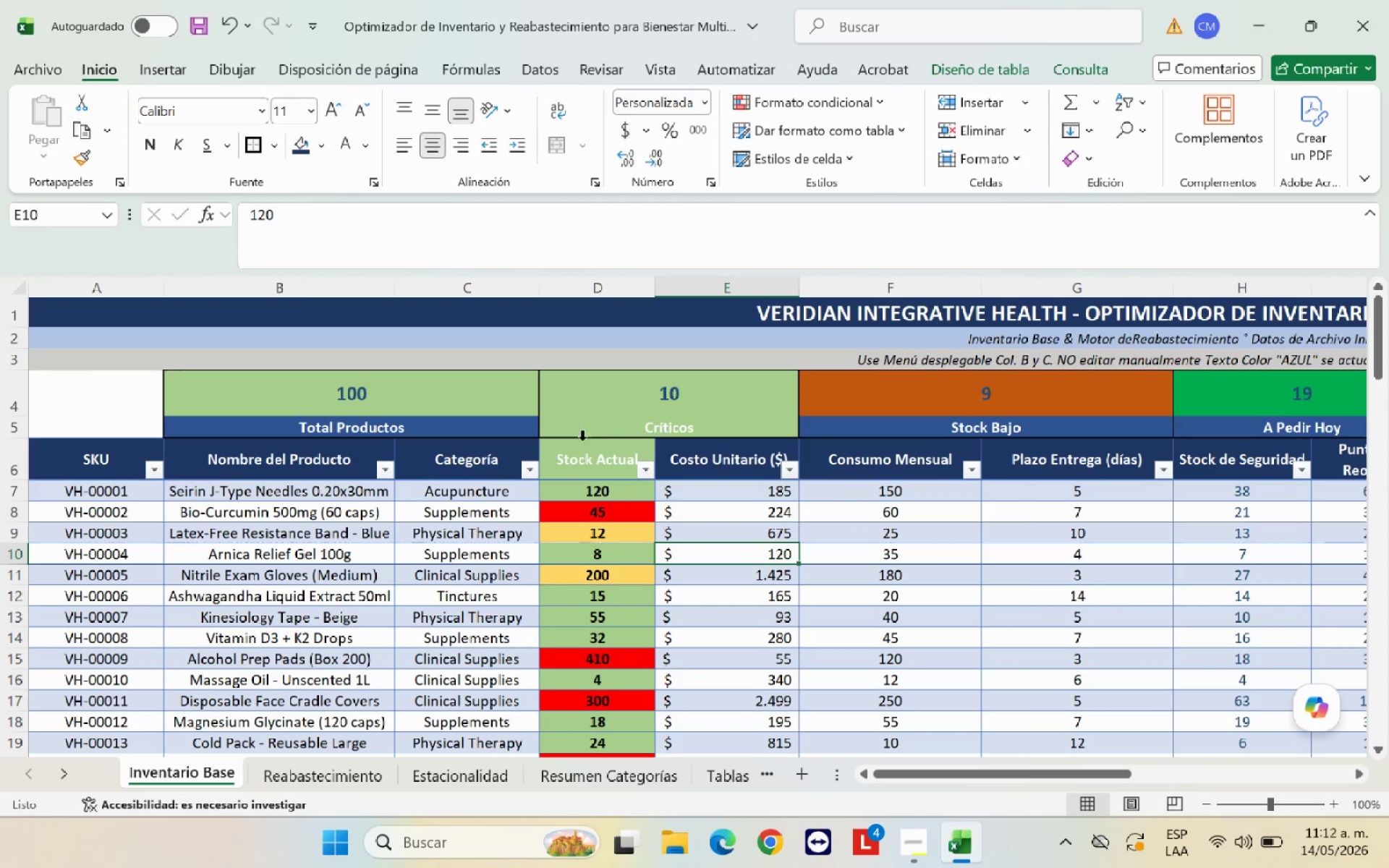 
left_click([582, 448])
 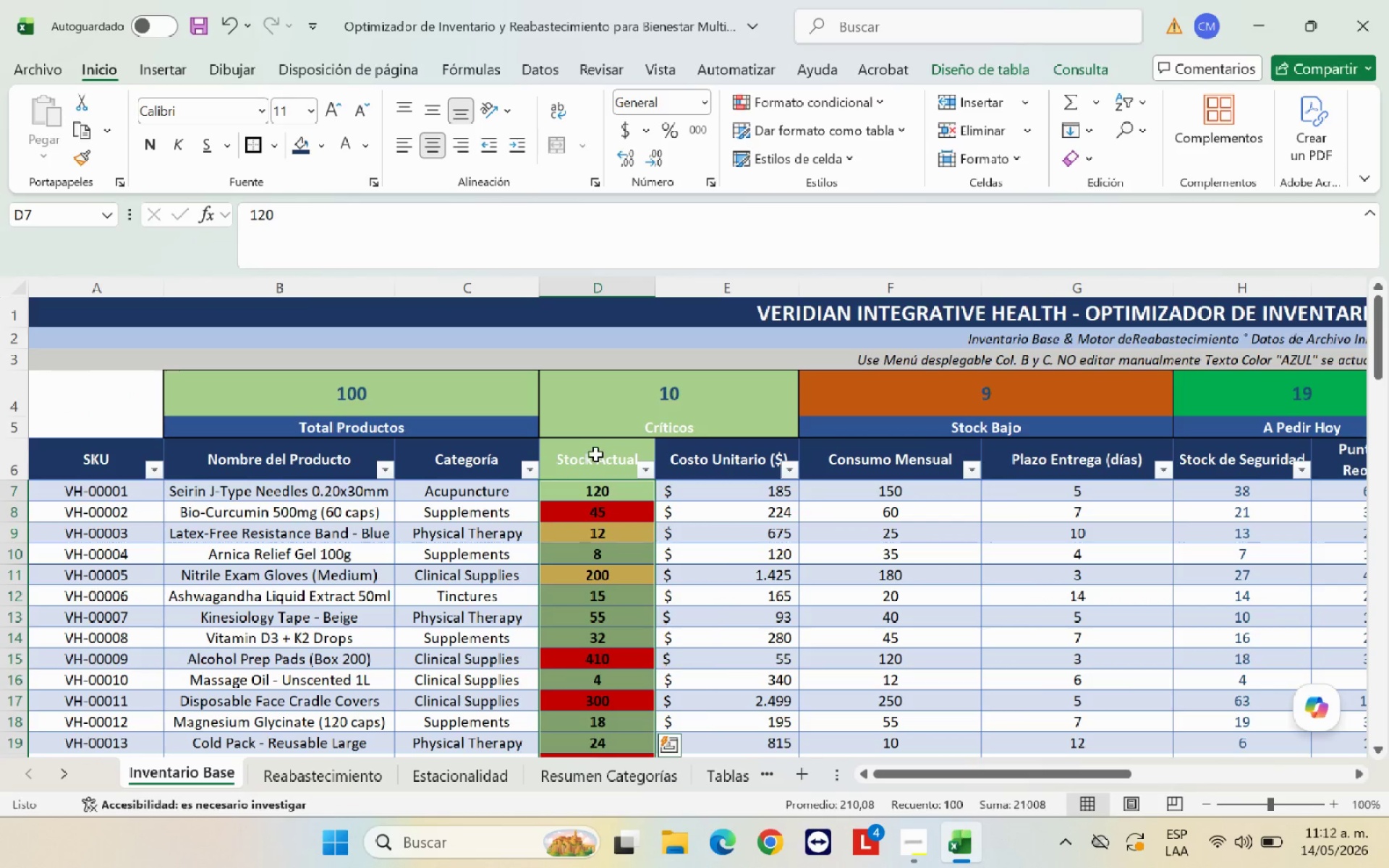 
left_click([595, 456])
 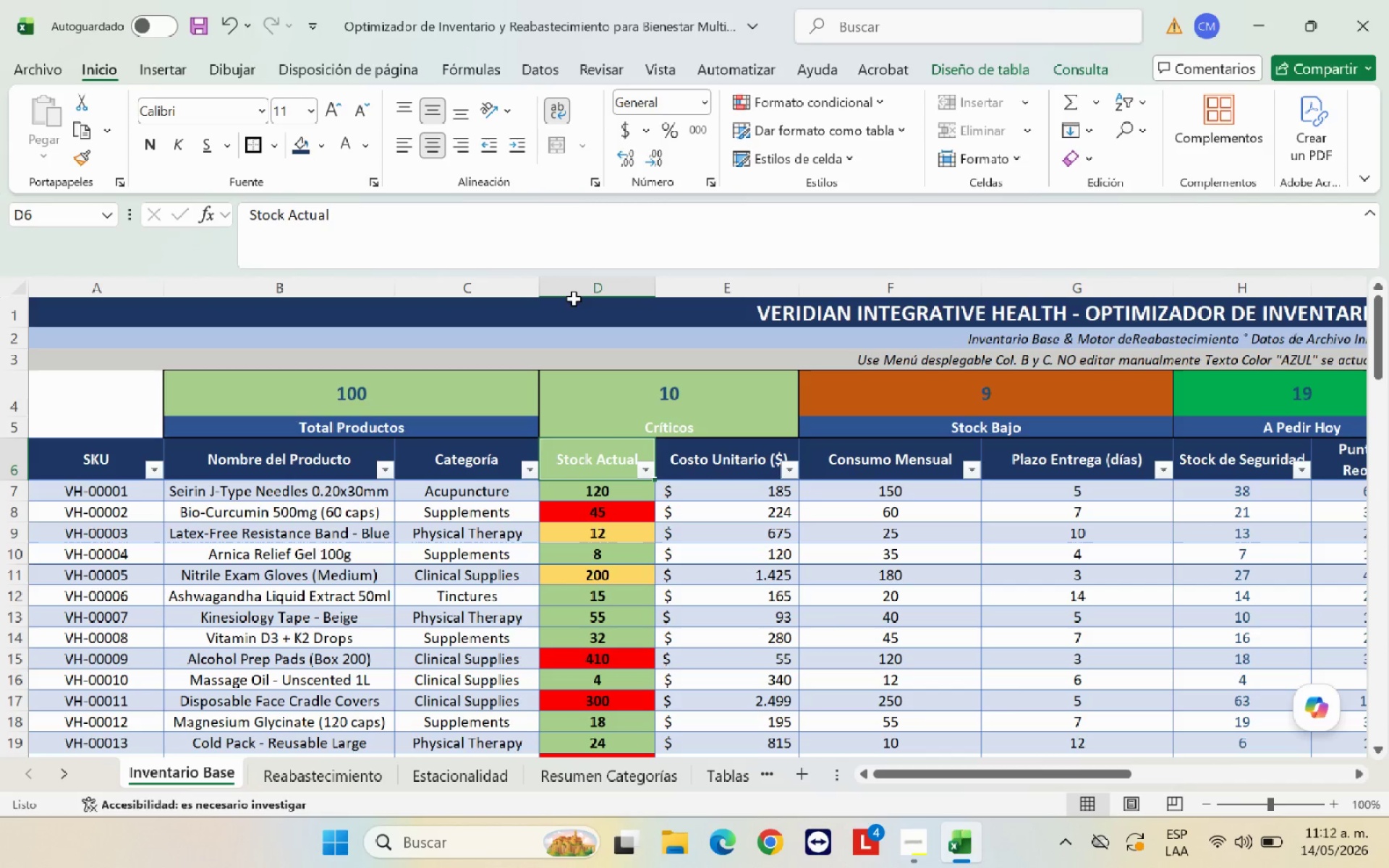 
left_click([582, 288])
 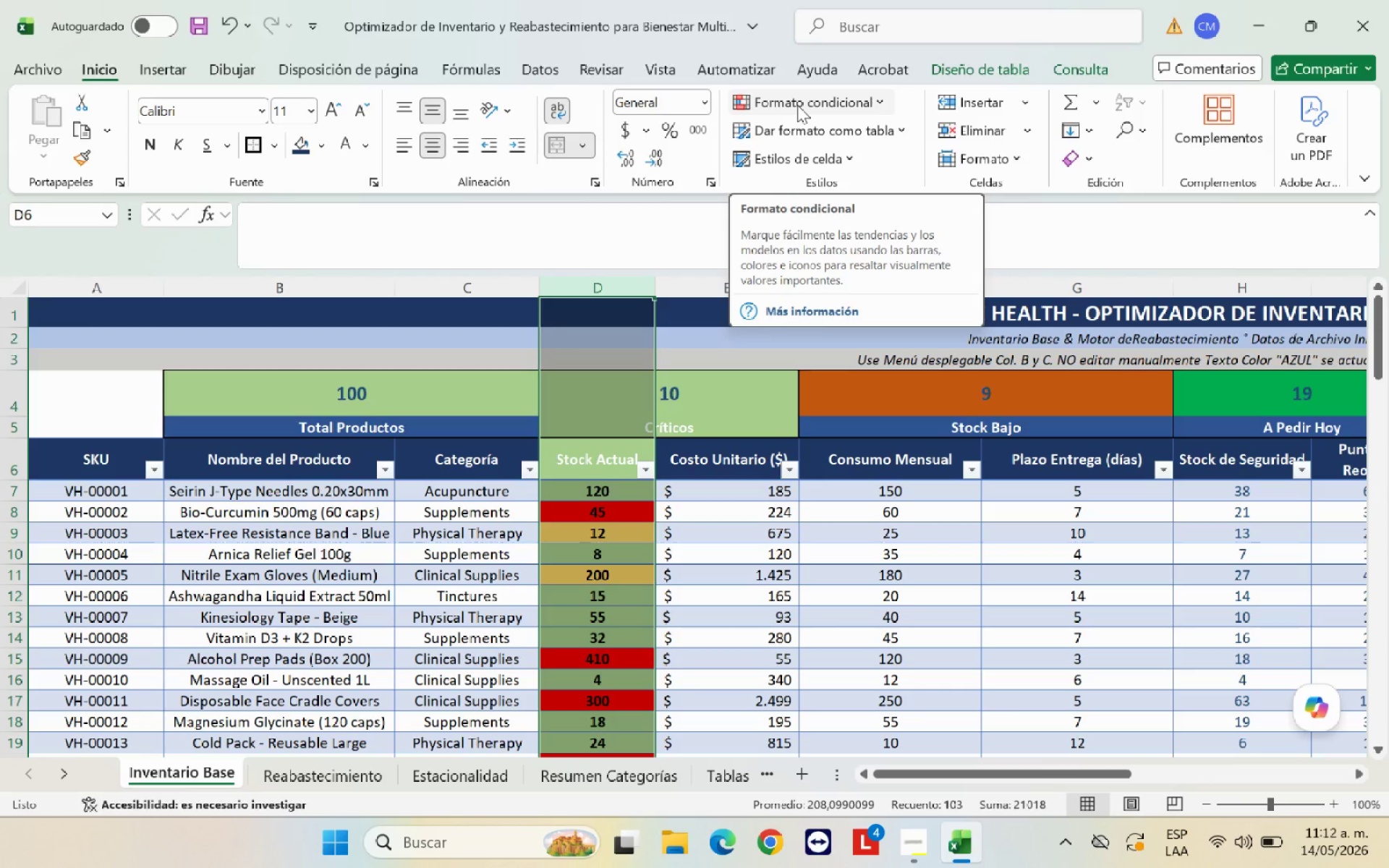 
left_click([797, 105])
 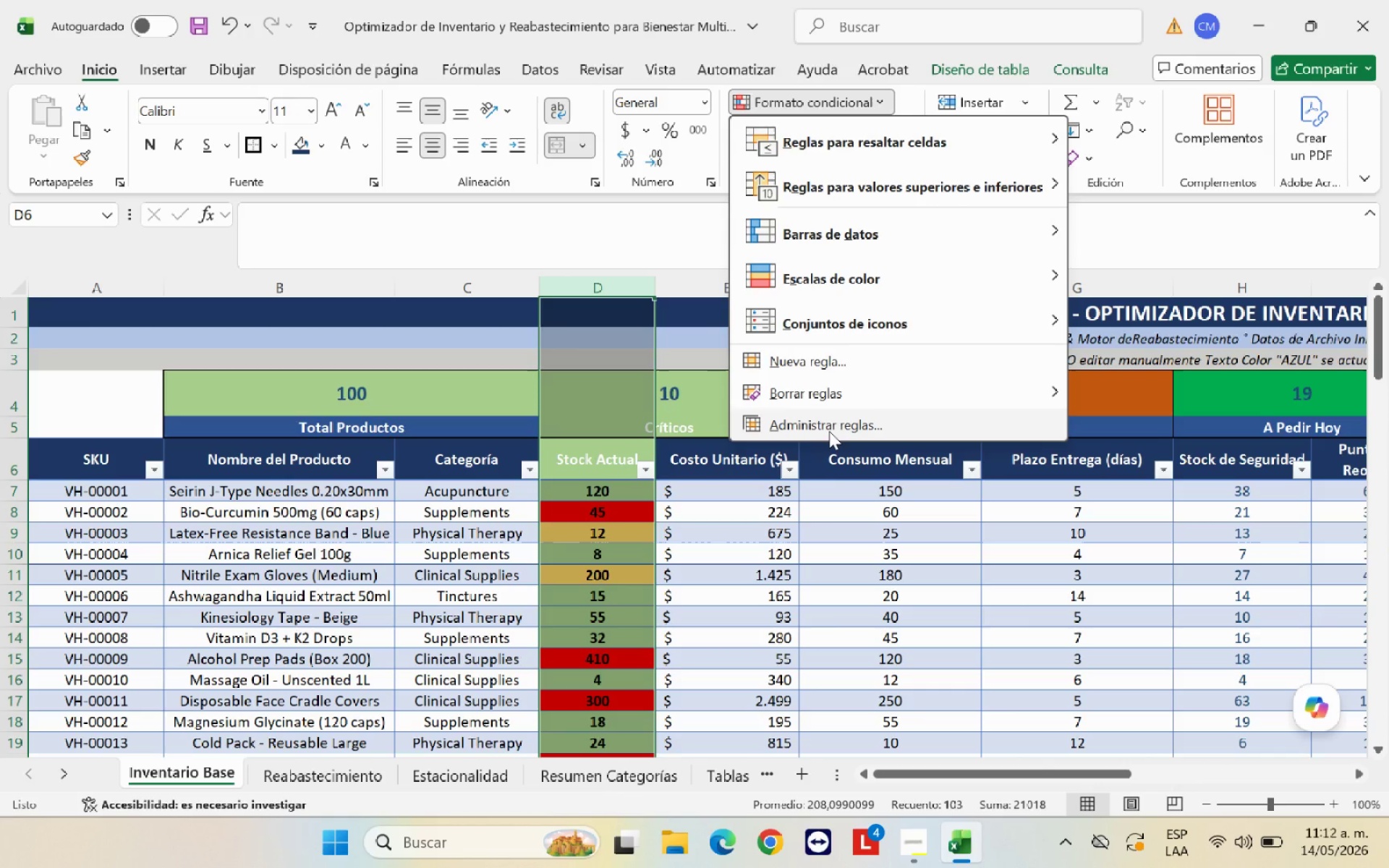 
left_click([838, 422])
 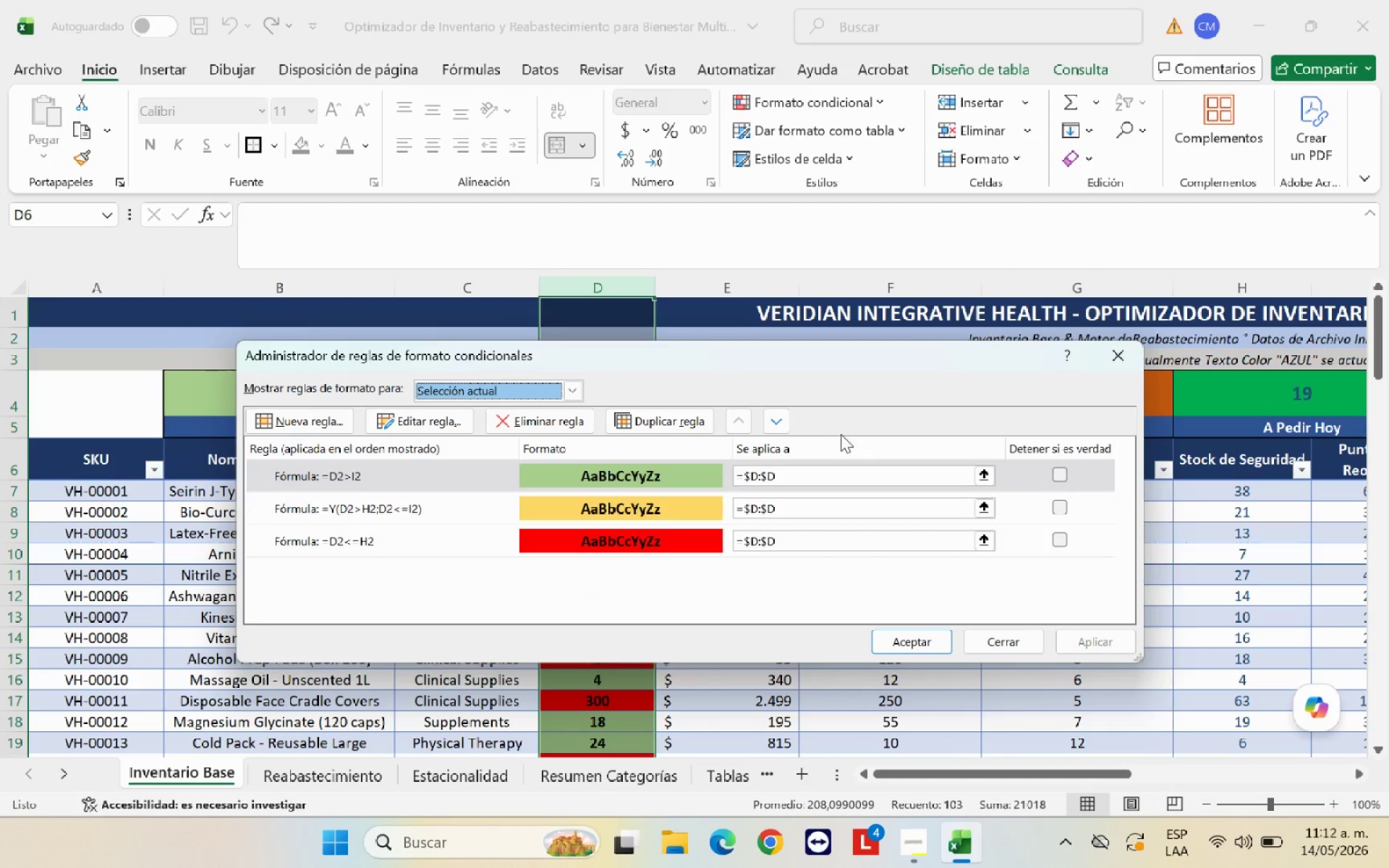 
left_click([783, 540])
 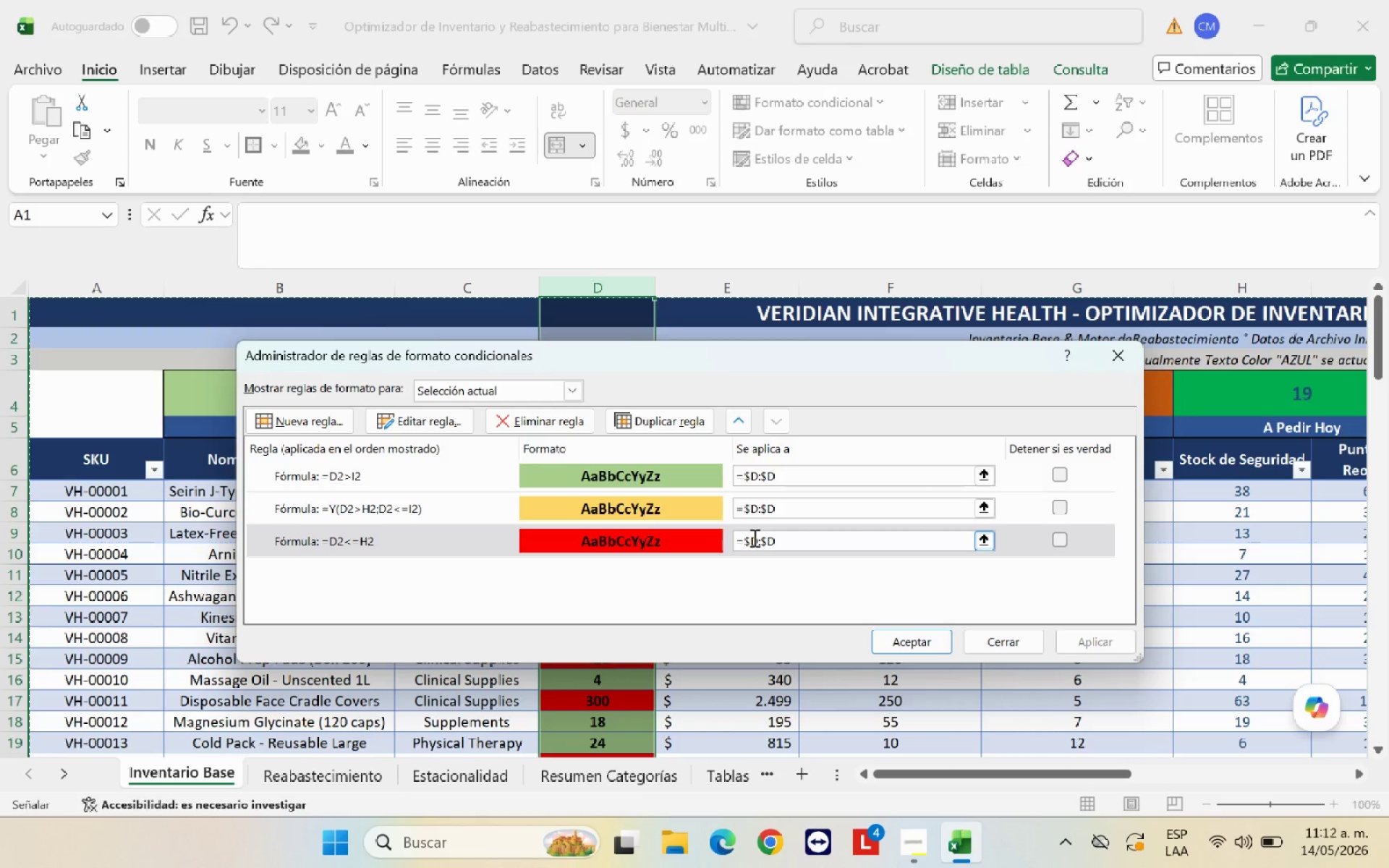 
left_click([757, 540])
 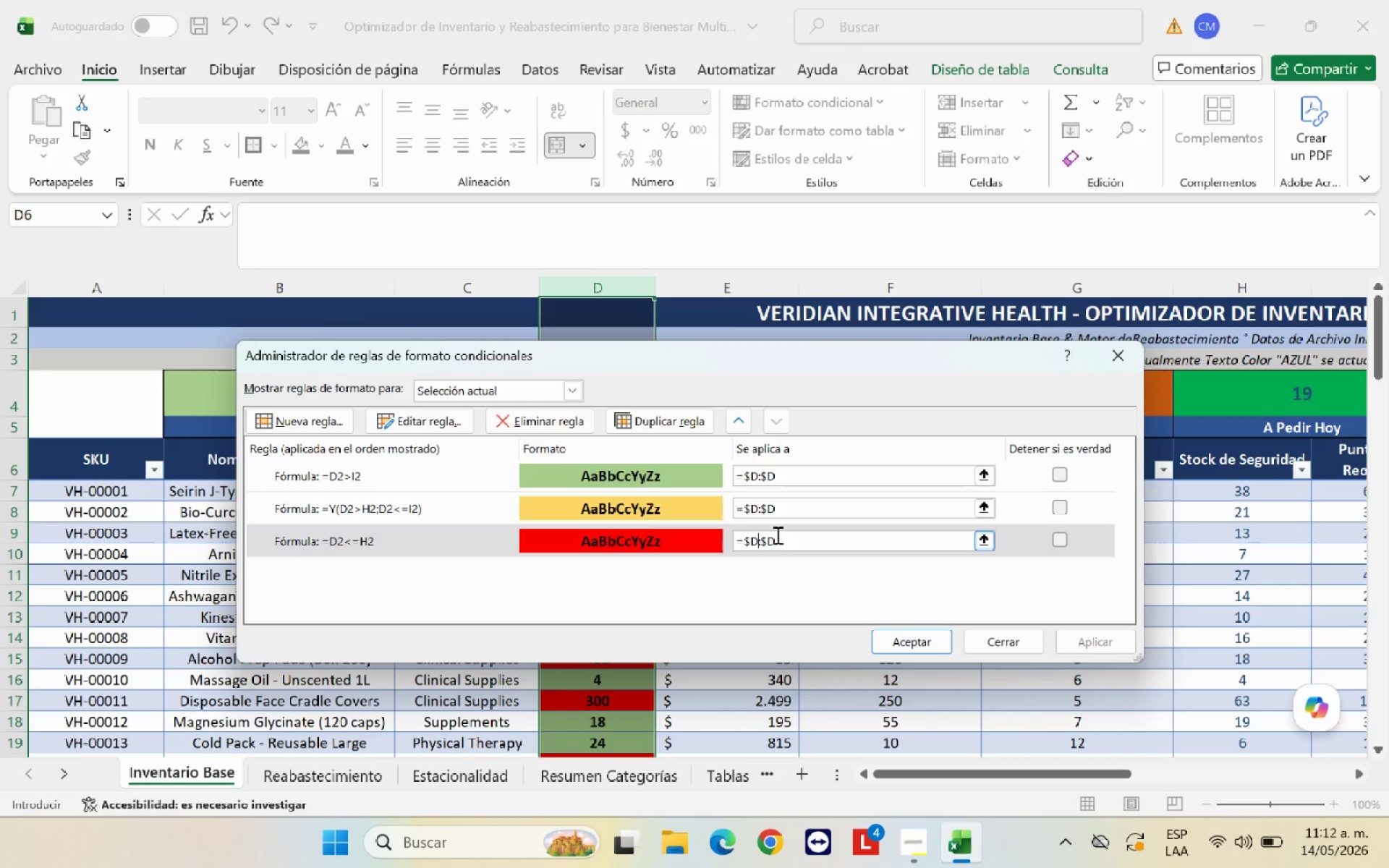 
key(7)
 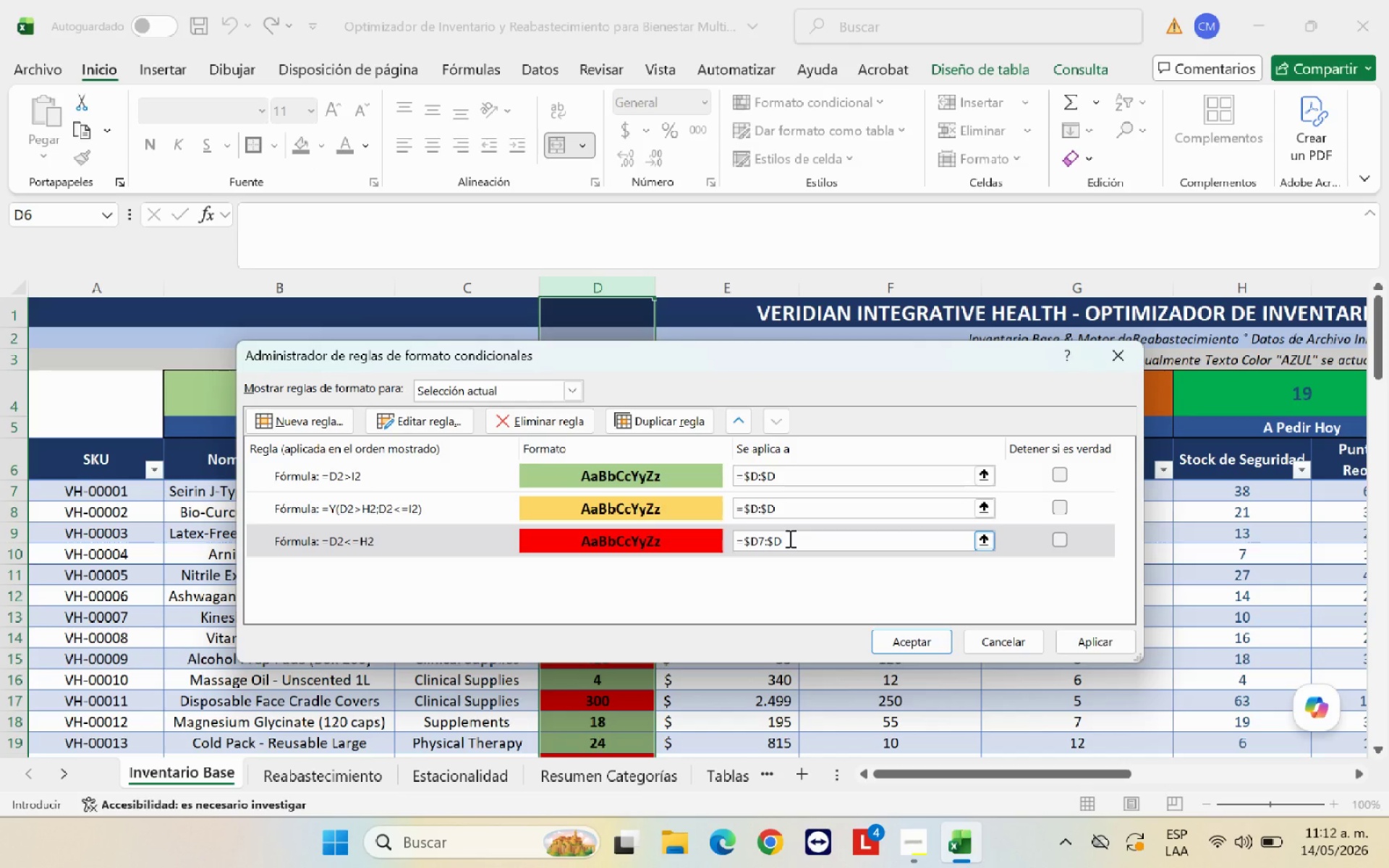 
left_click([789, 538])
 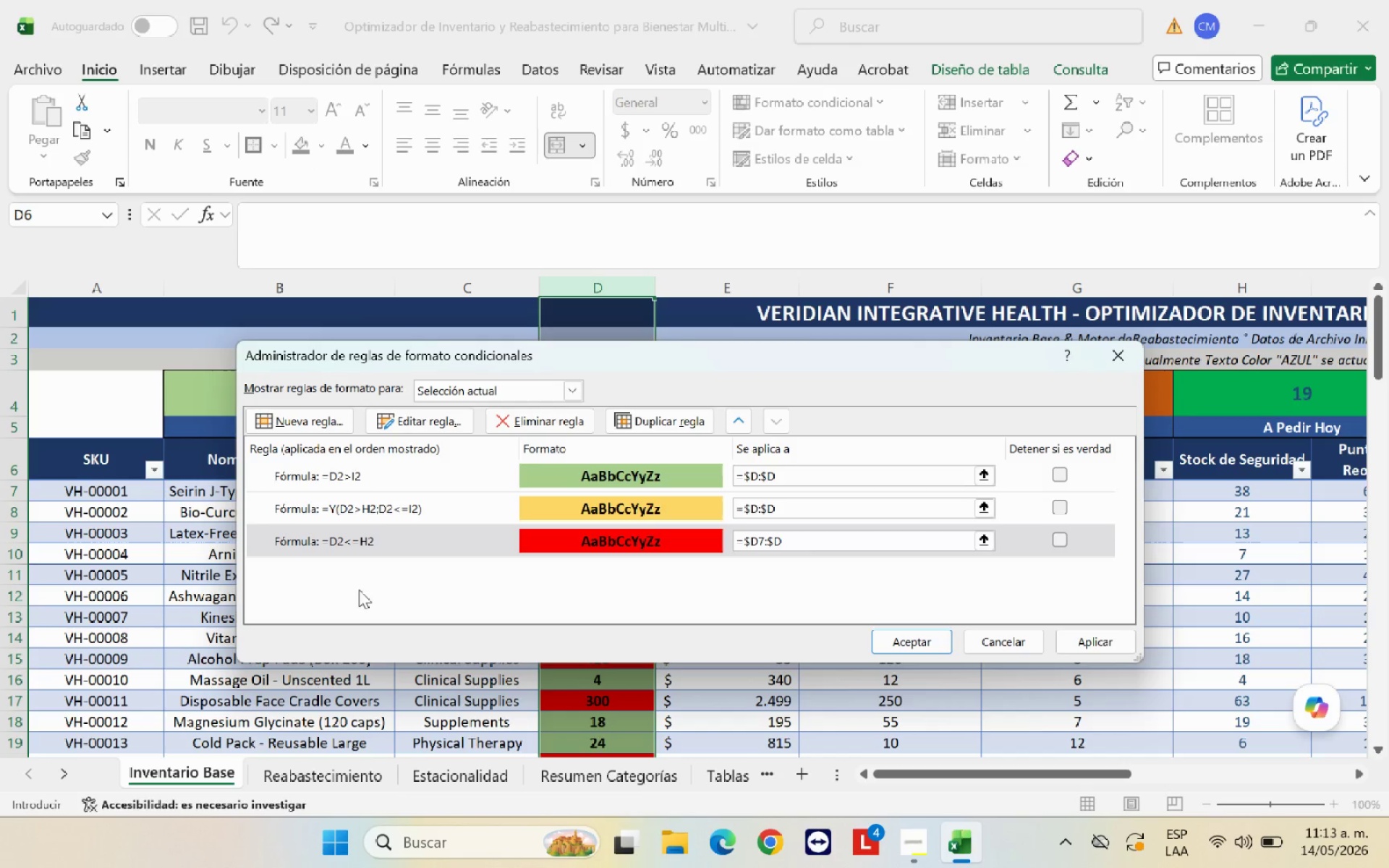 
scroll: coordinate [185, 529], scroll_direction: down, amount: 31.0
 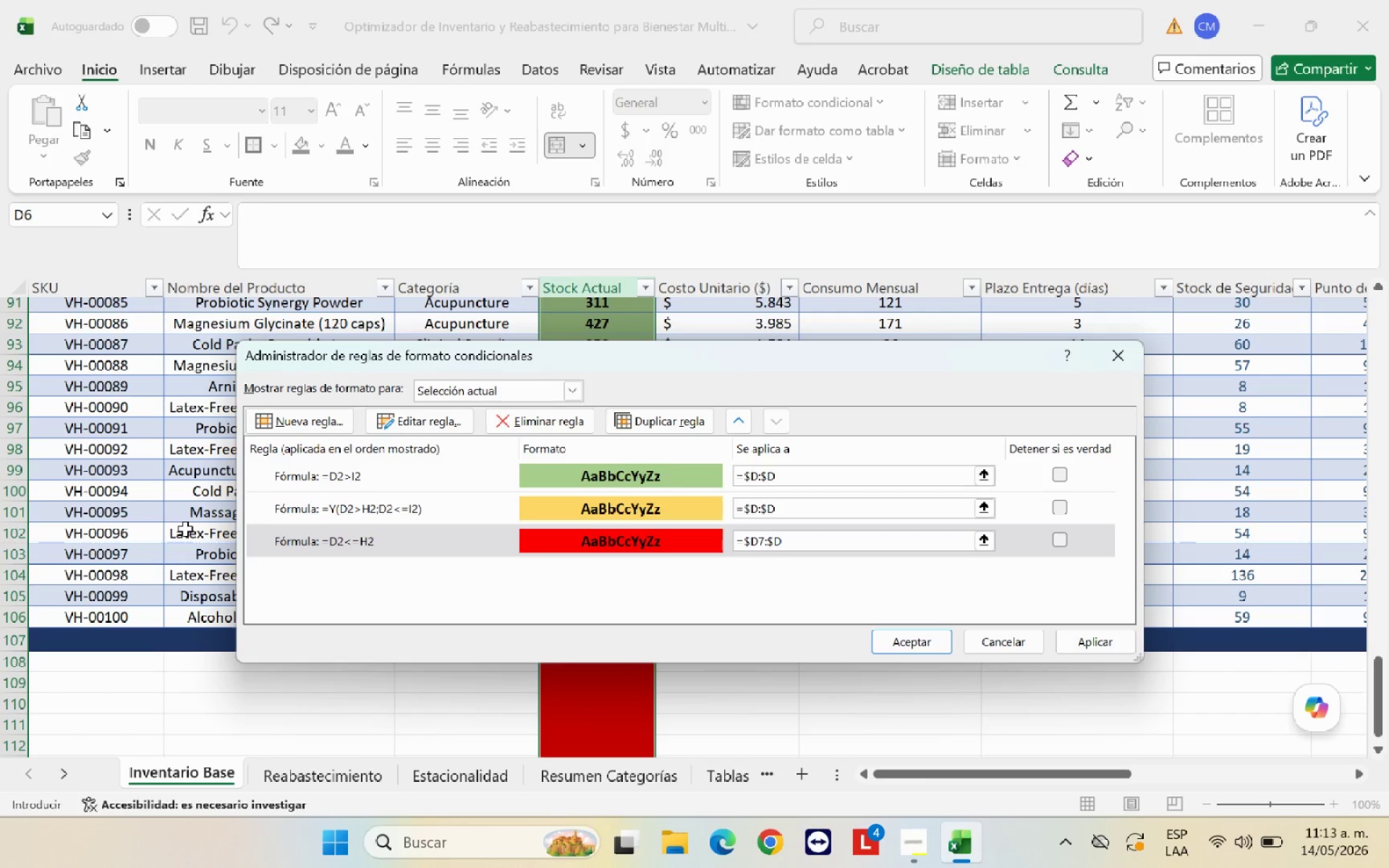 
scroll: coordinate [185, 529], scroll_direction: up, amount: 2.0
 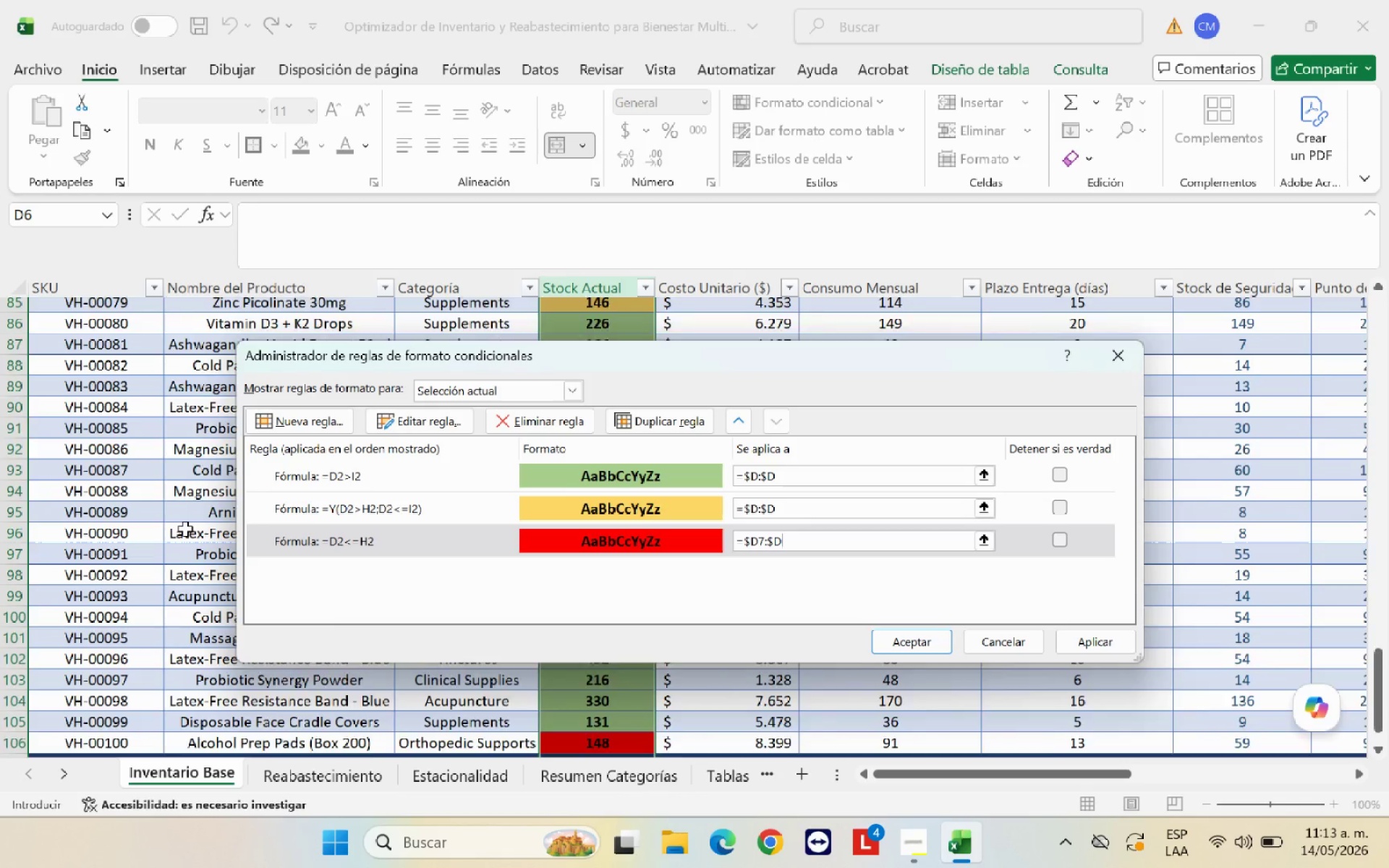 
scroll: coordinate [185, 529], scroll_direction: down, amount: 1.0
 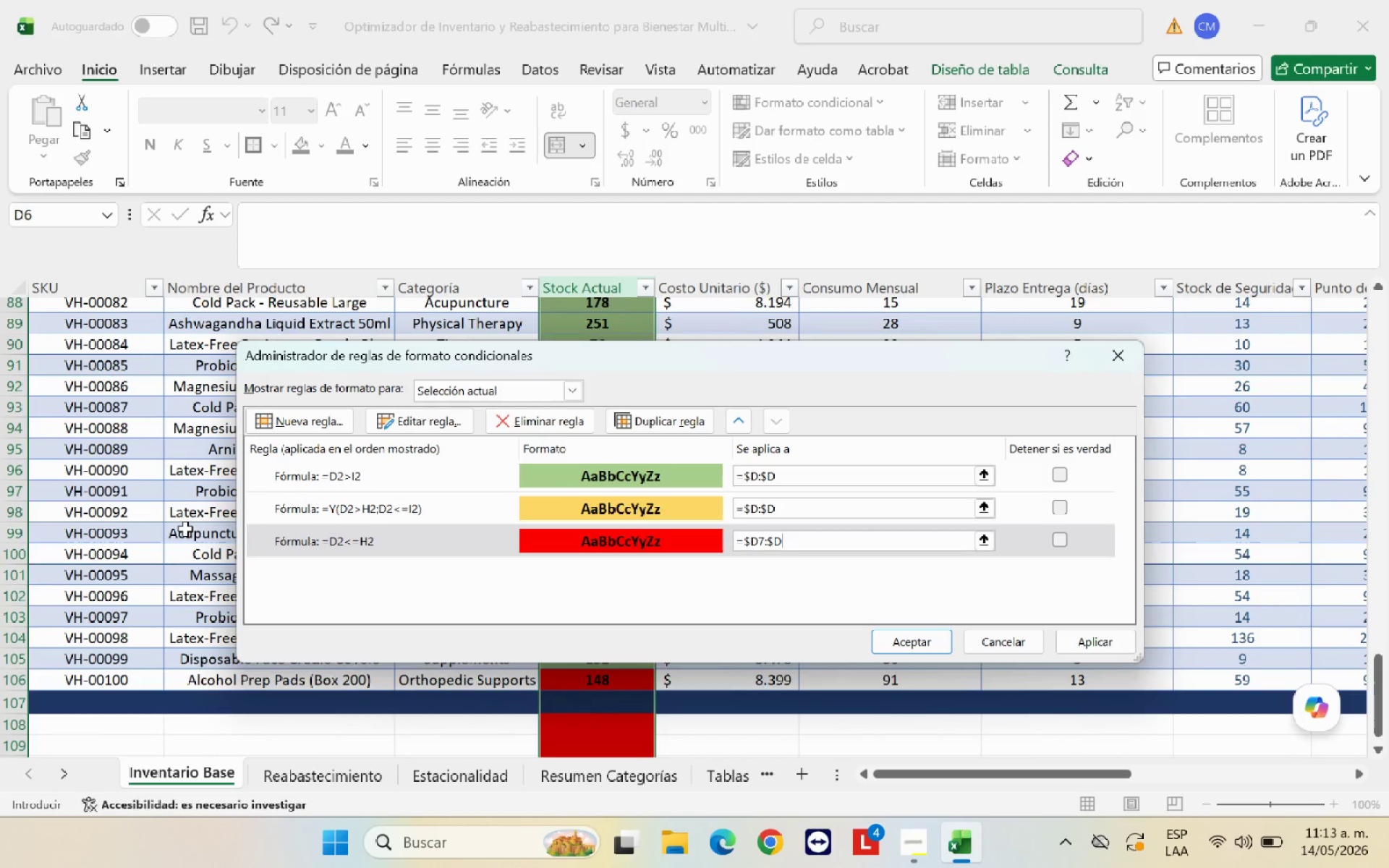 
type(106)
 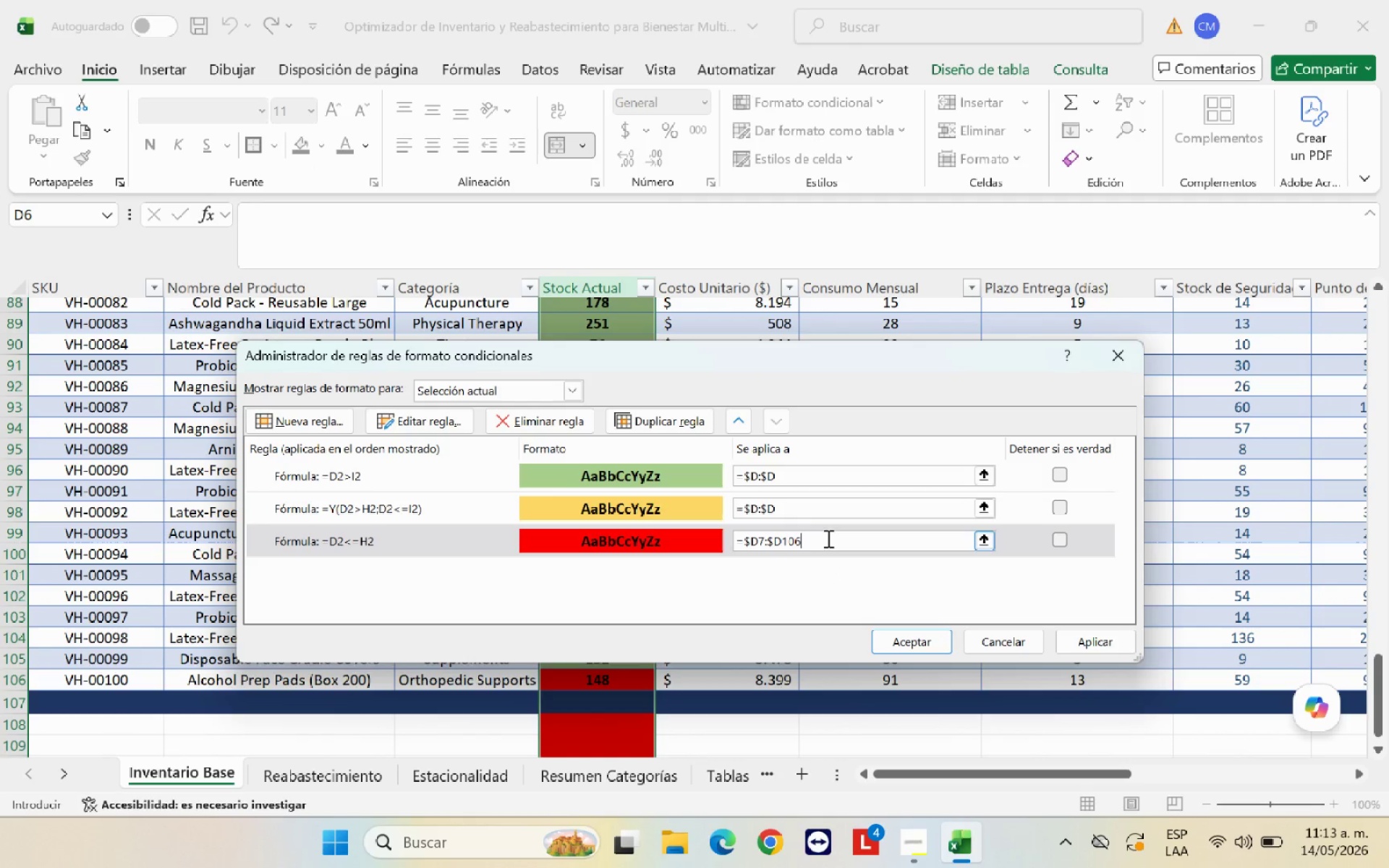 
left_click([758, 505])
 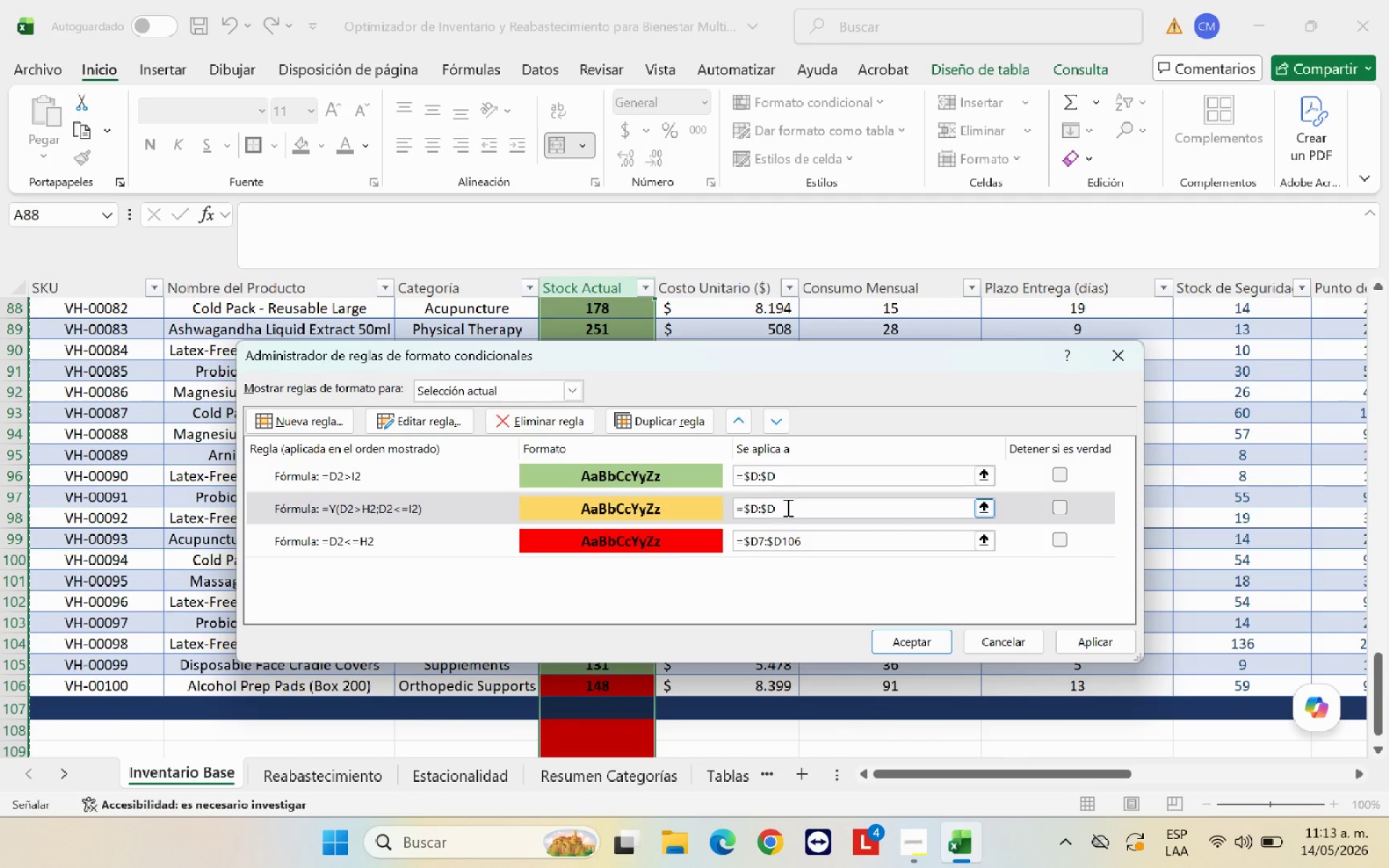 
key(7)
 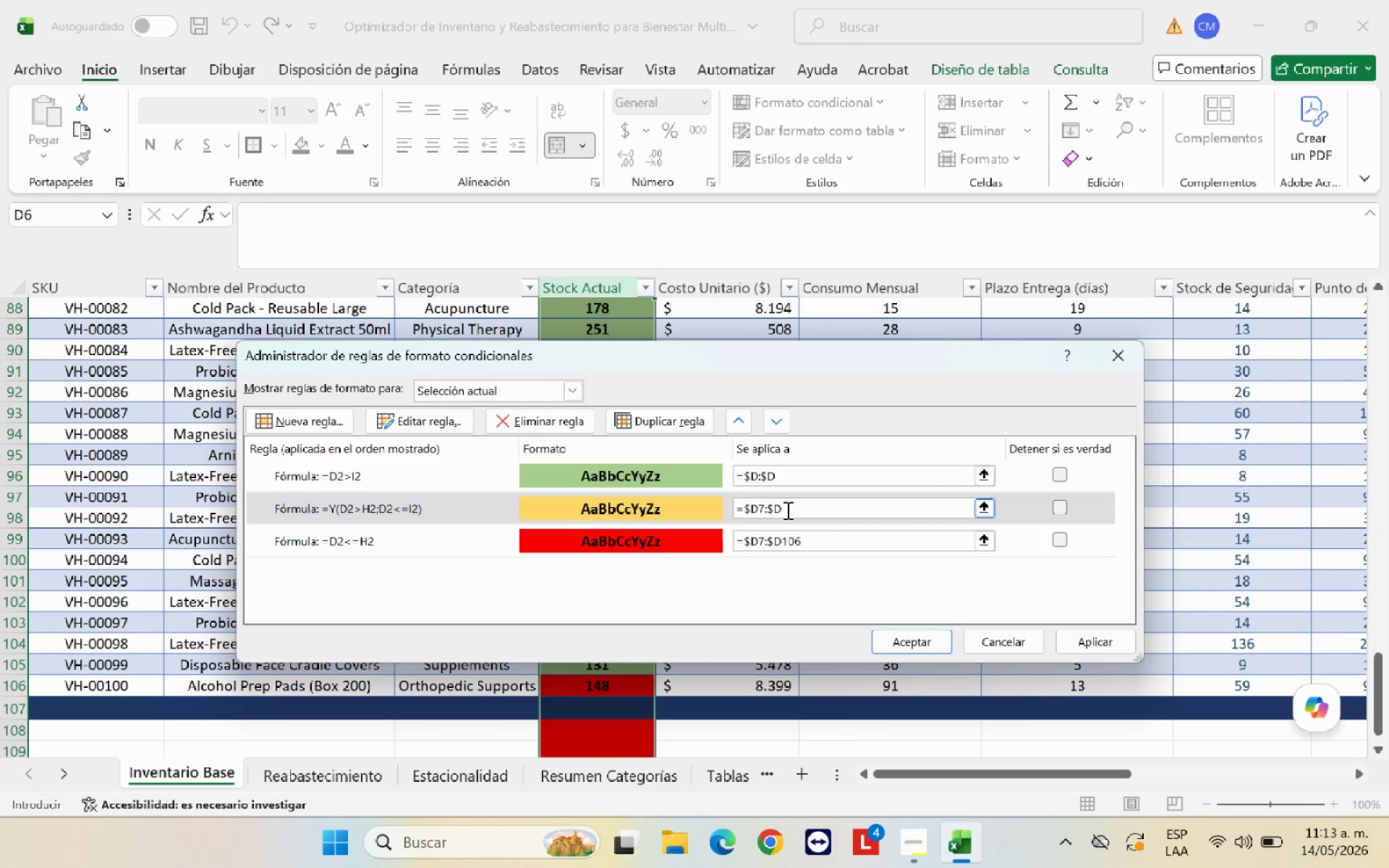 
left_click([786, 510])
 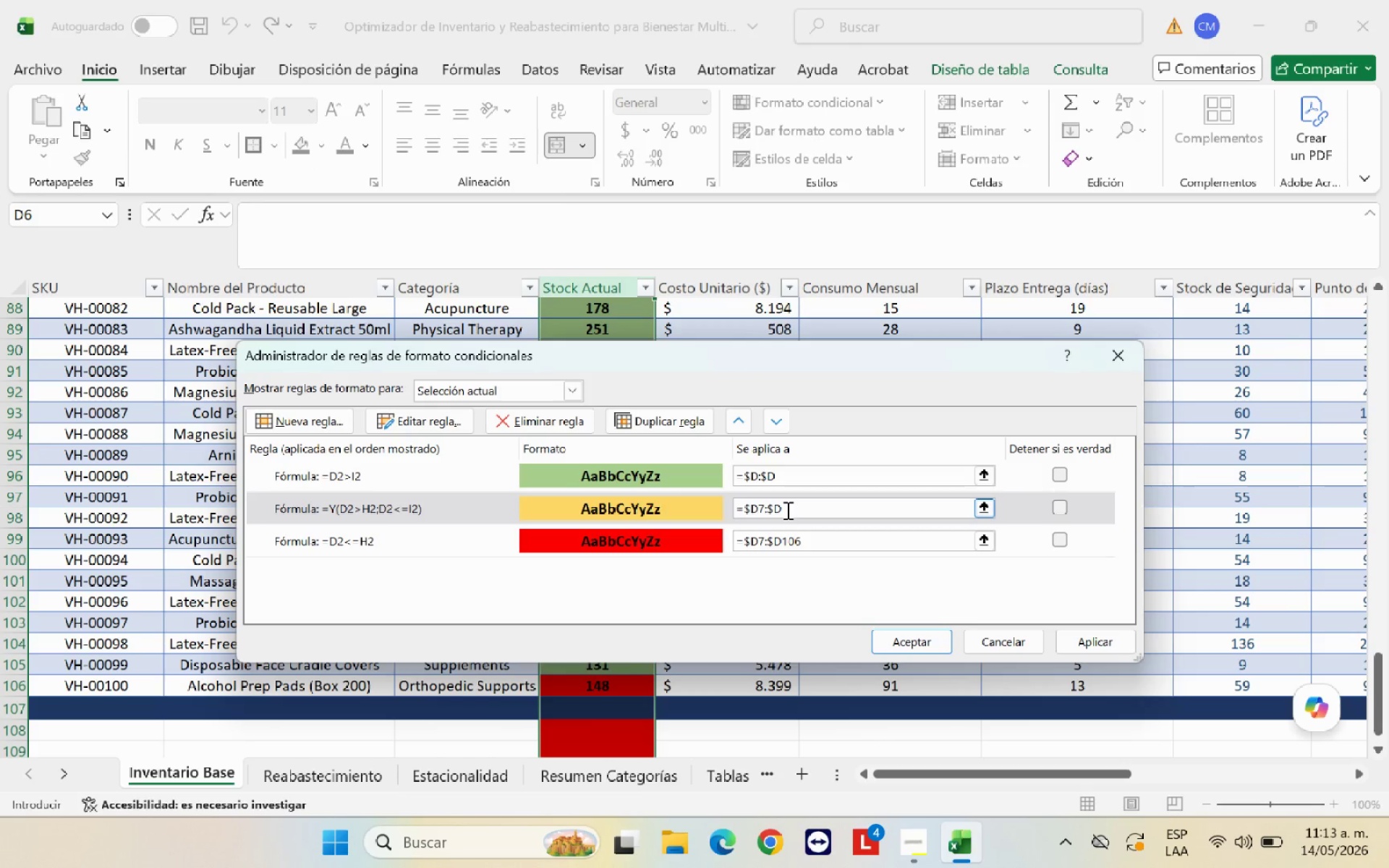 
type(106)
 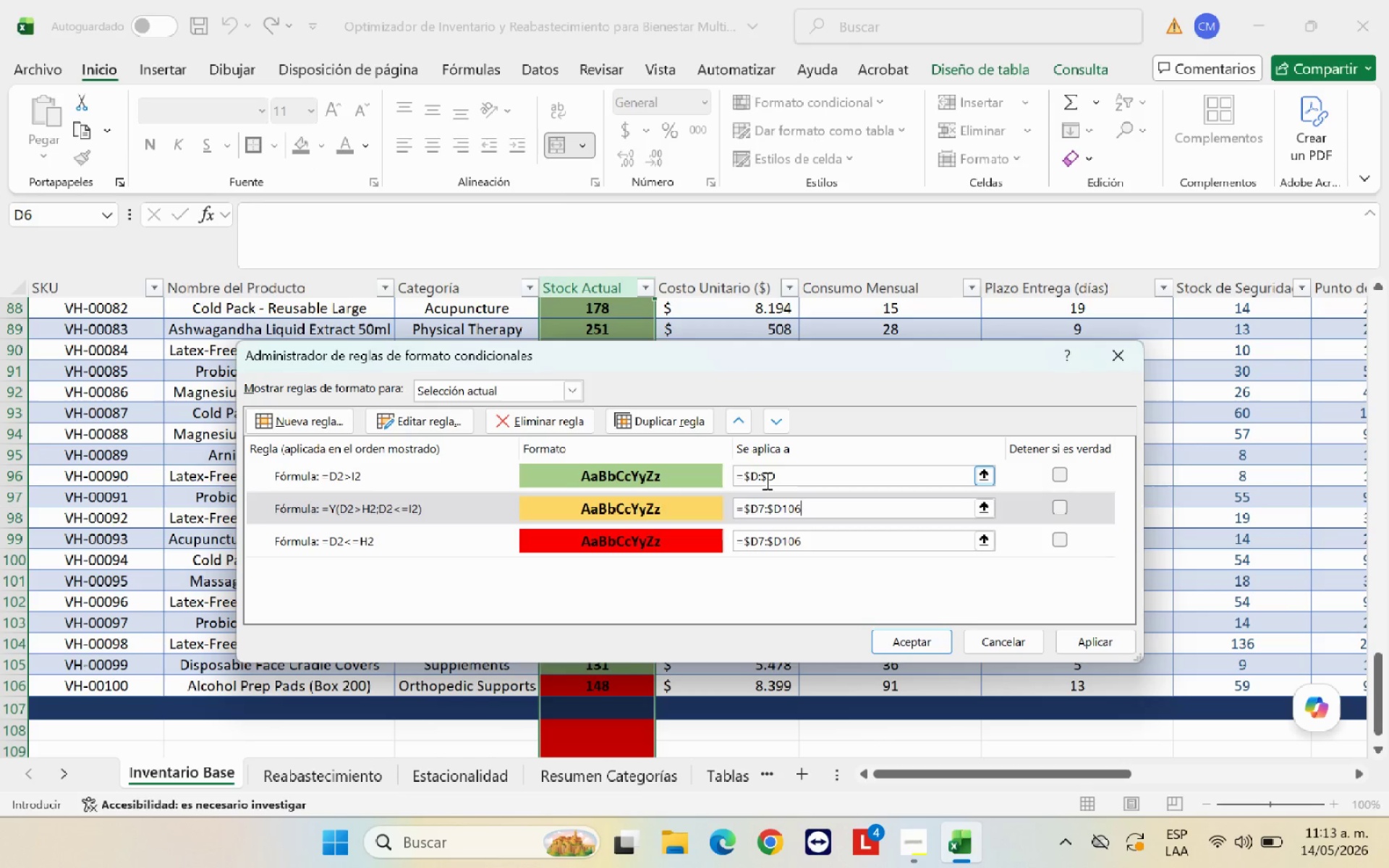 
left_click([757, 480])
 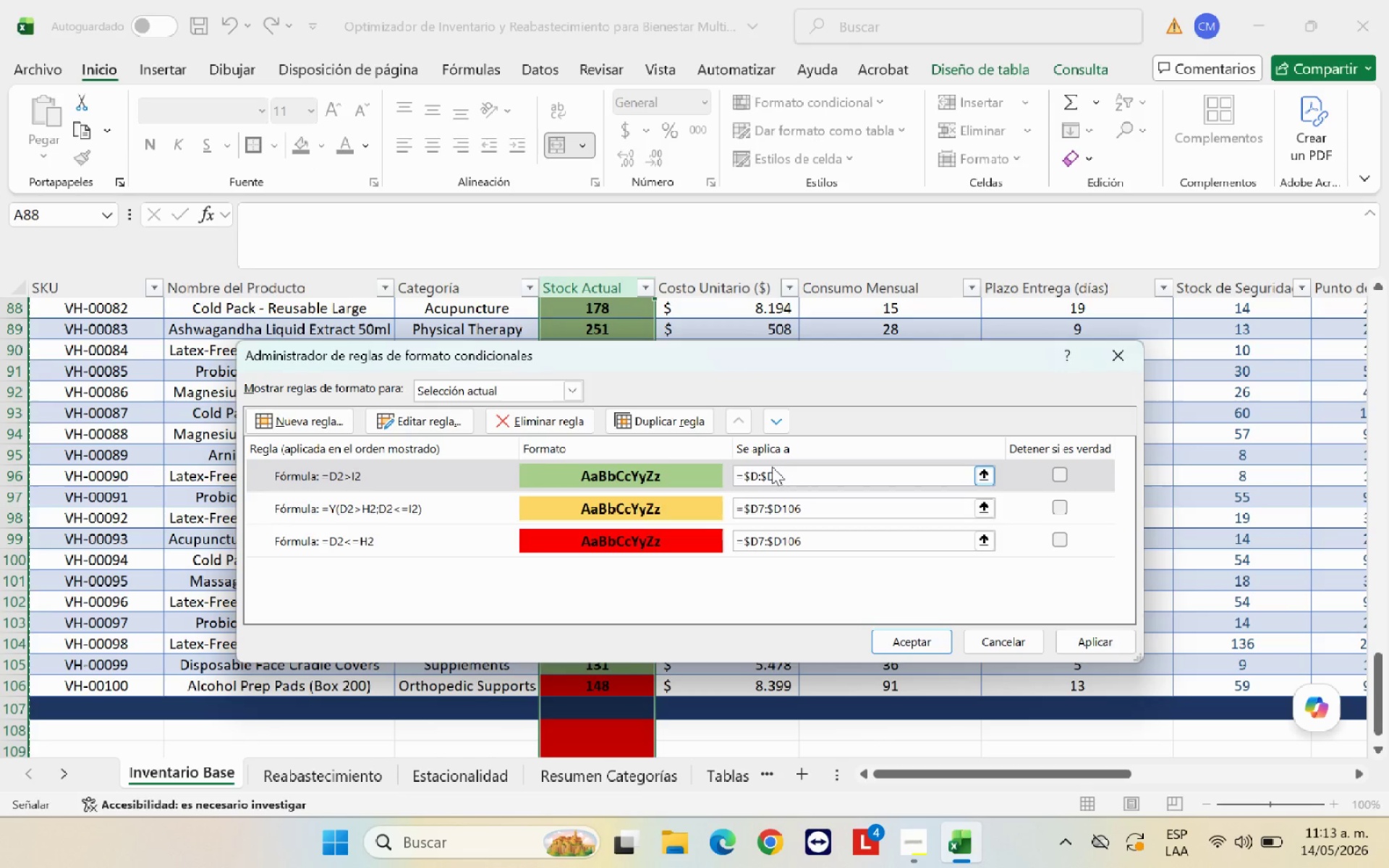 
key(7)
 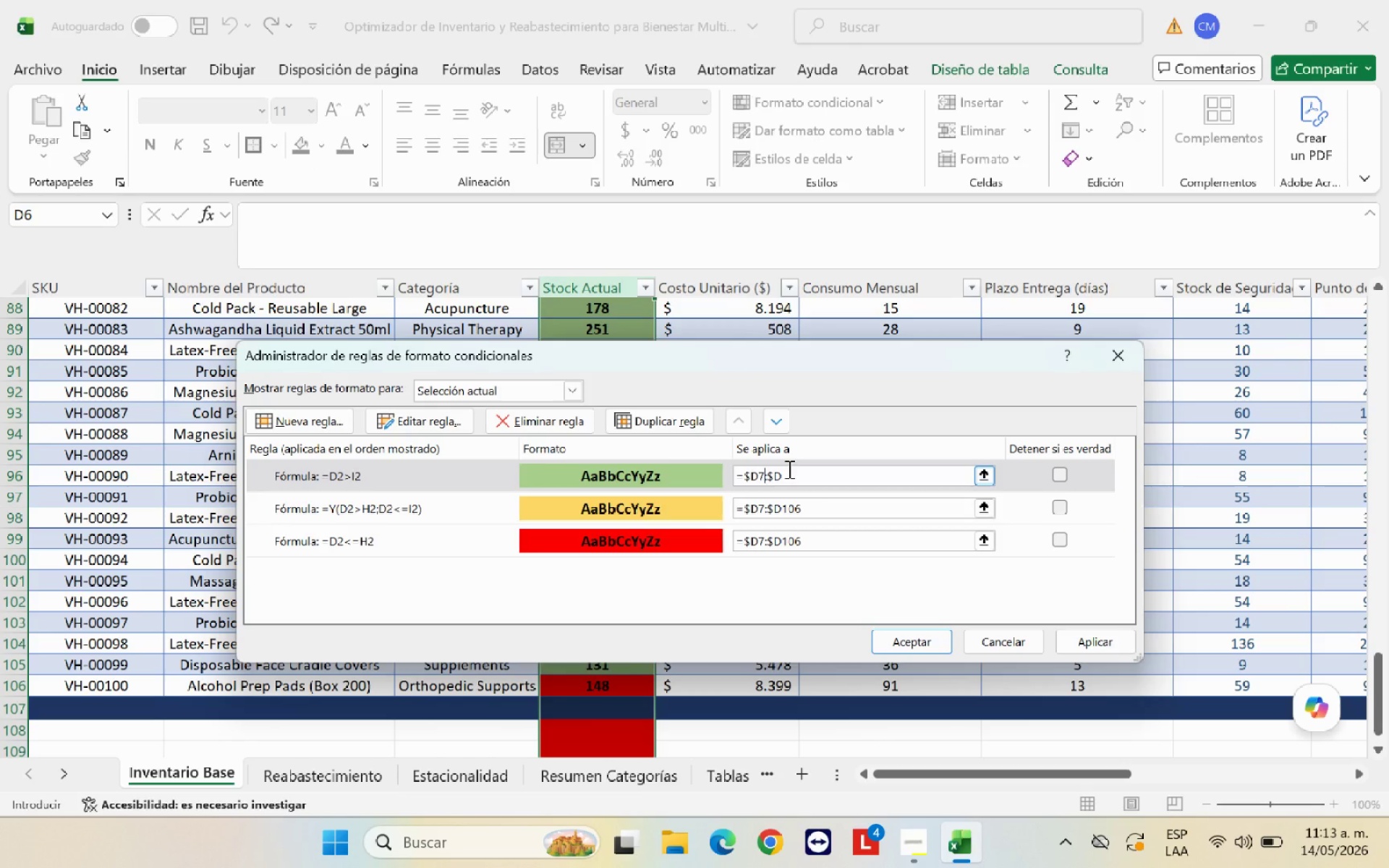 
left_click([789, 469])
 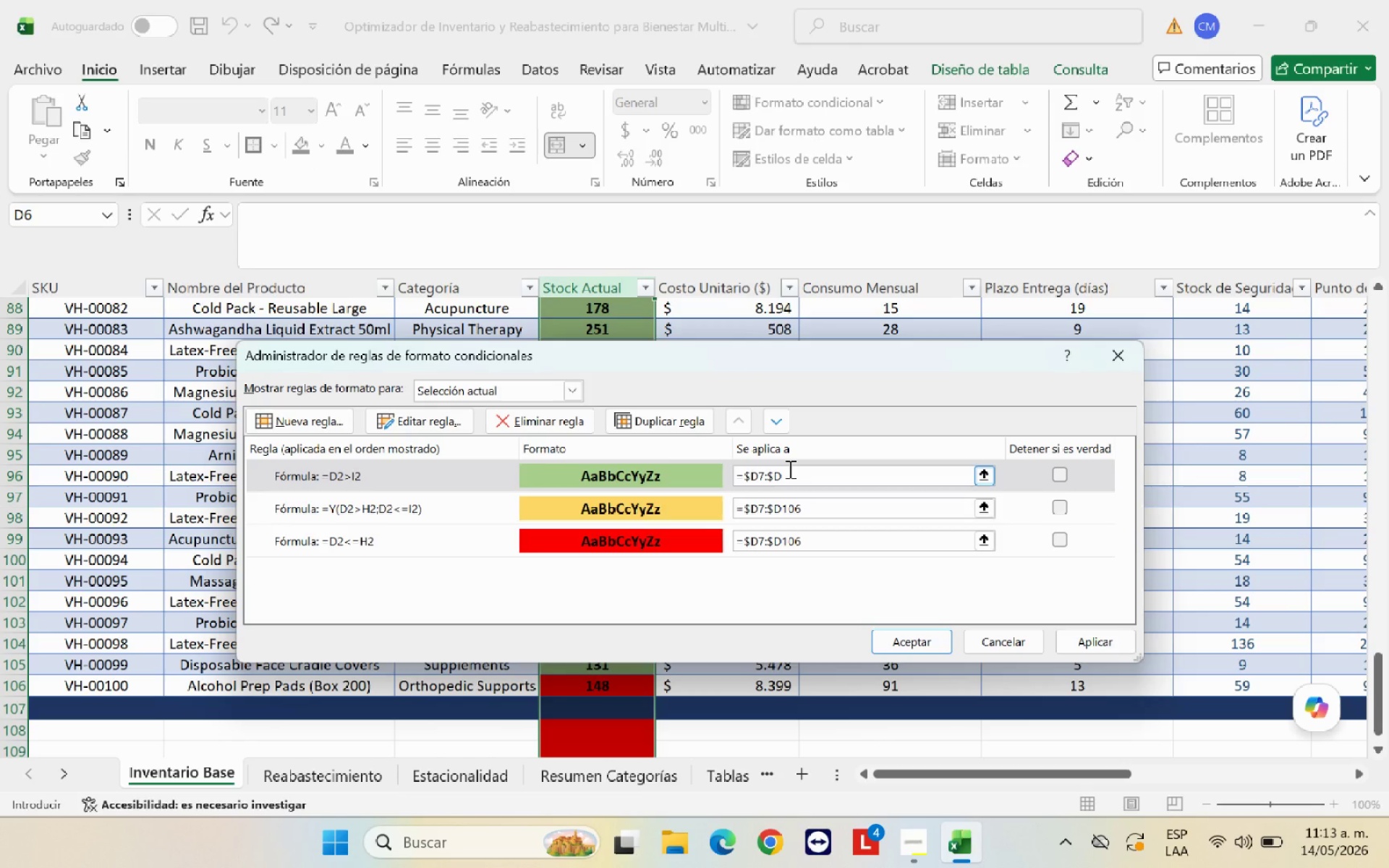 
type(106)
 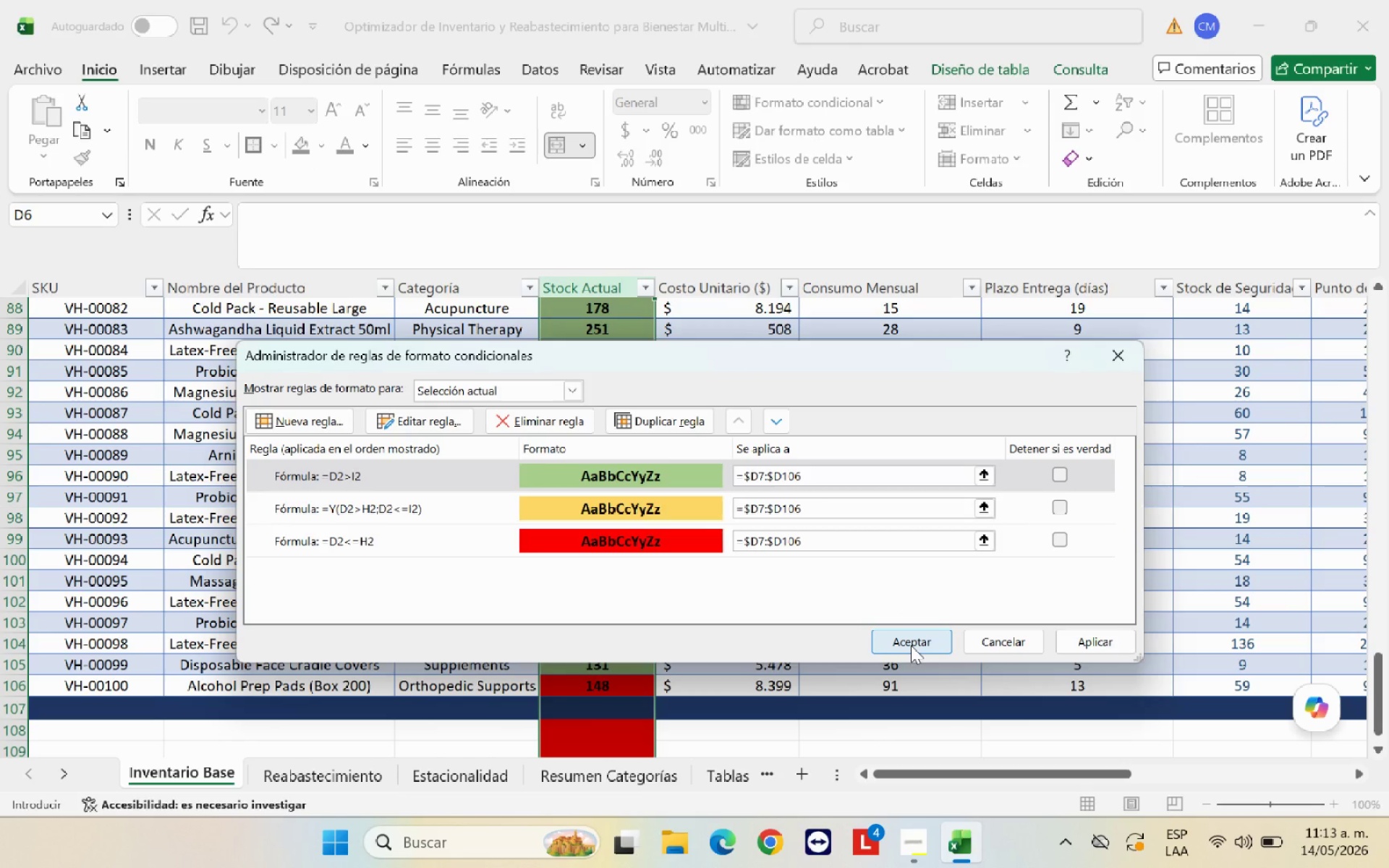 
left_click([911, 645])
 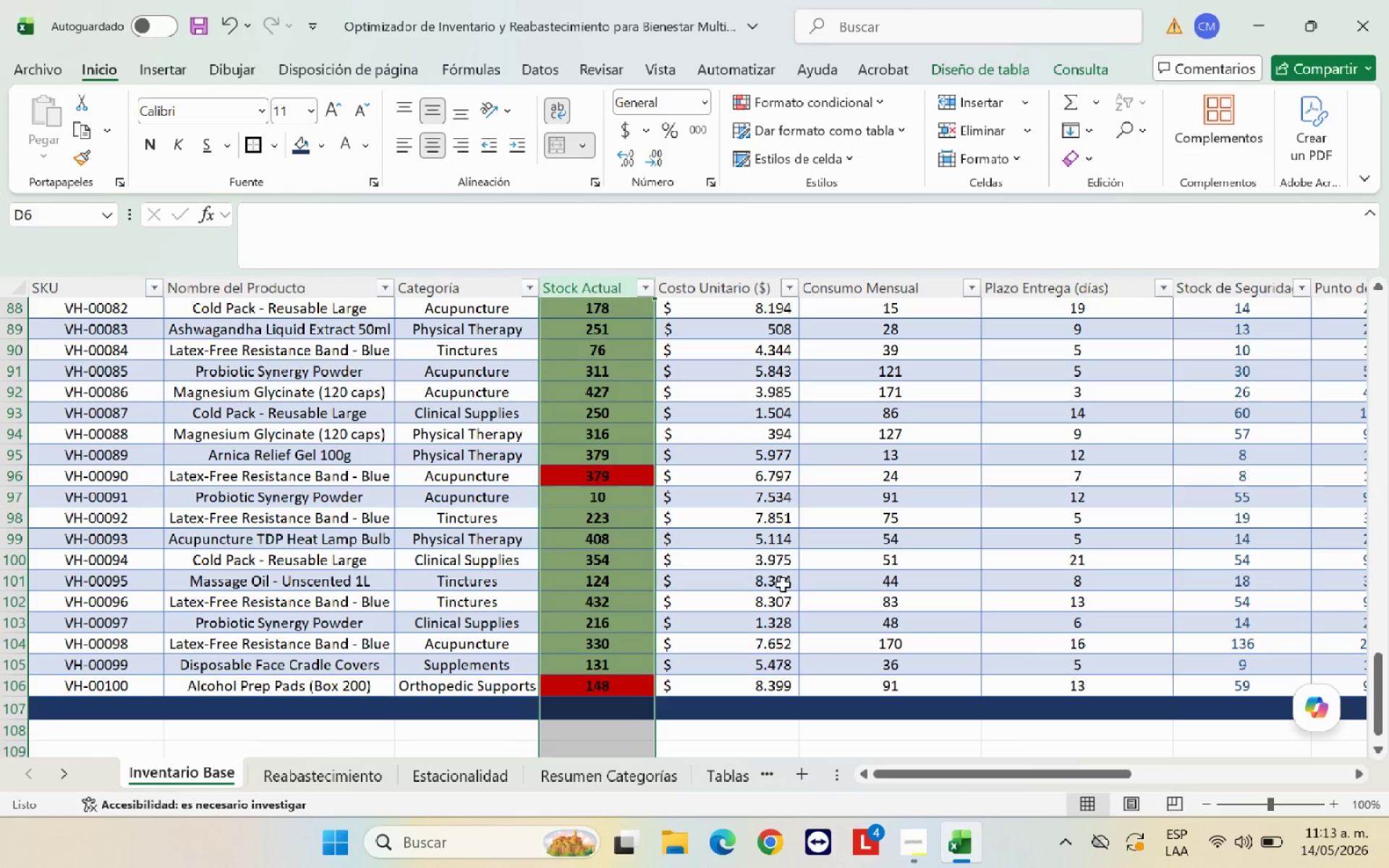 
scroll: coordinate [771, 555], scroll_direction: up, amount: 34.0
 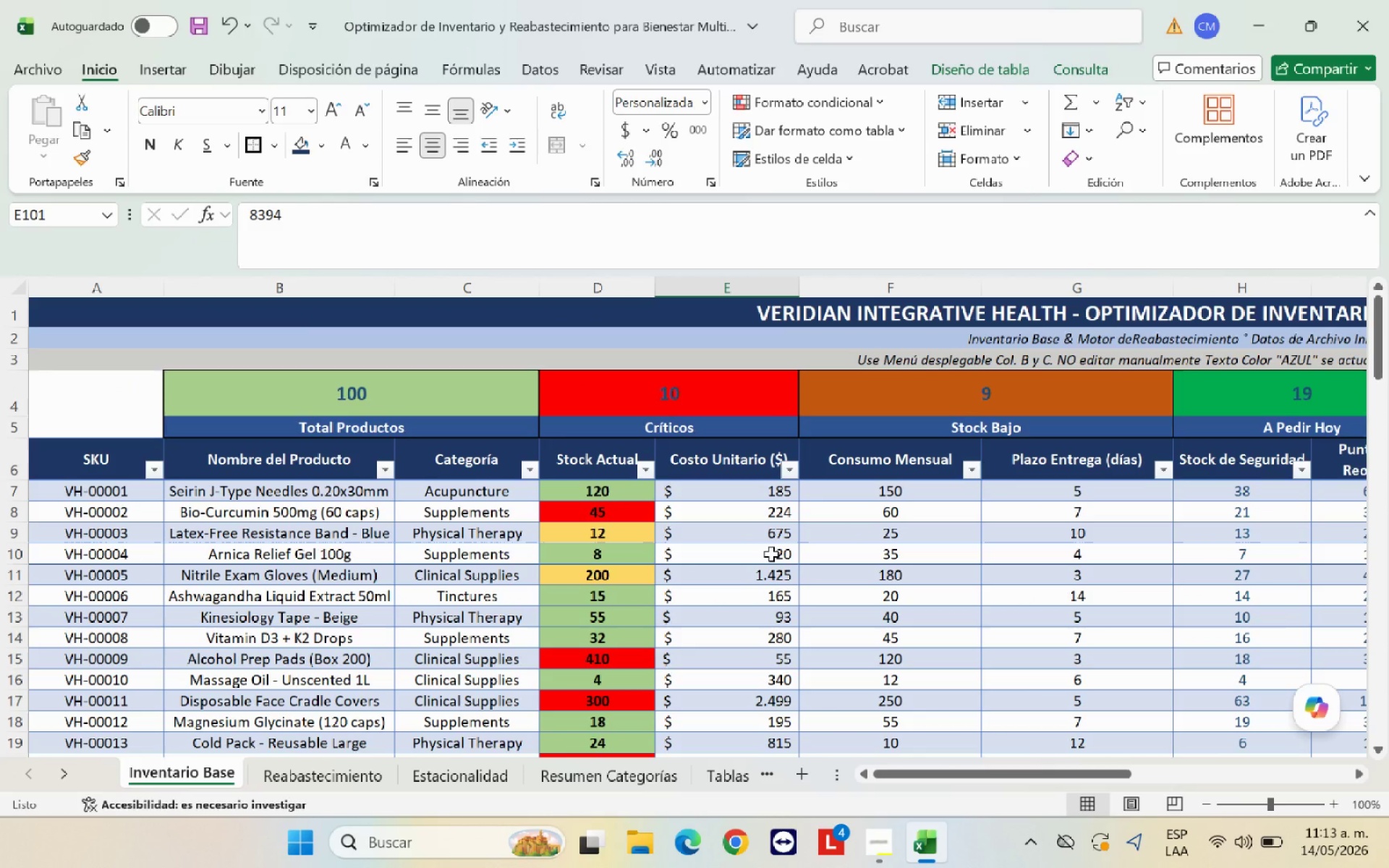 
left_click([771, 554])
 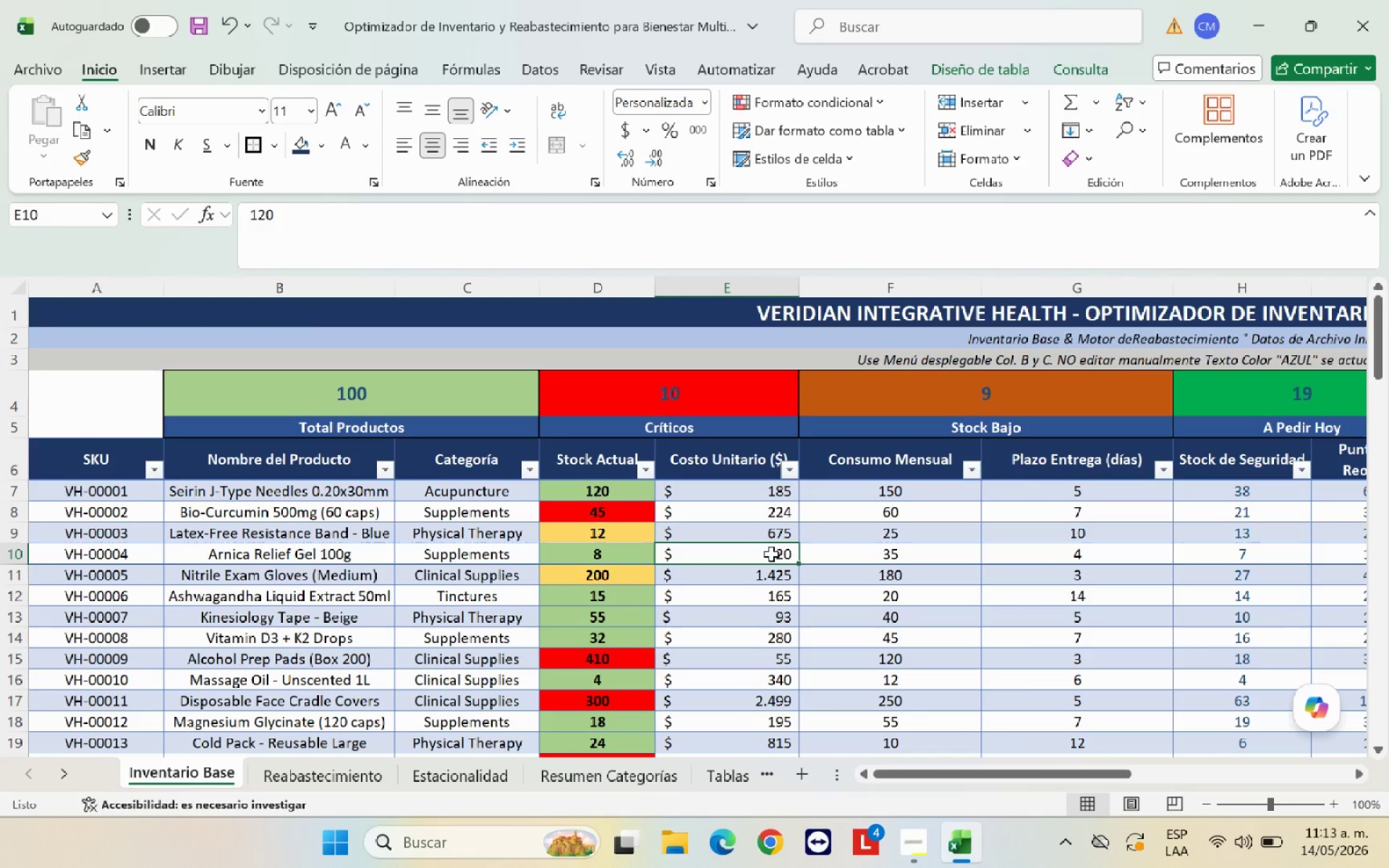 
wait(13.53)
 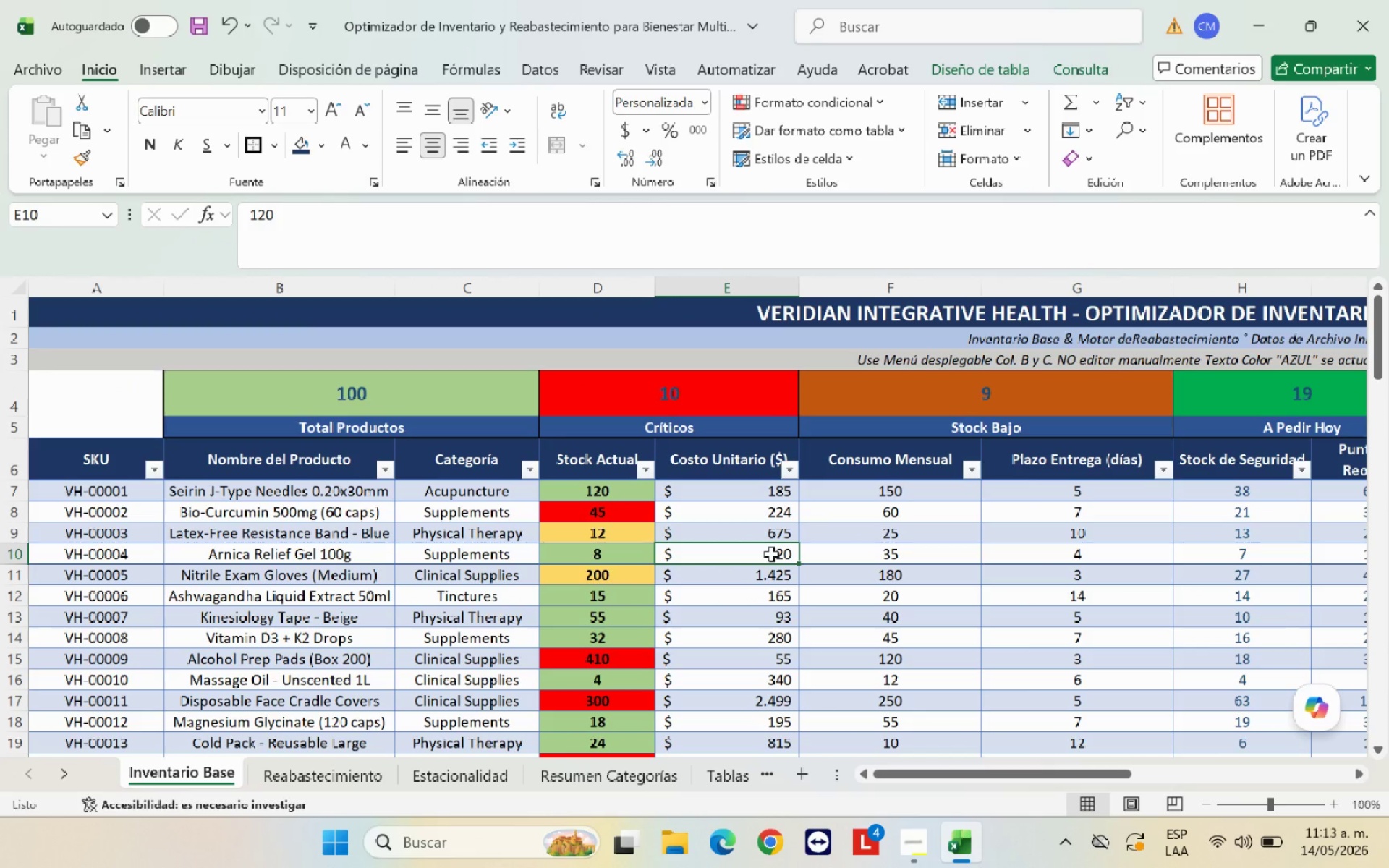 
left_click_drag(start_coordinate=[779, 555], to_coordinate=[815, 537])
 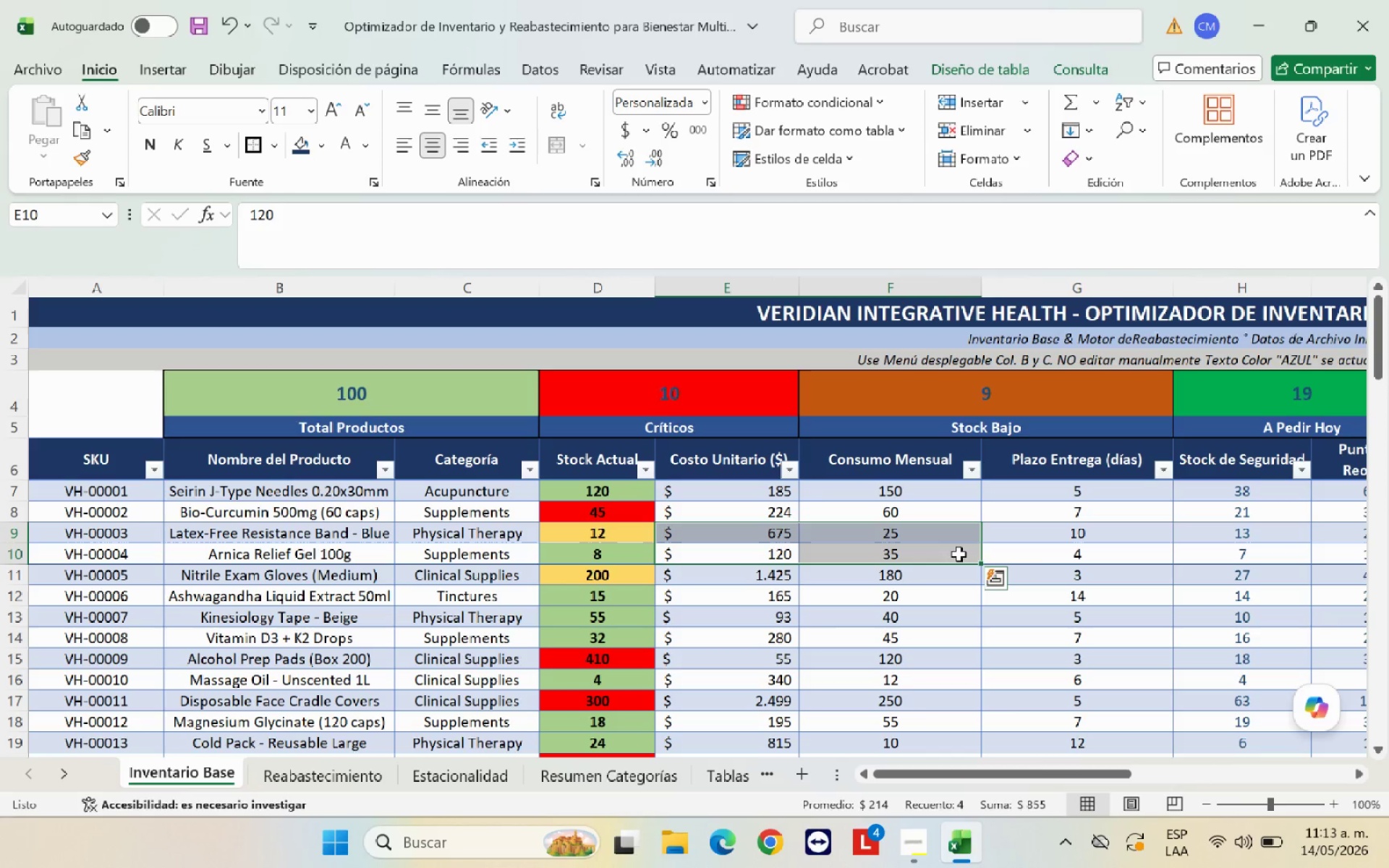 
left_click([1084, 562])
 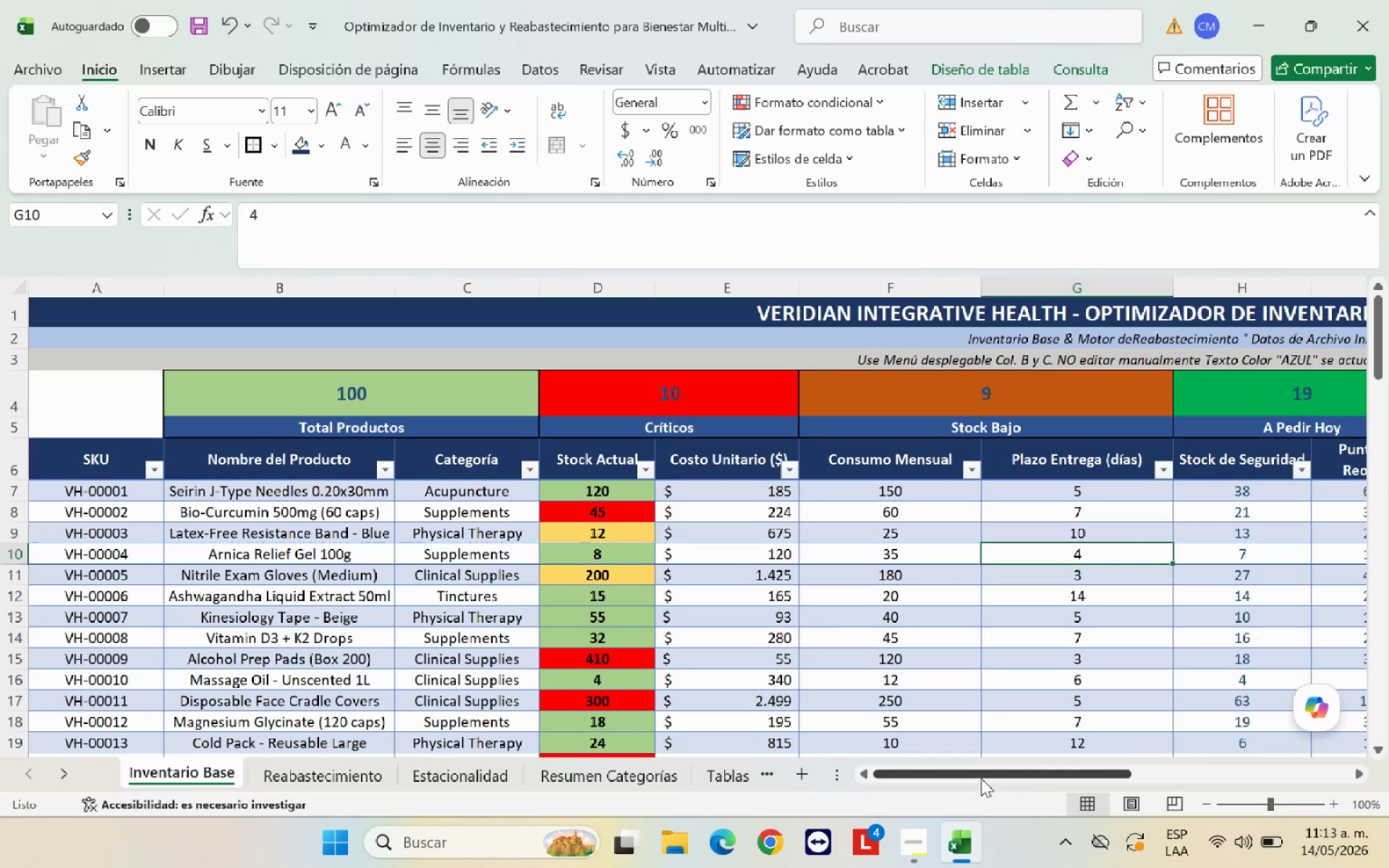 
left_click_drag(start_coordinate=[982, 778], to_coordinate=[1154, 737])
 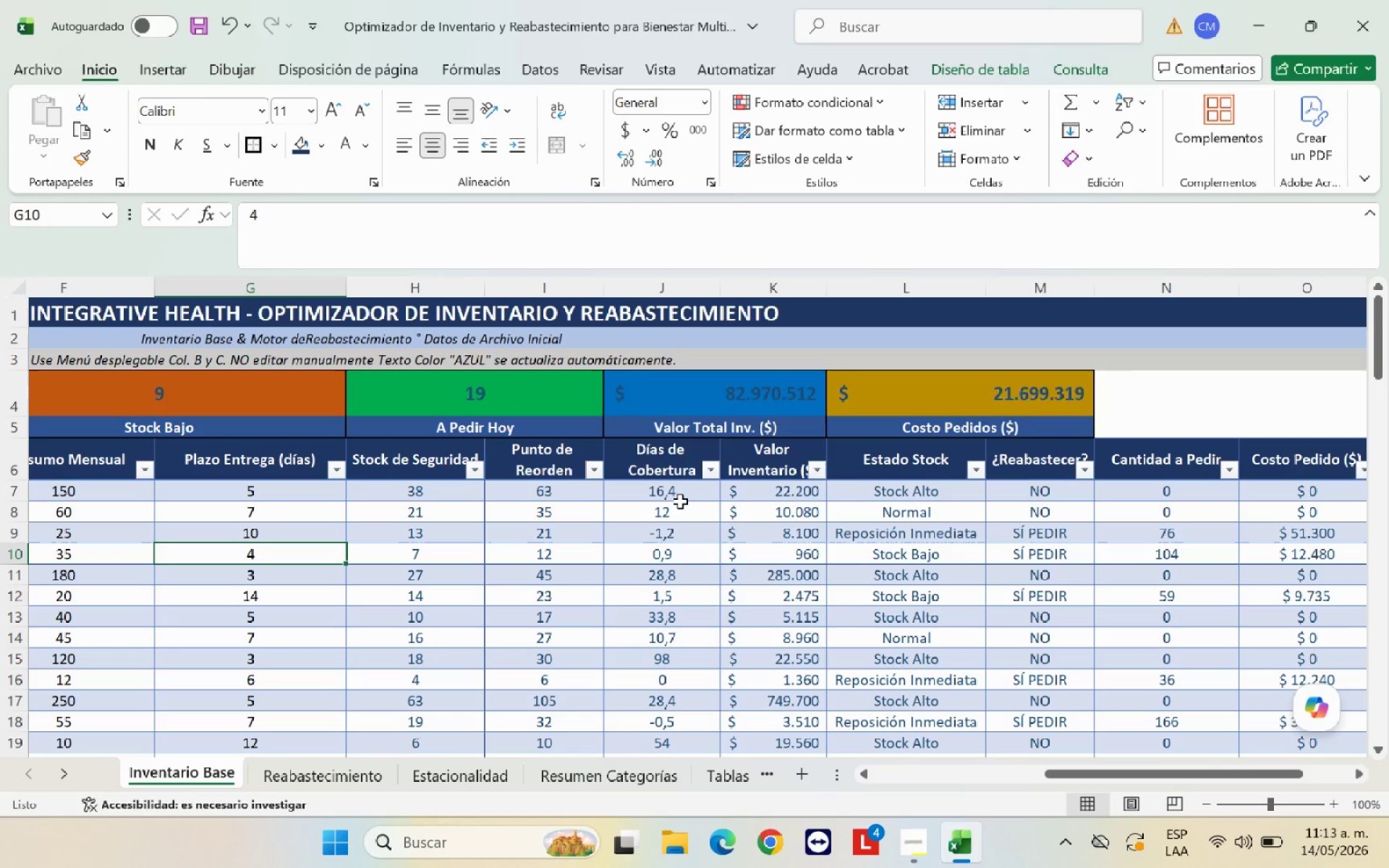 
left_click_drag(start_coordinate=[679, 492], to_coordinate=[677, 708])
 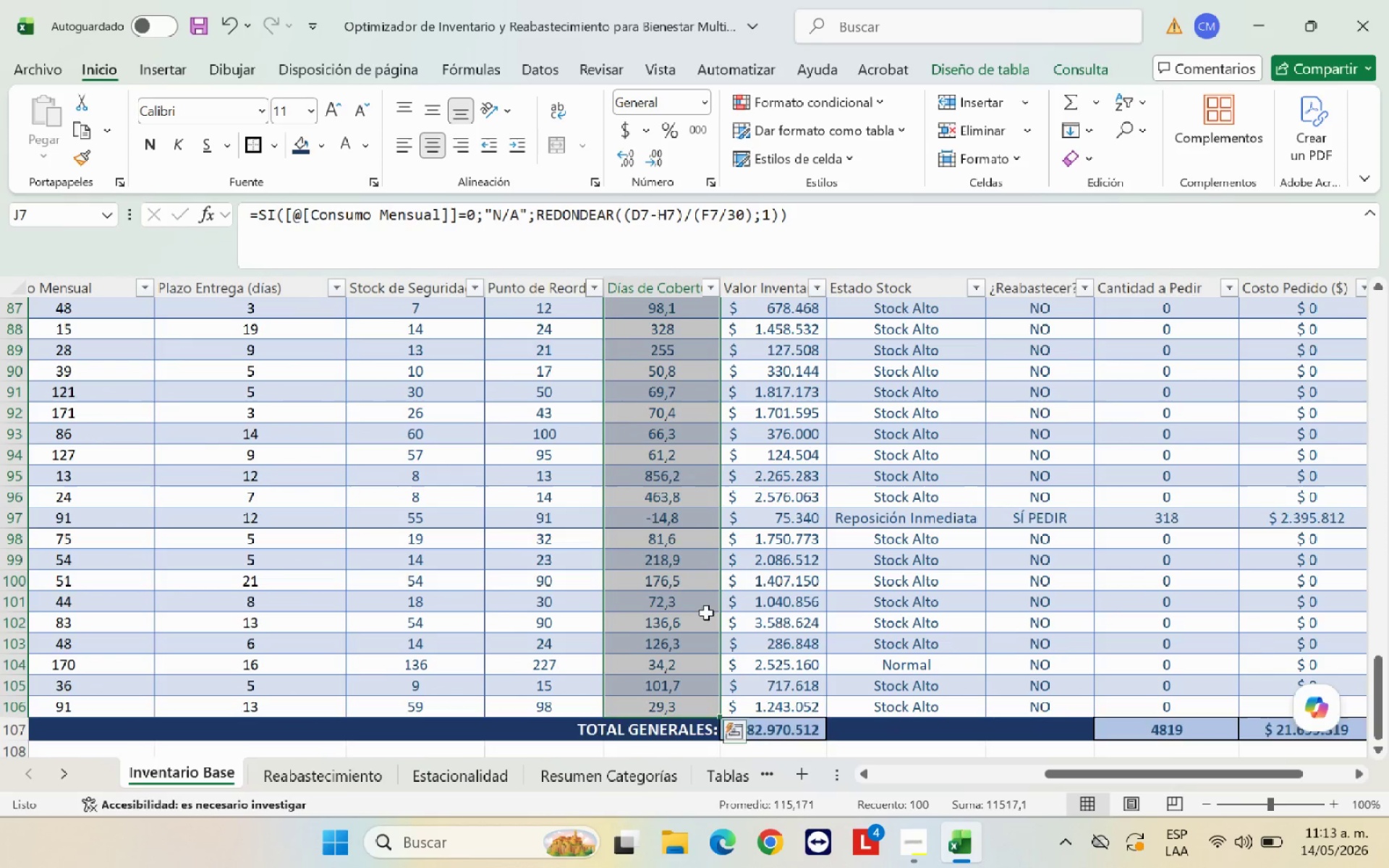 
scroll: coordinate [671, 422], scroll_direction: up, amount: 29.0
 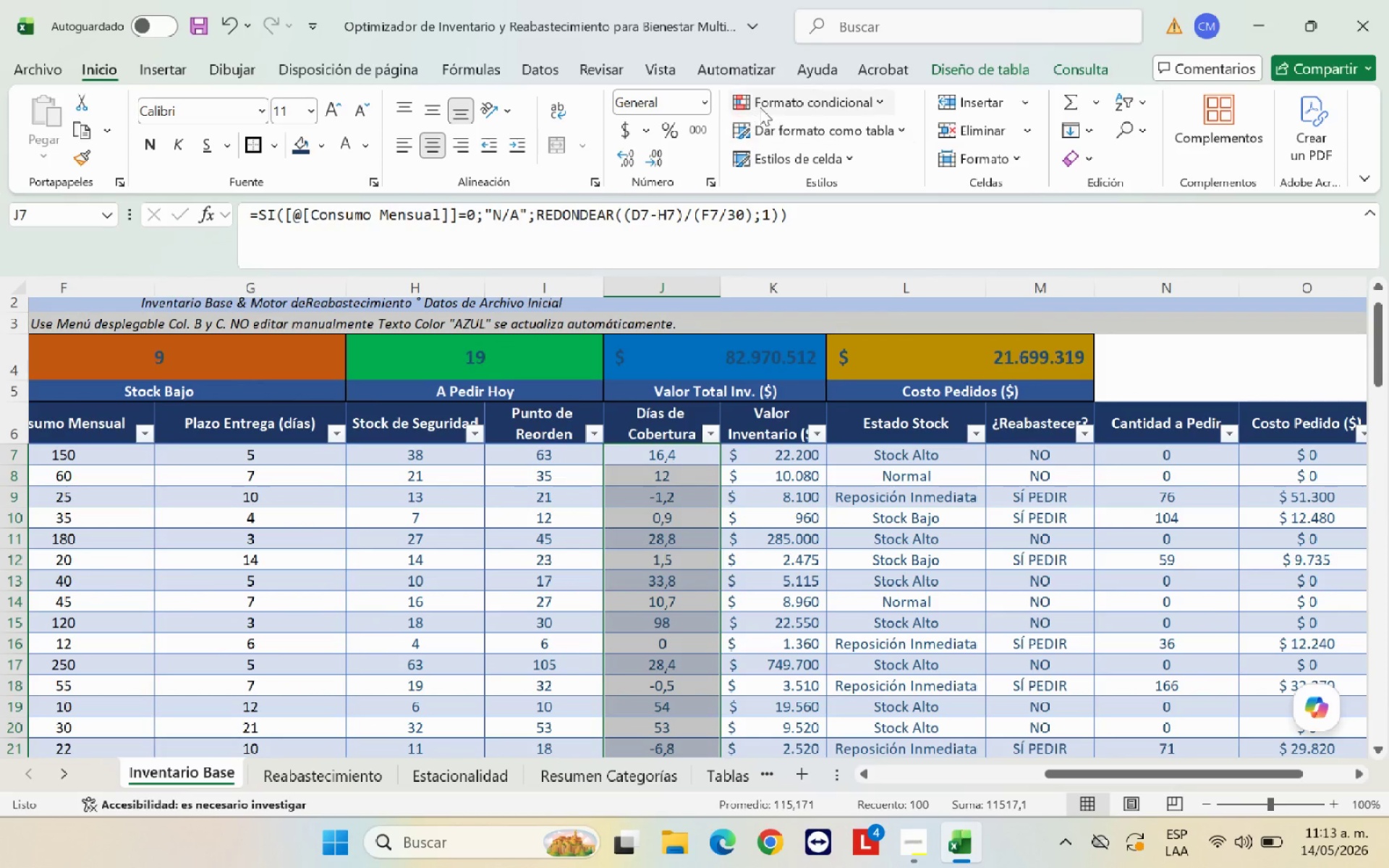 
left_click([781, 95])
 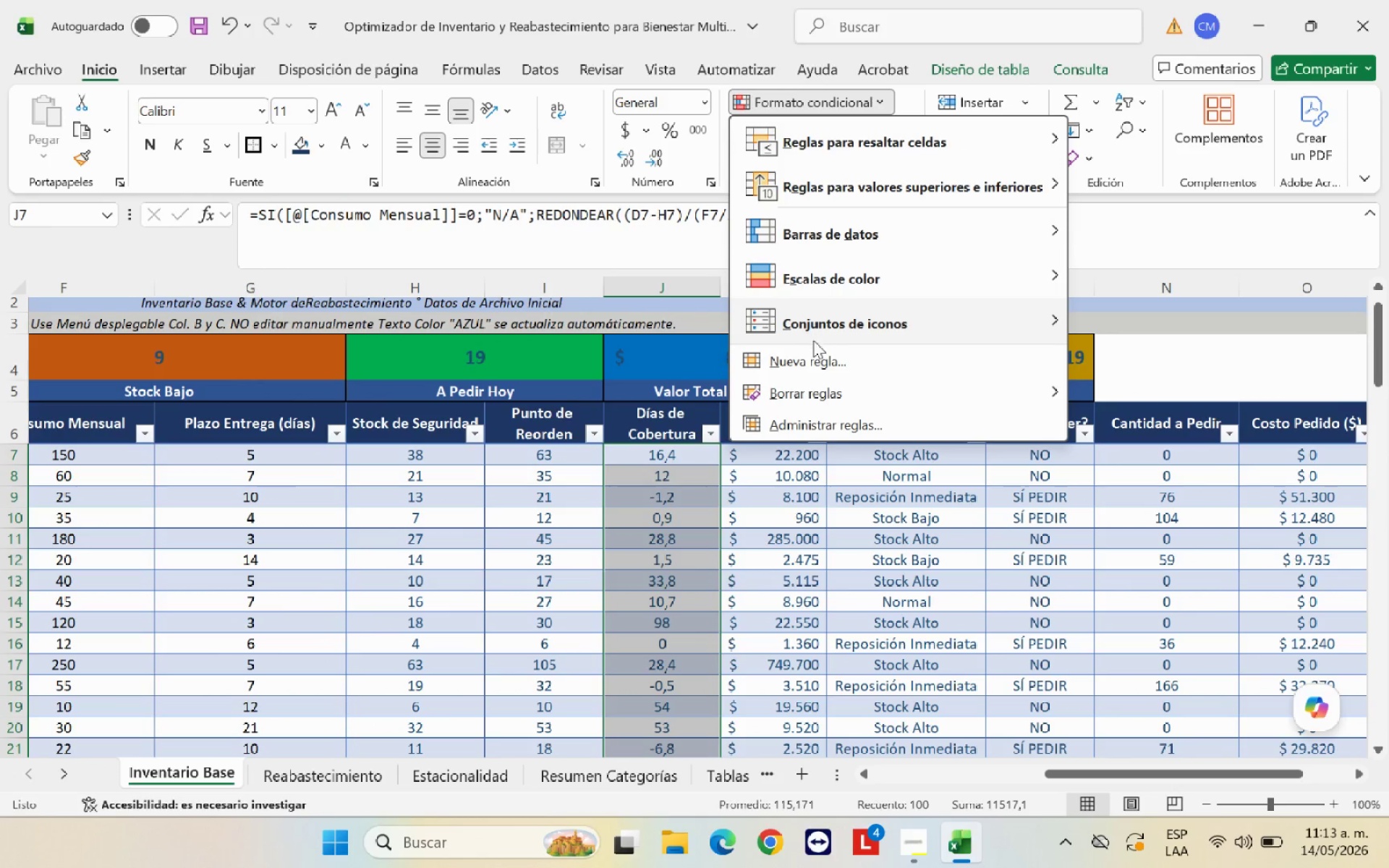 
left_click([815, 360])
 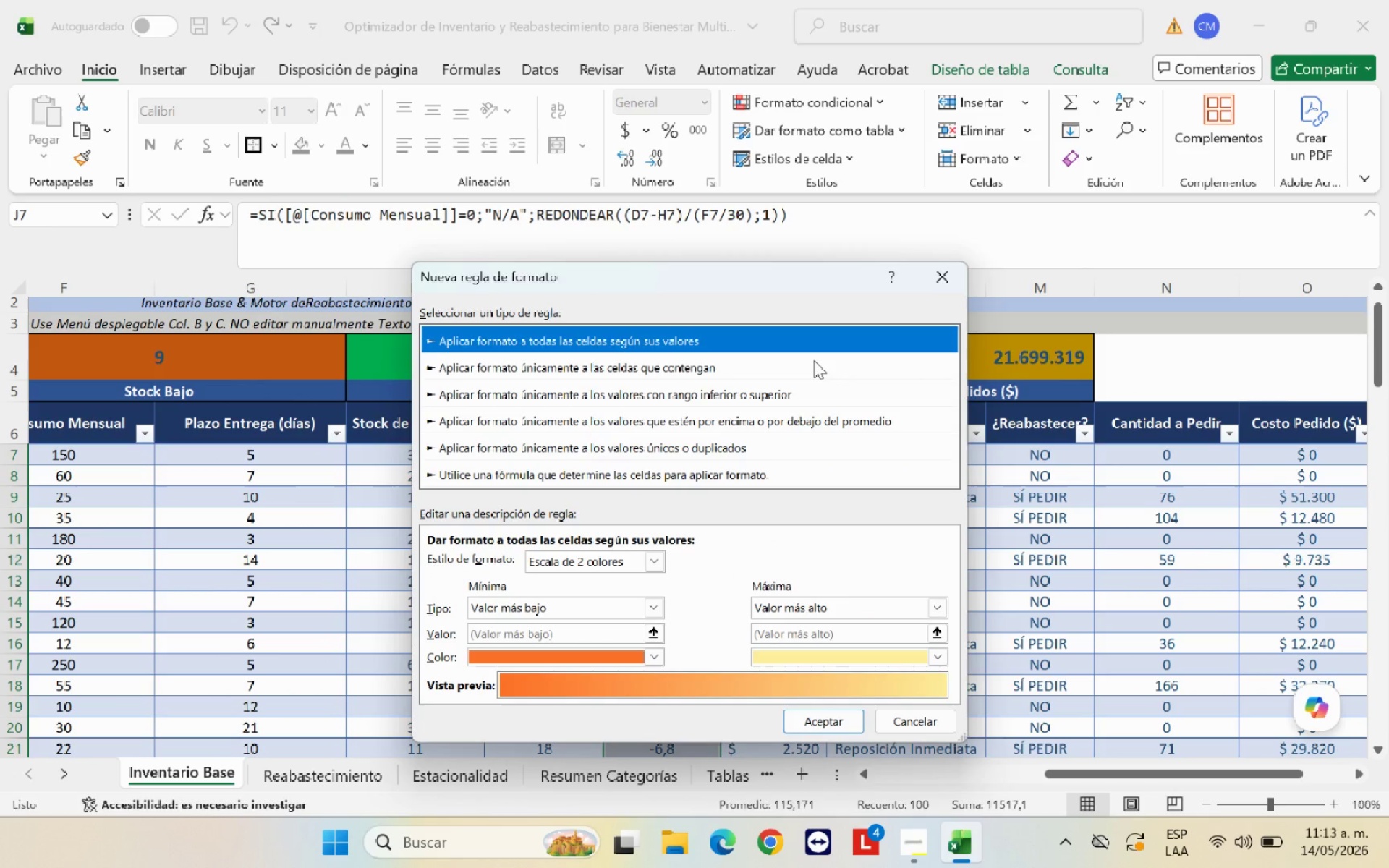 
left_click([791, 477])
 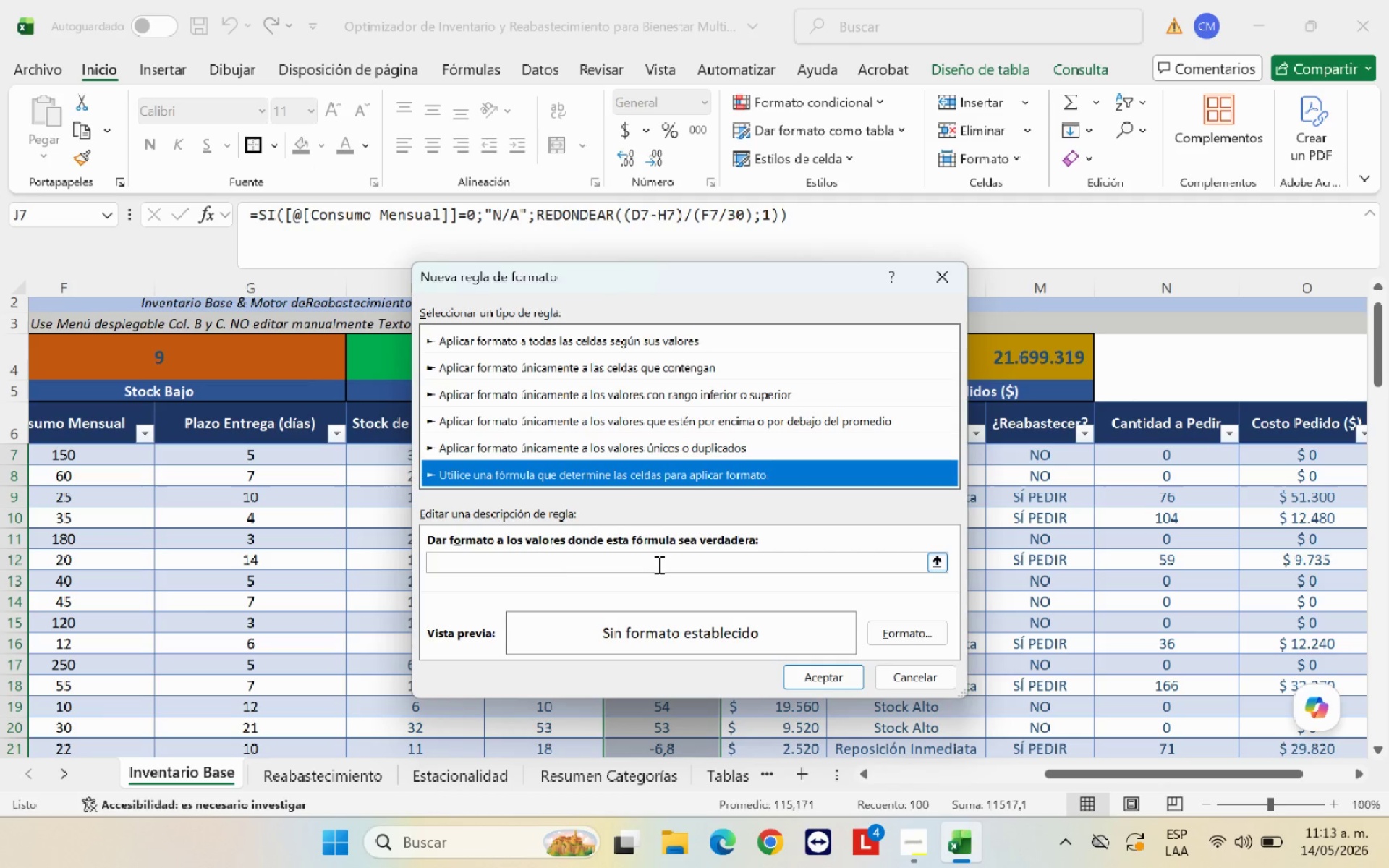 
left_click([658, 561])
 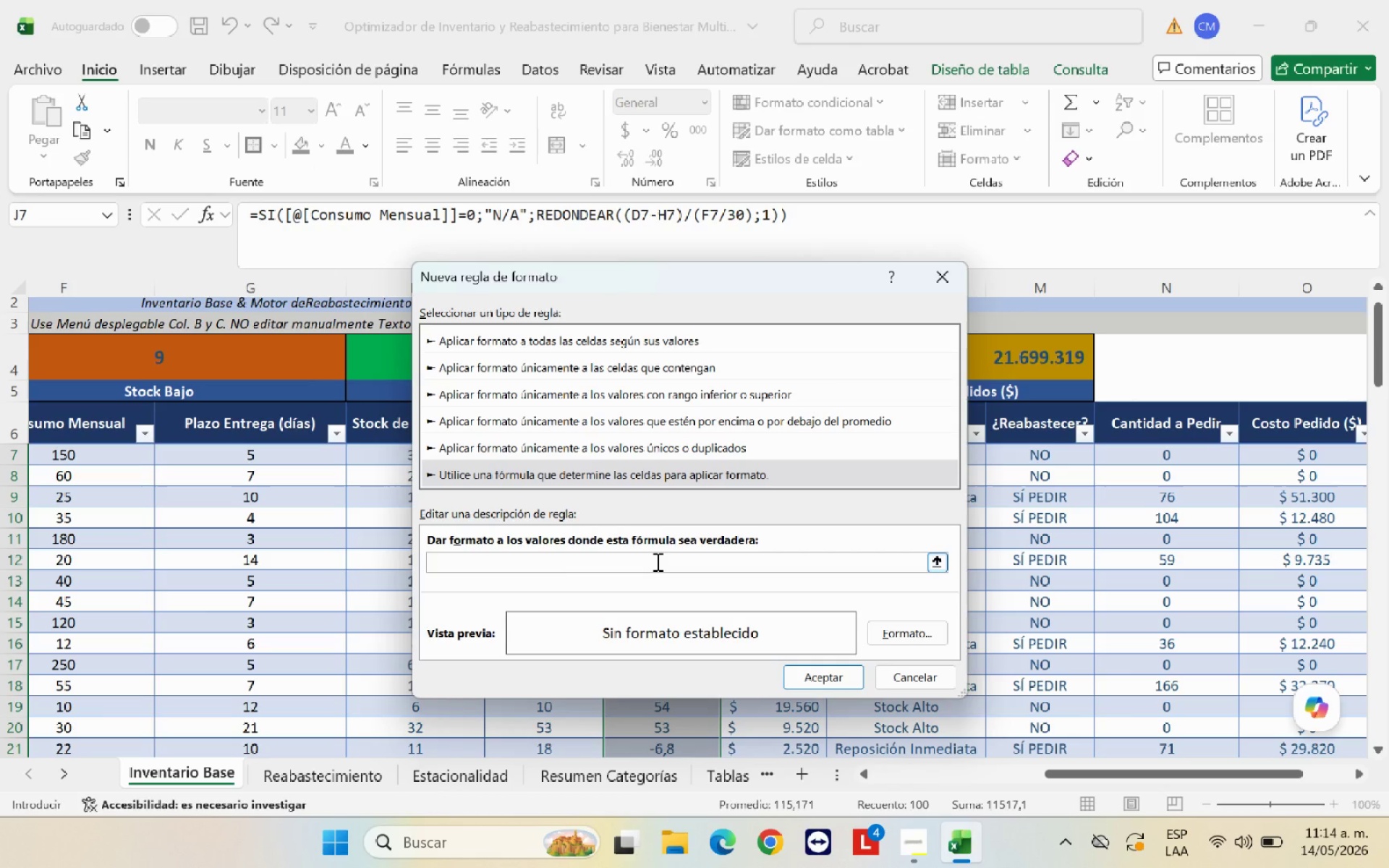 
type()Y*ESNUMERO*J7(<J7[Break]14()
 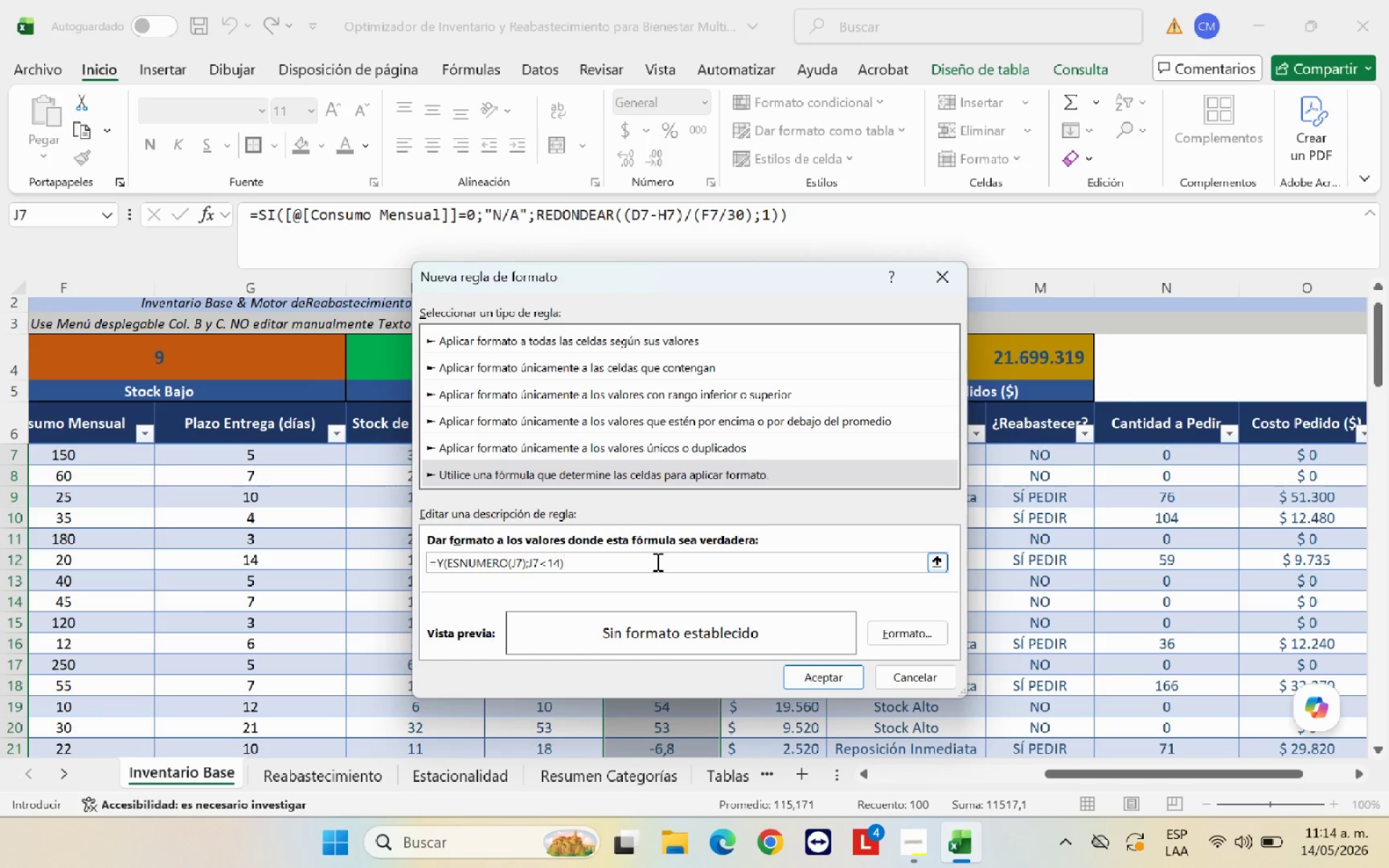 
left_click([929, 634])
 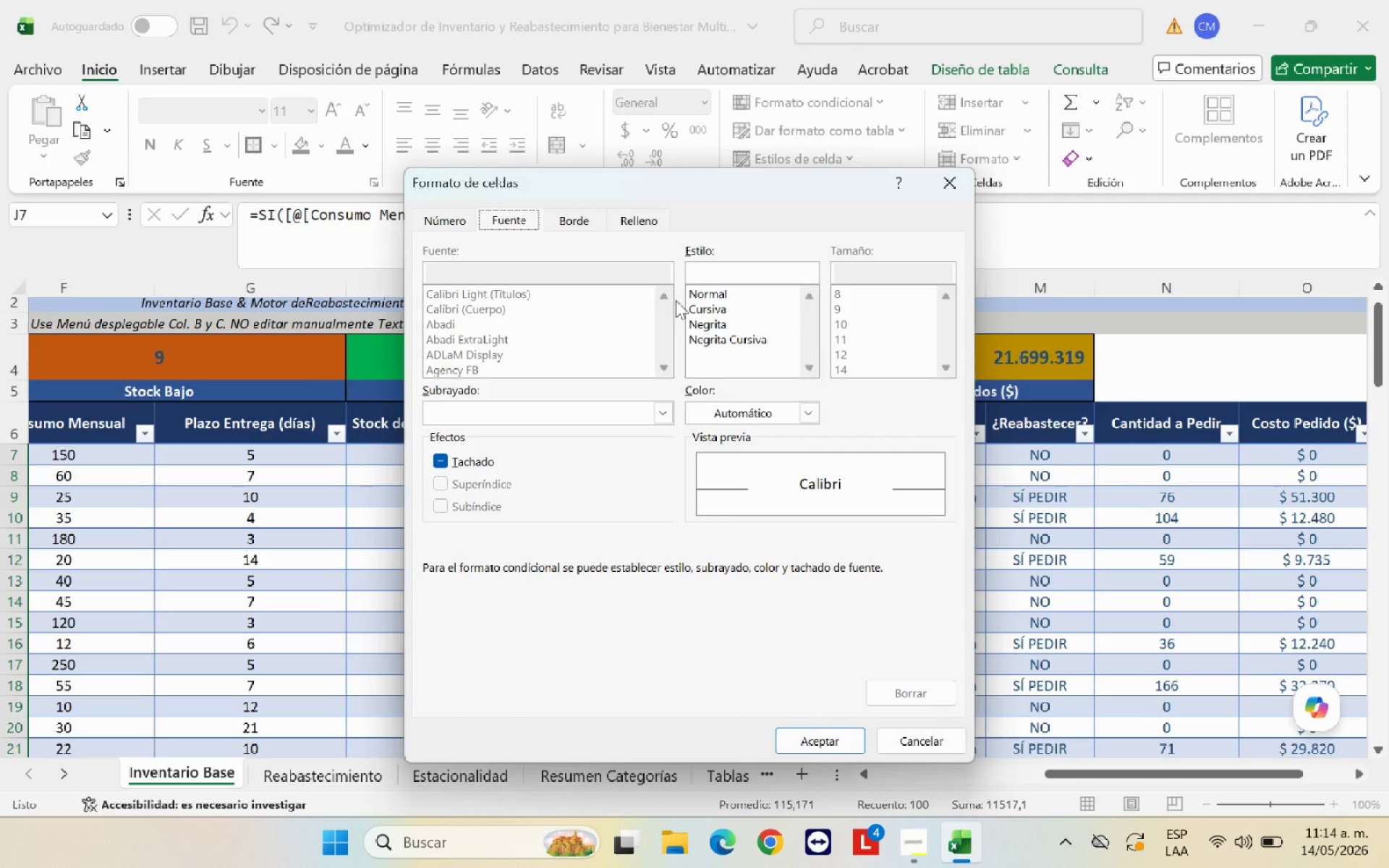 
left_click([713, 325])
 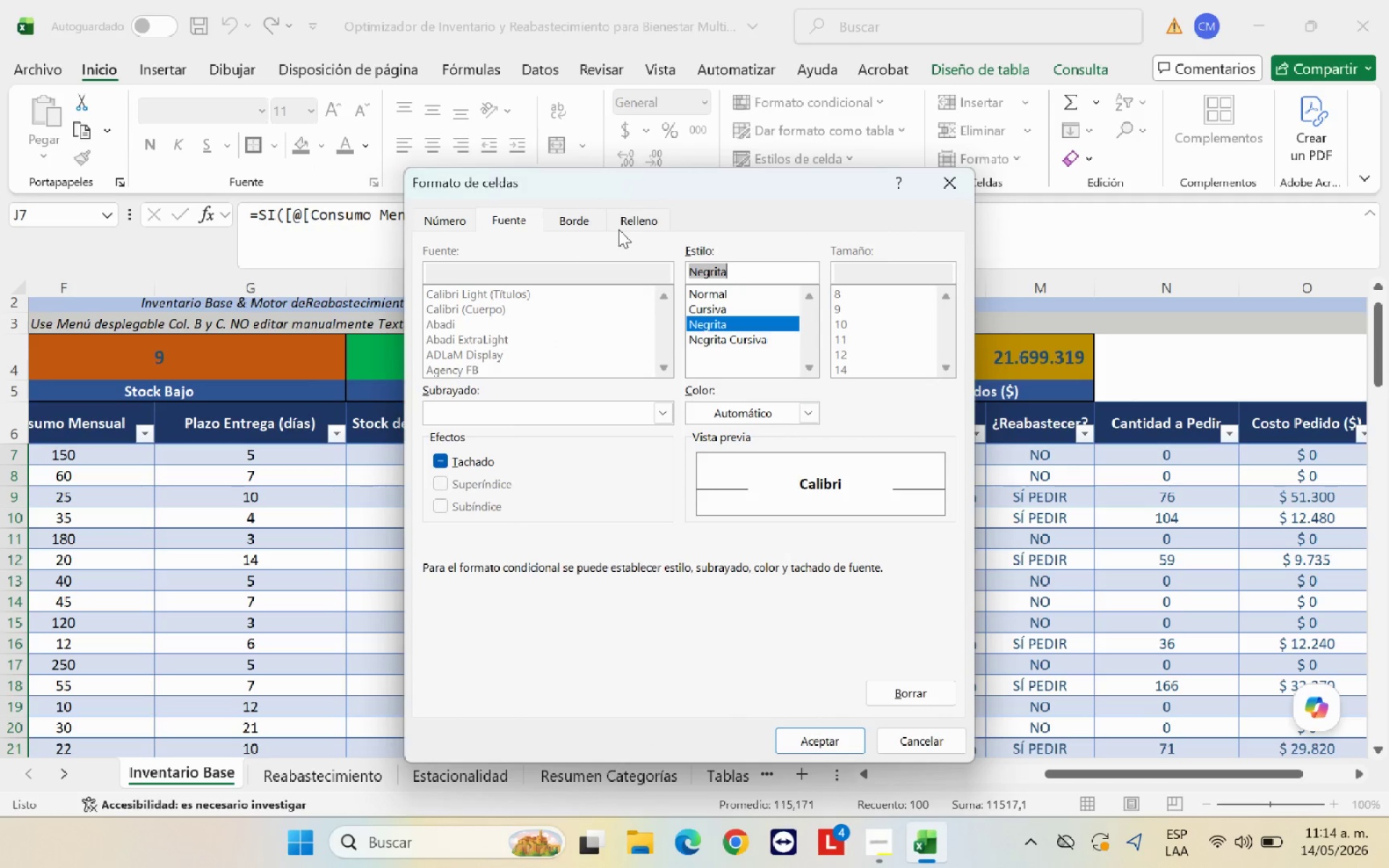 
left_click([619, 229])
 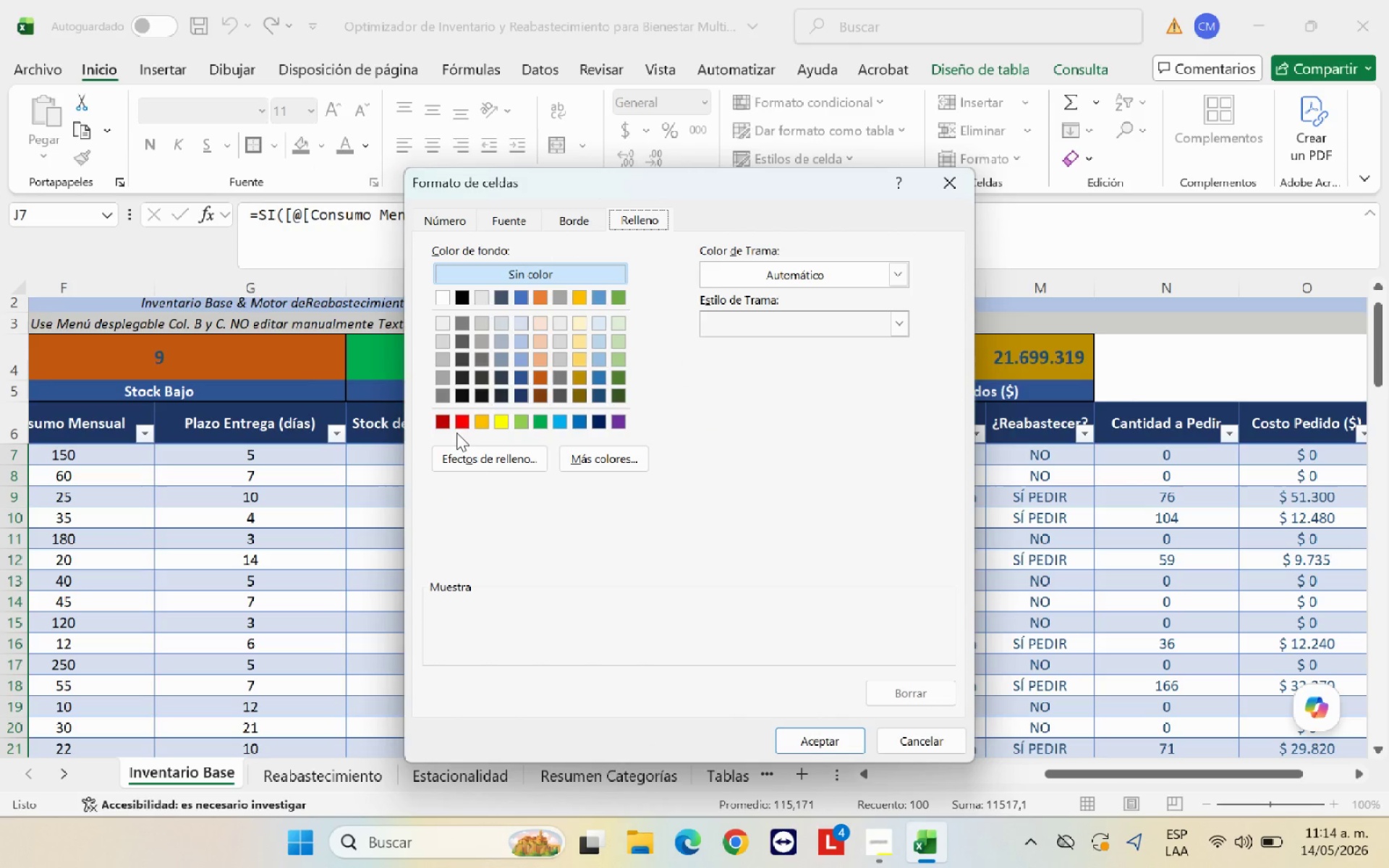 
left_click([467, 424])
 